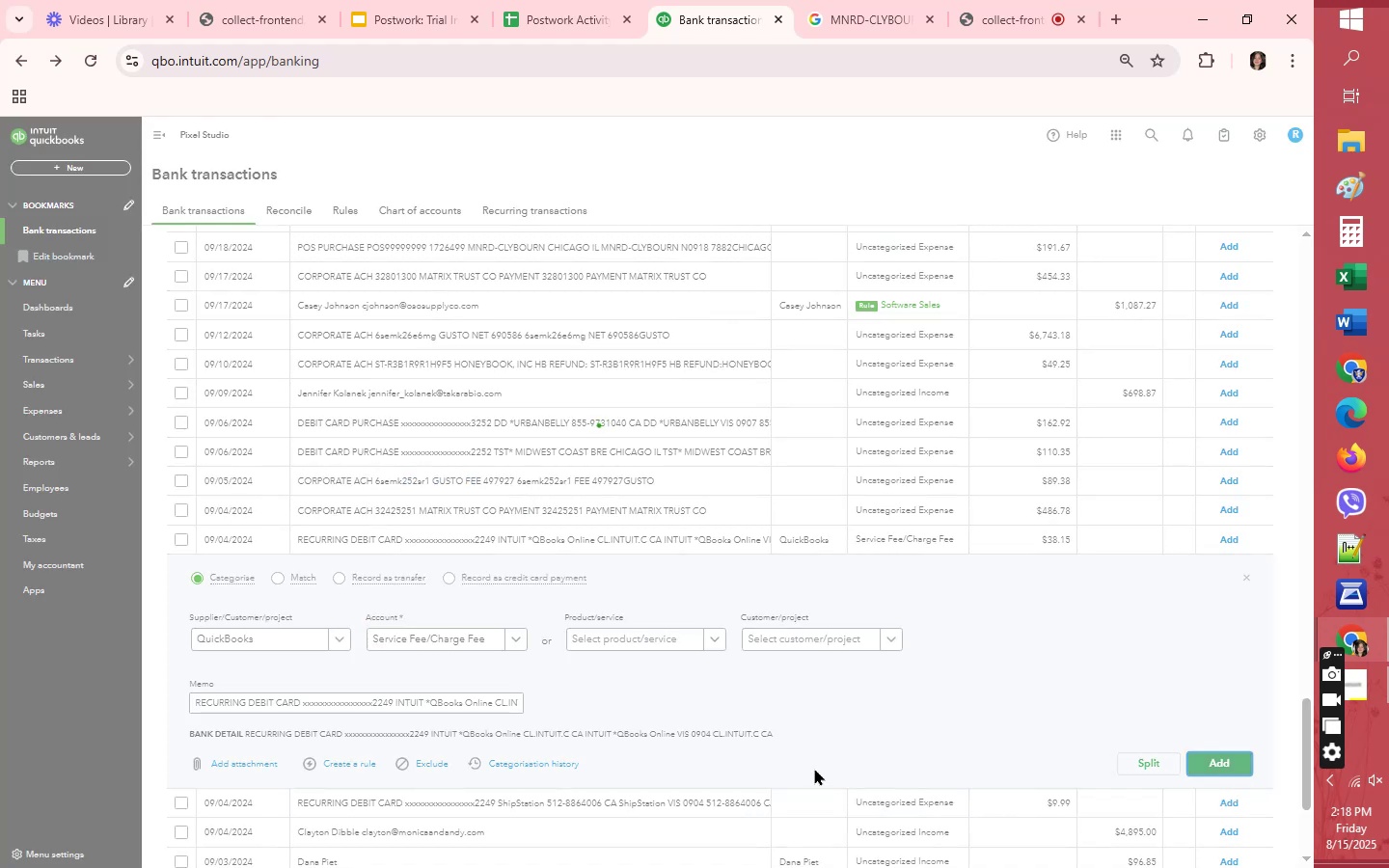 
left_click([916, 689])
 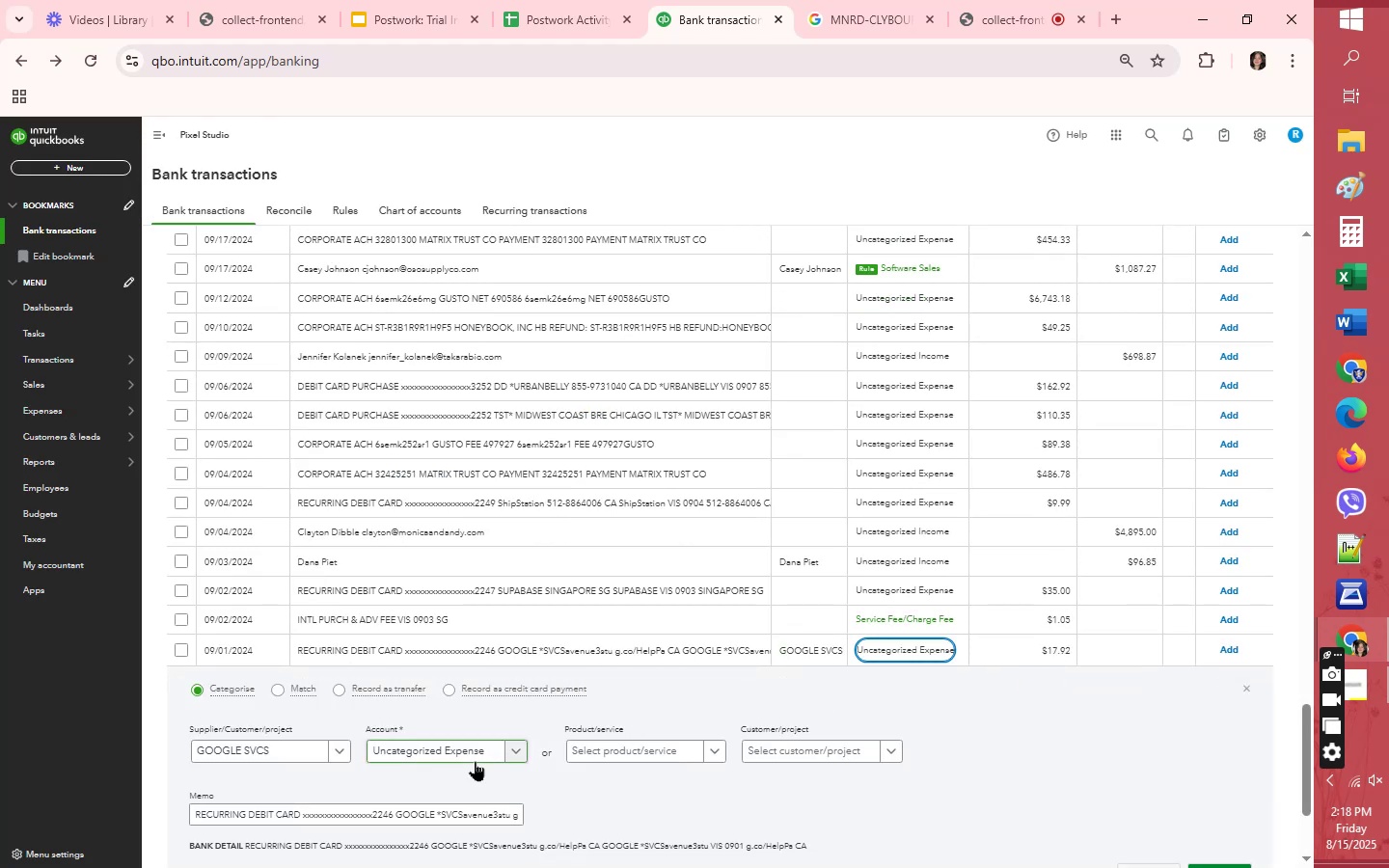 
left_click([473, 749])
 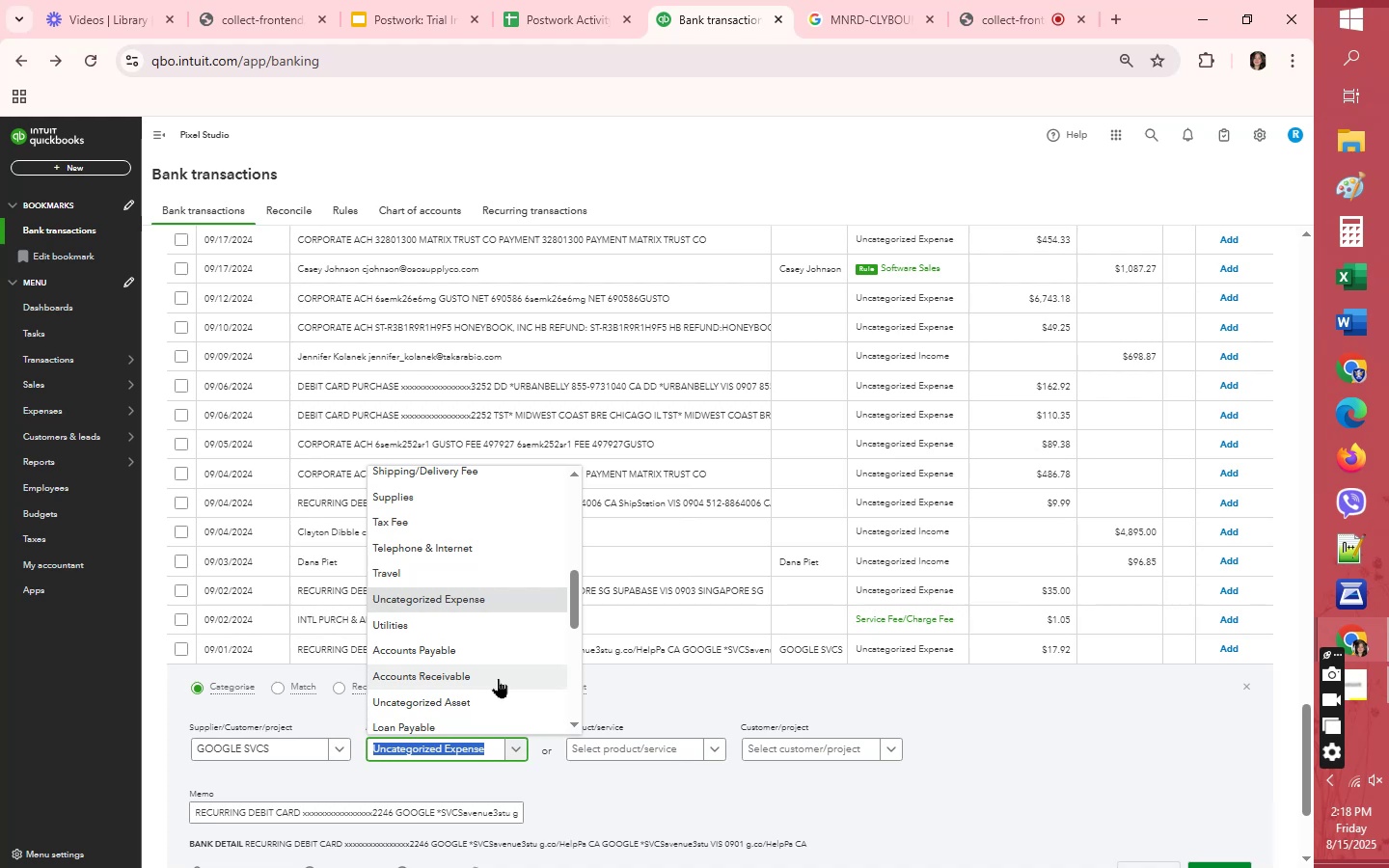 
scroll: coordinate [529, 664], scroll_direction: up, amount: 1.0
 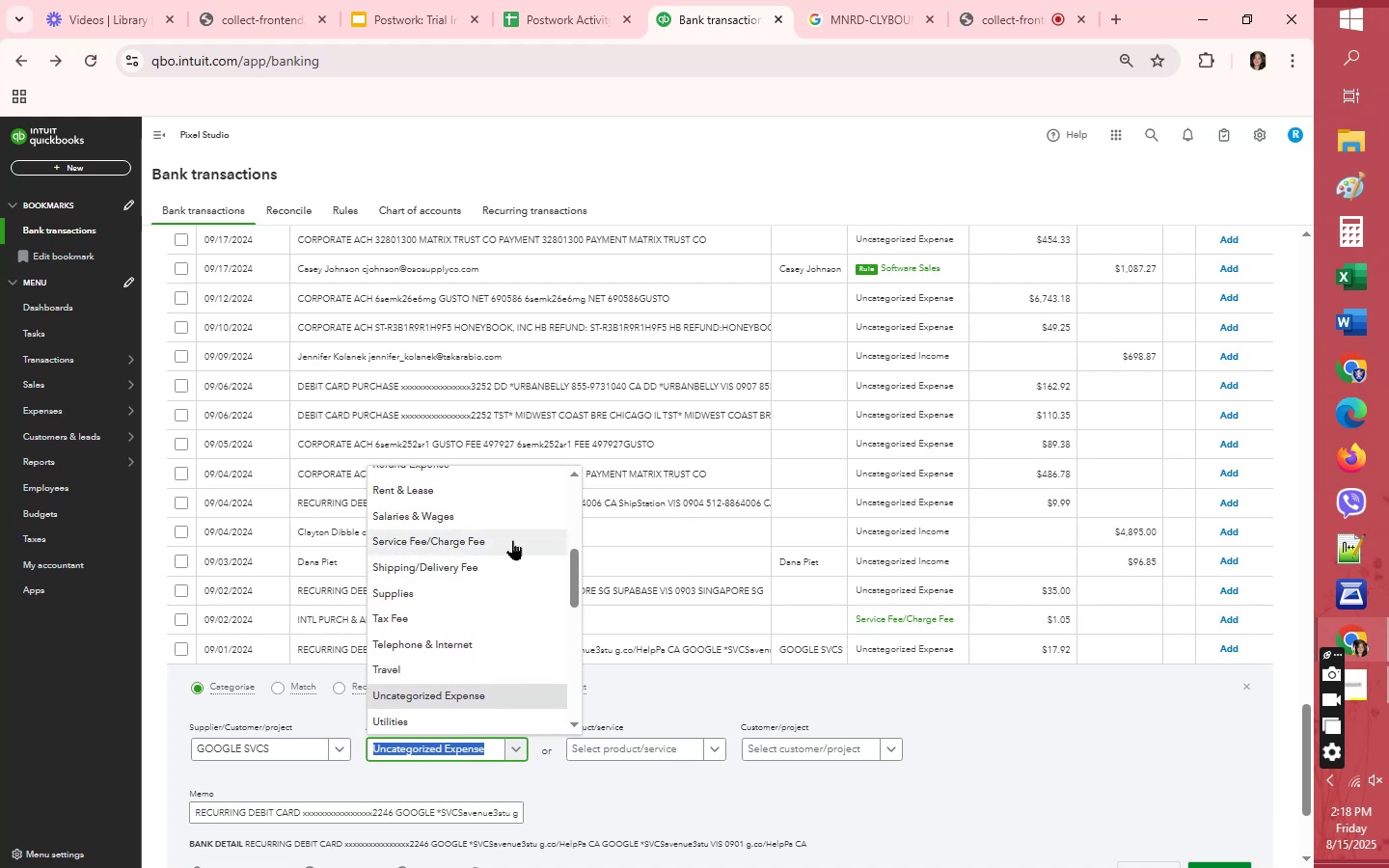 
left_click([512, 538])
 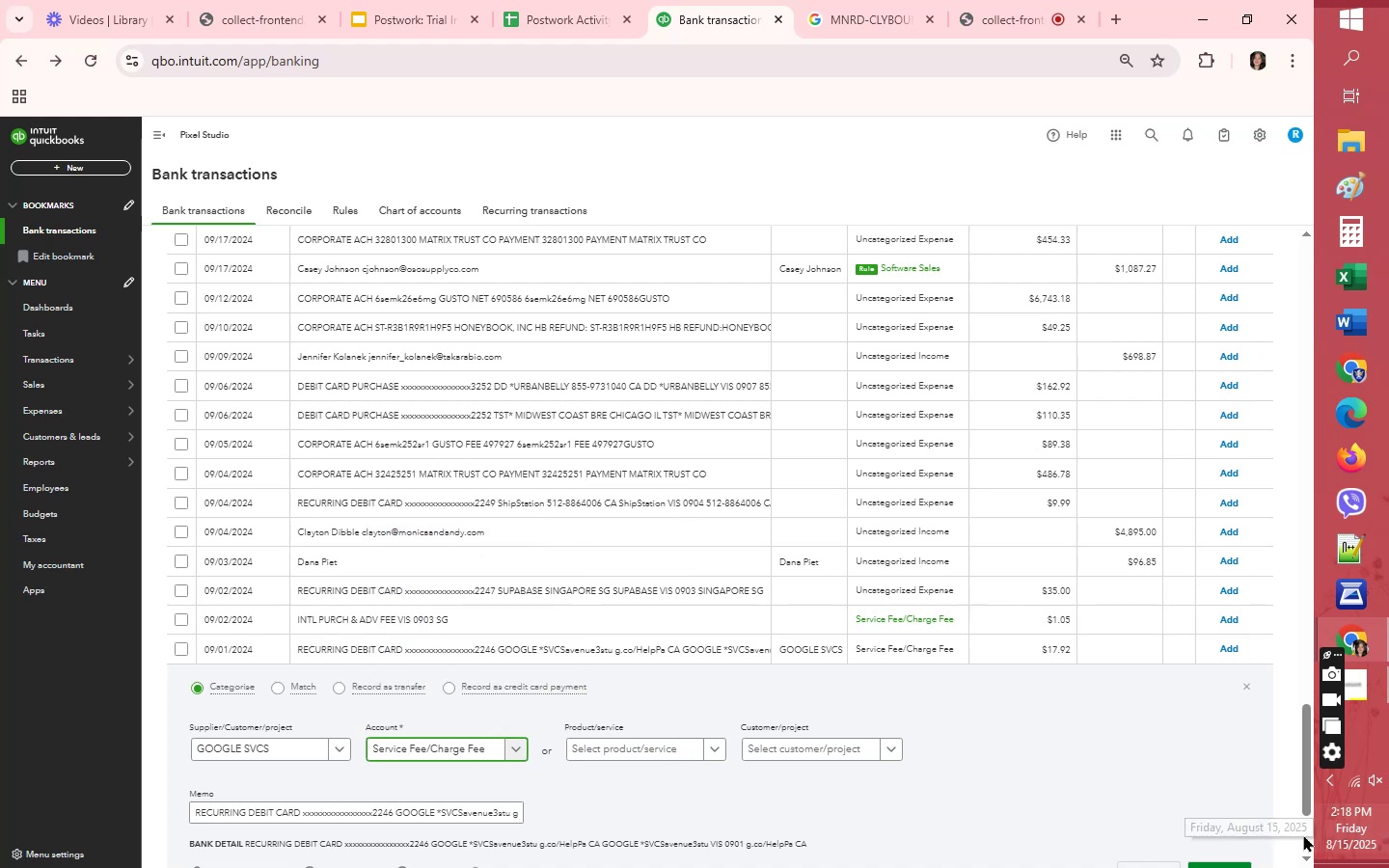 
scroll: coordinate [1106, 787], scroll_direction: down, amount: 1.0
 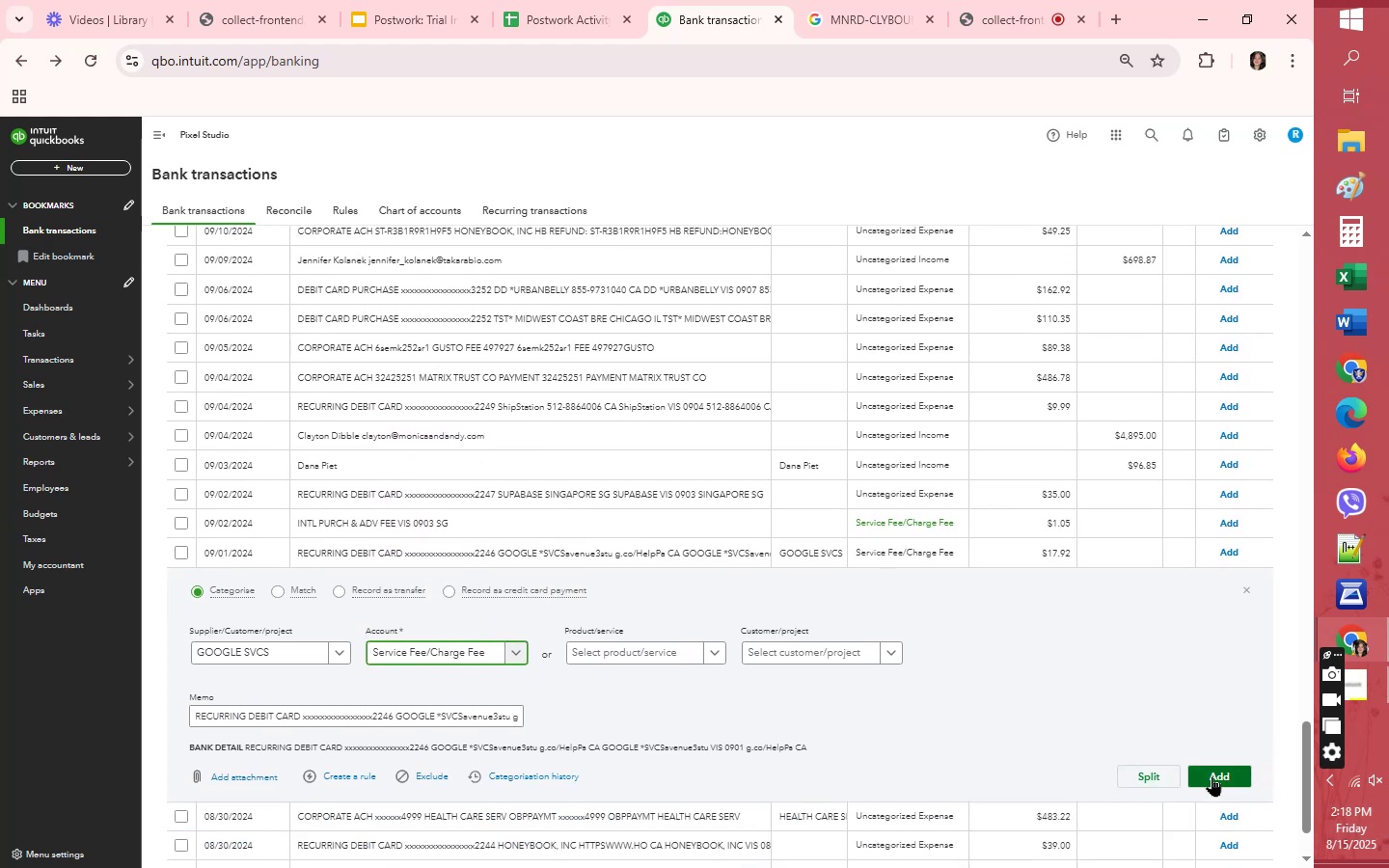 
left_click([1212, 776])
 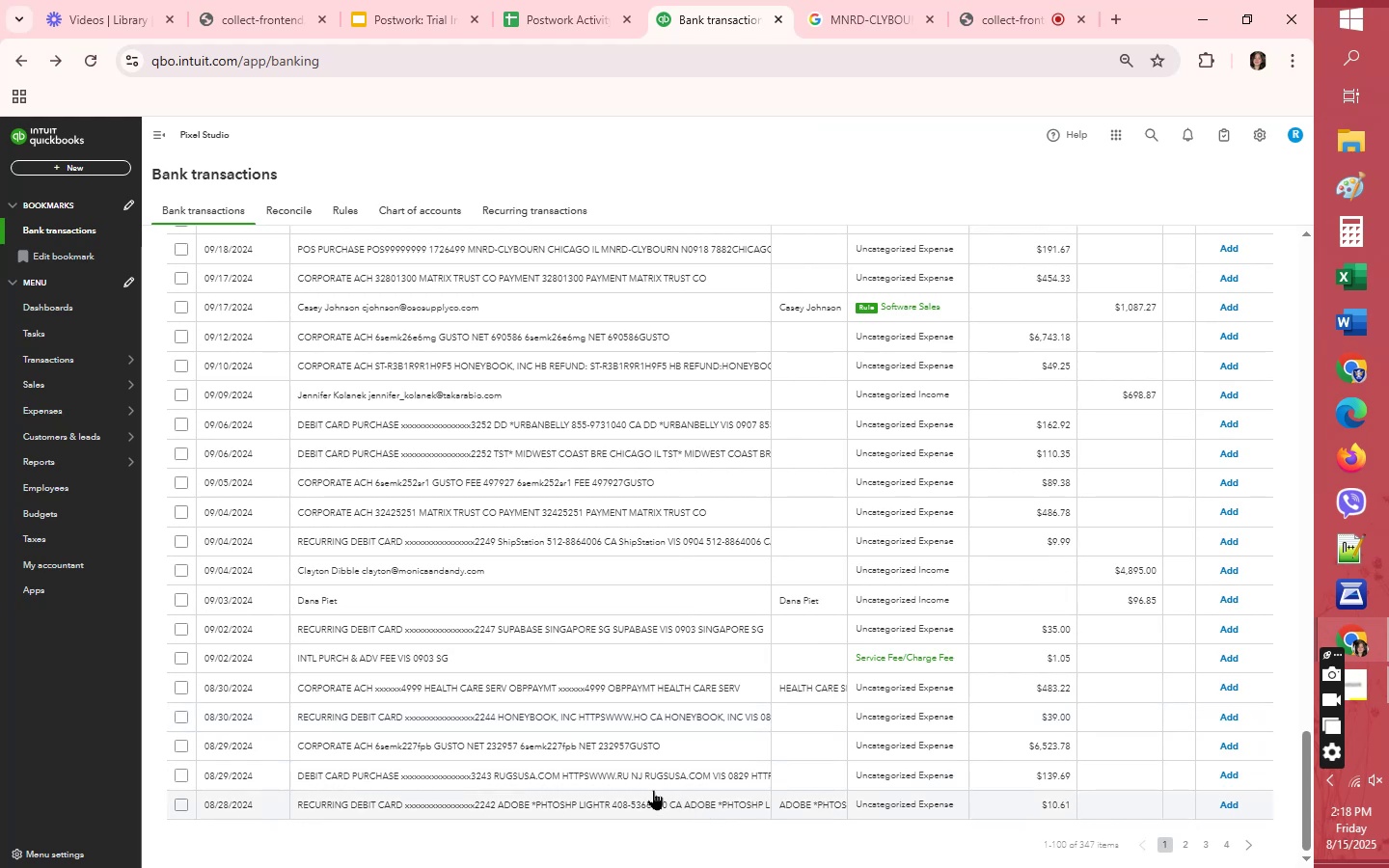 
wait(13.5)
 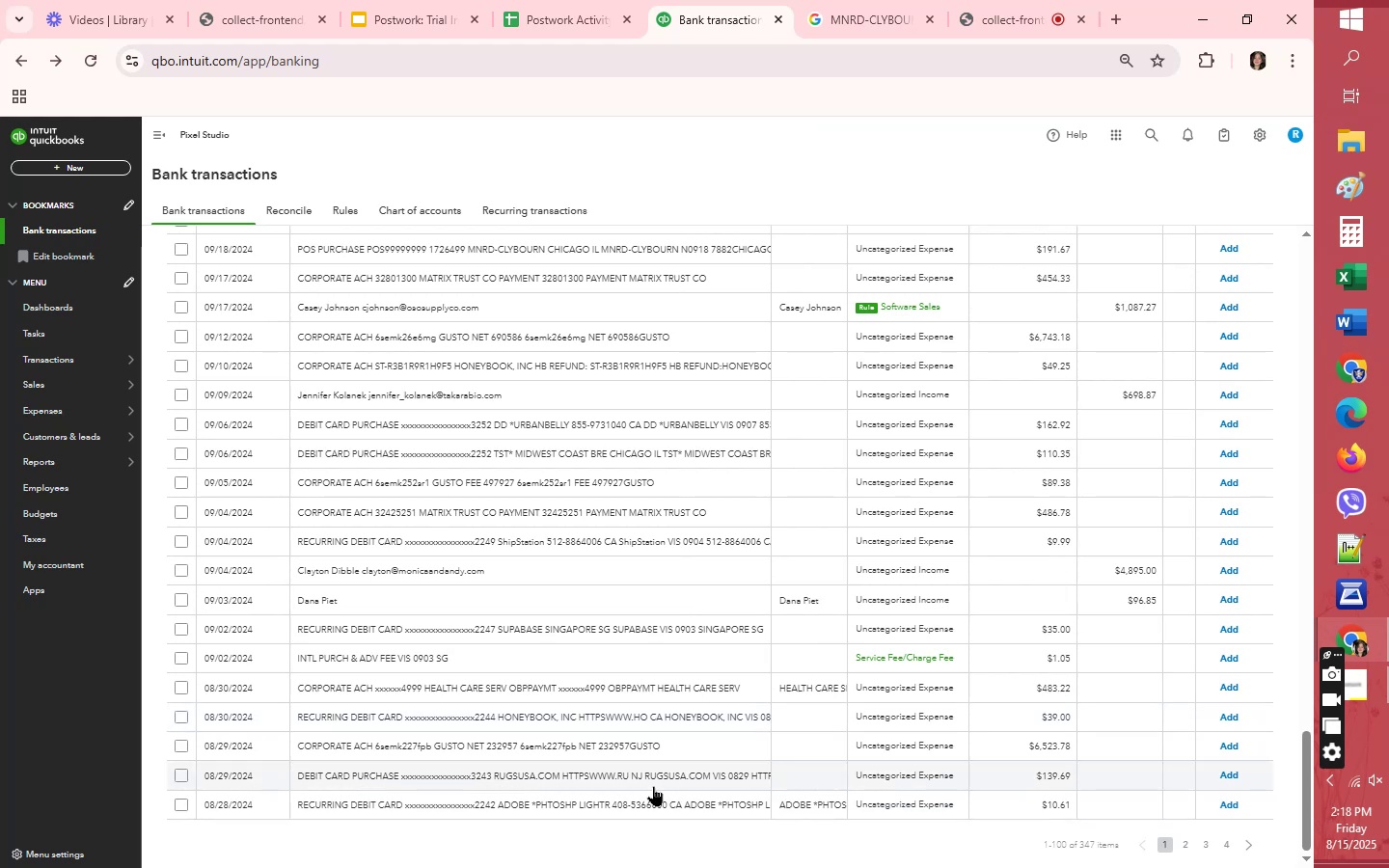 
key(Control+C)
 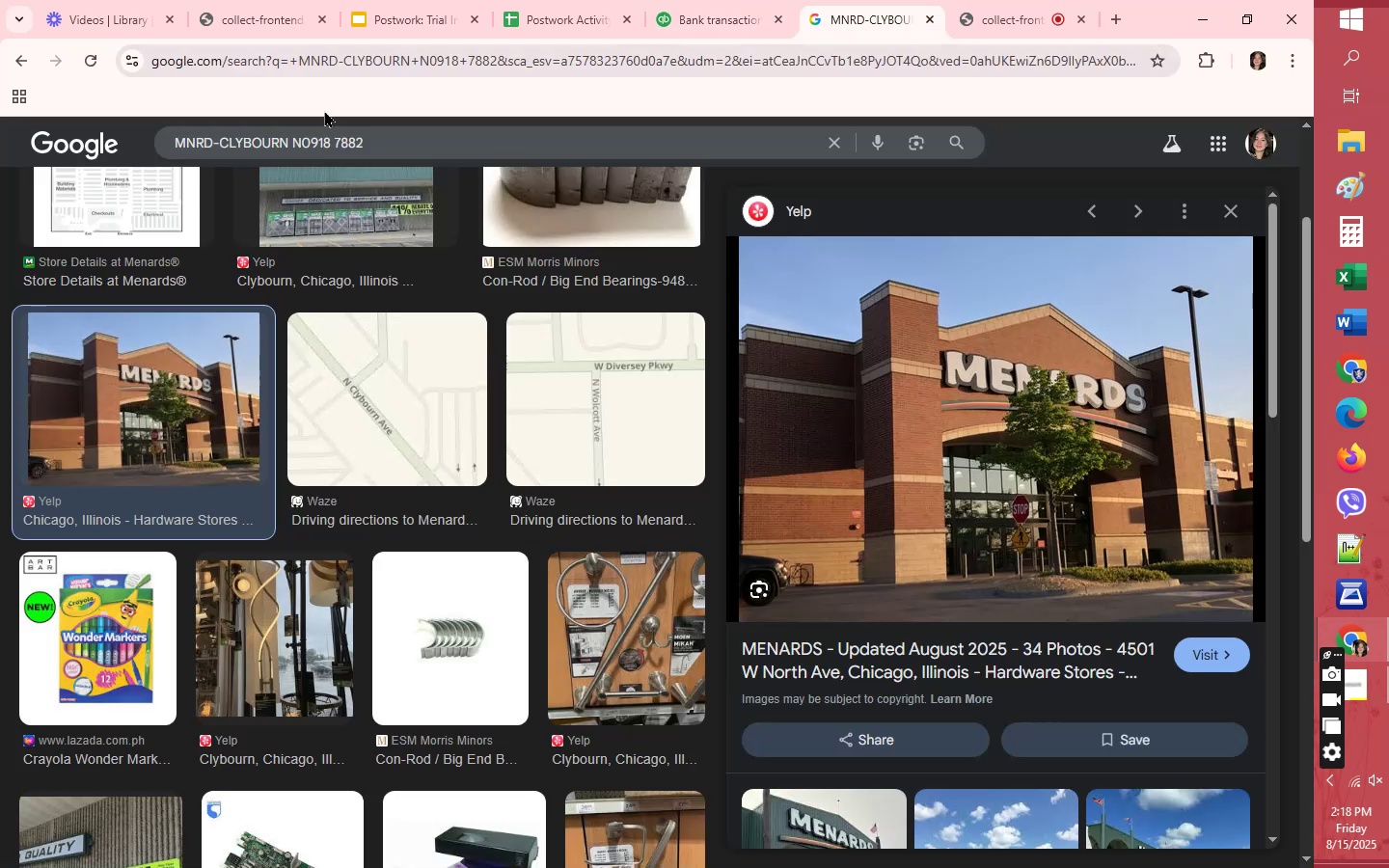 
left_click([303, 143])
 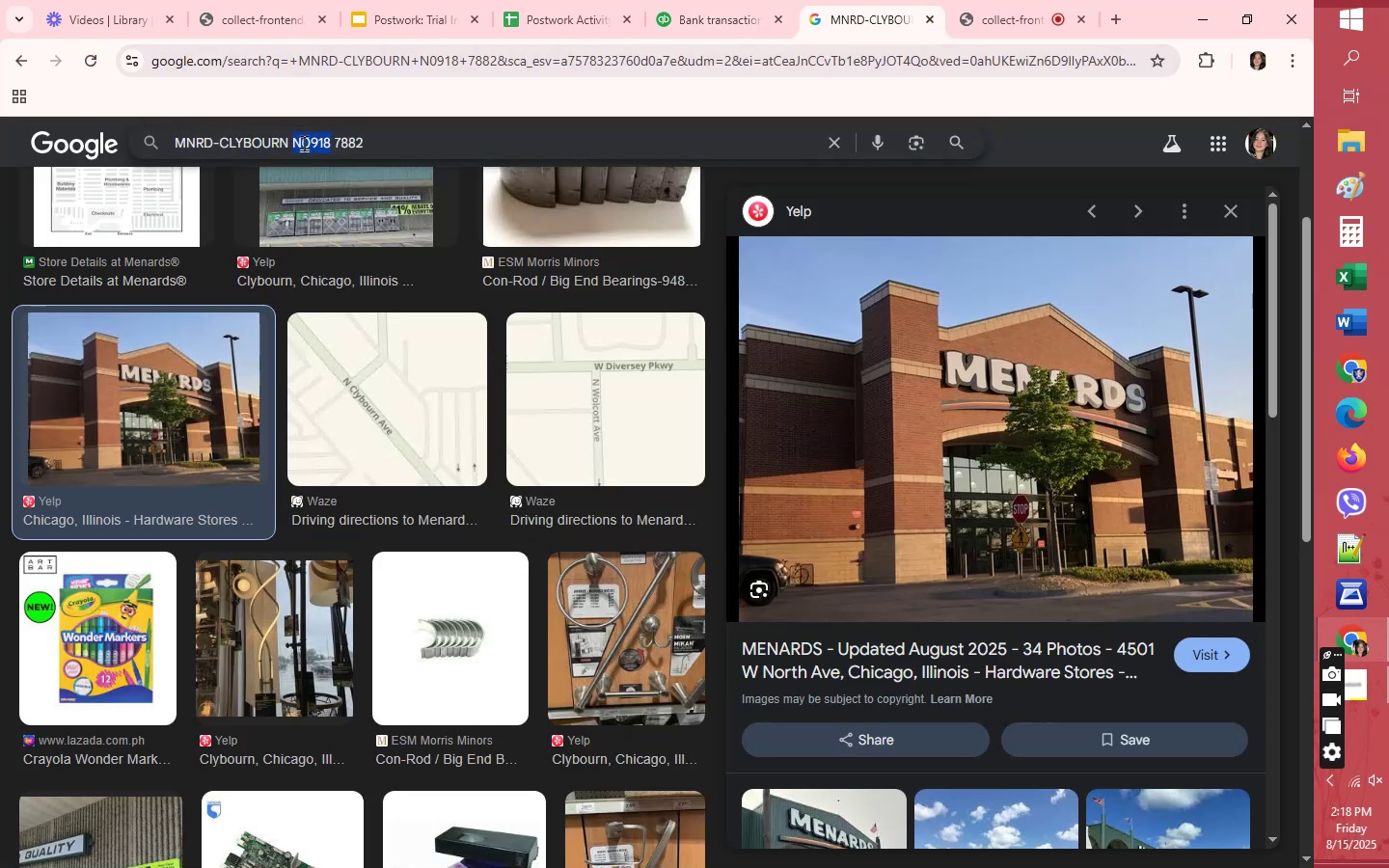 
triple_click([304, 143])
 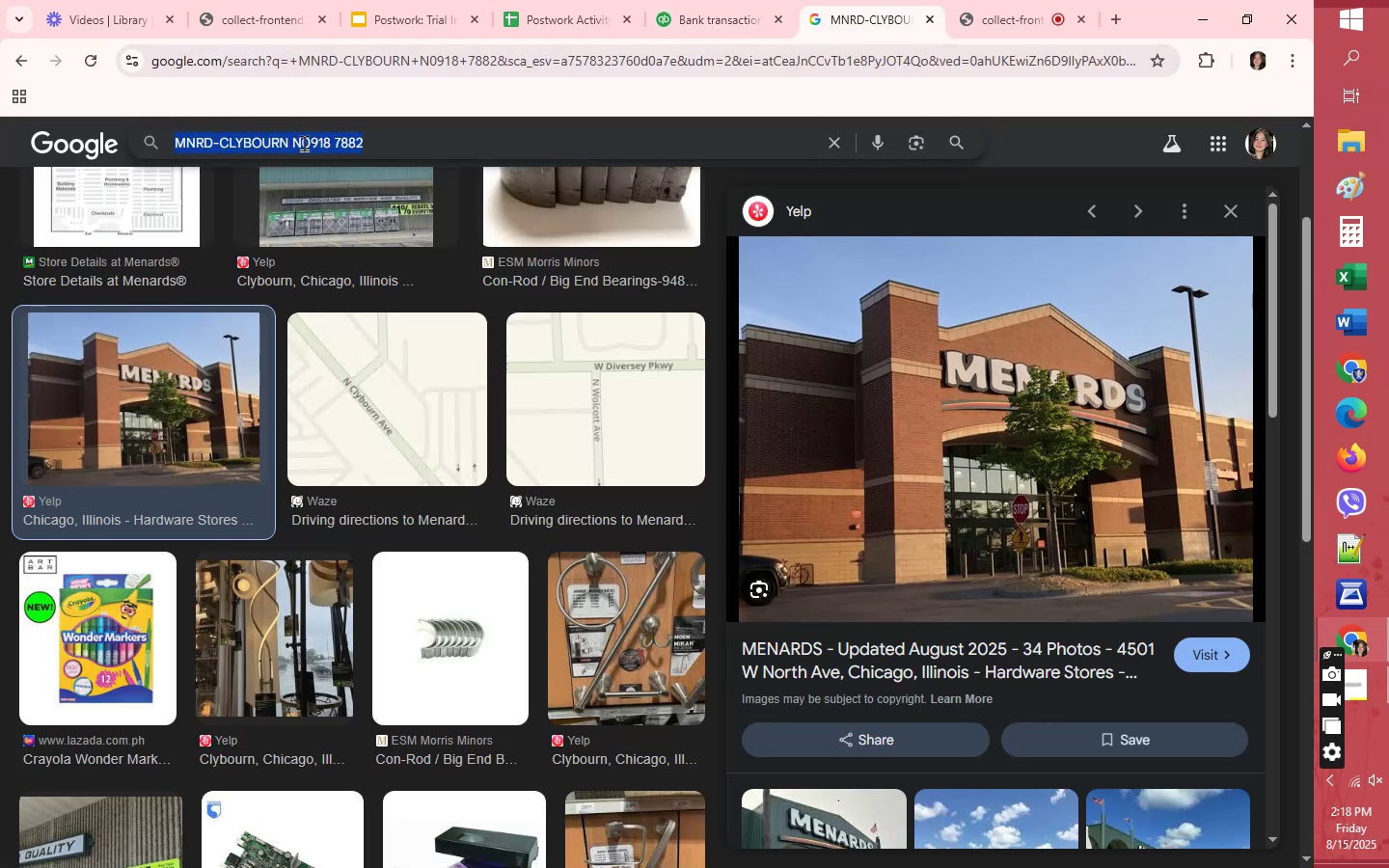 
key(Control+V)
 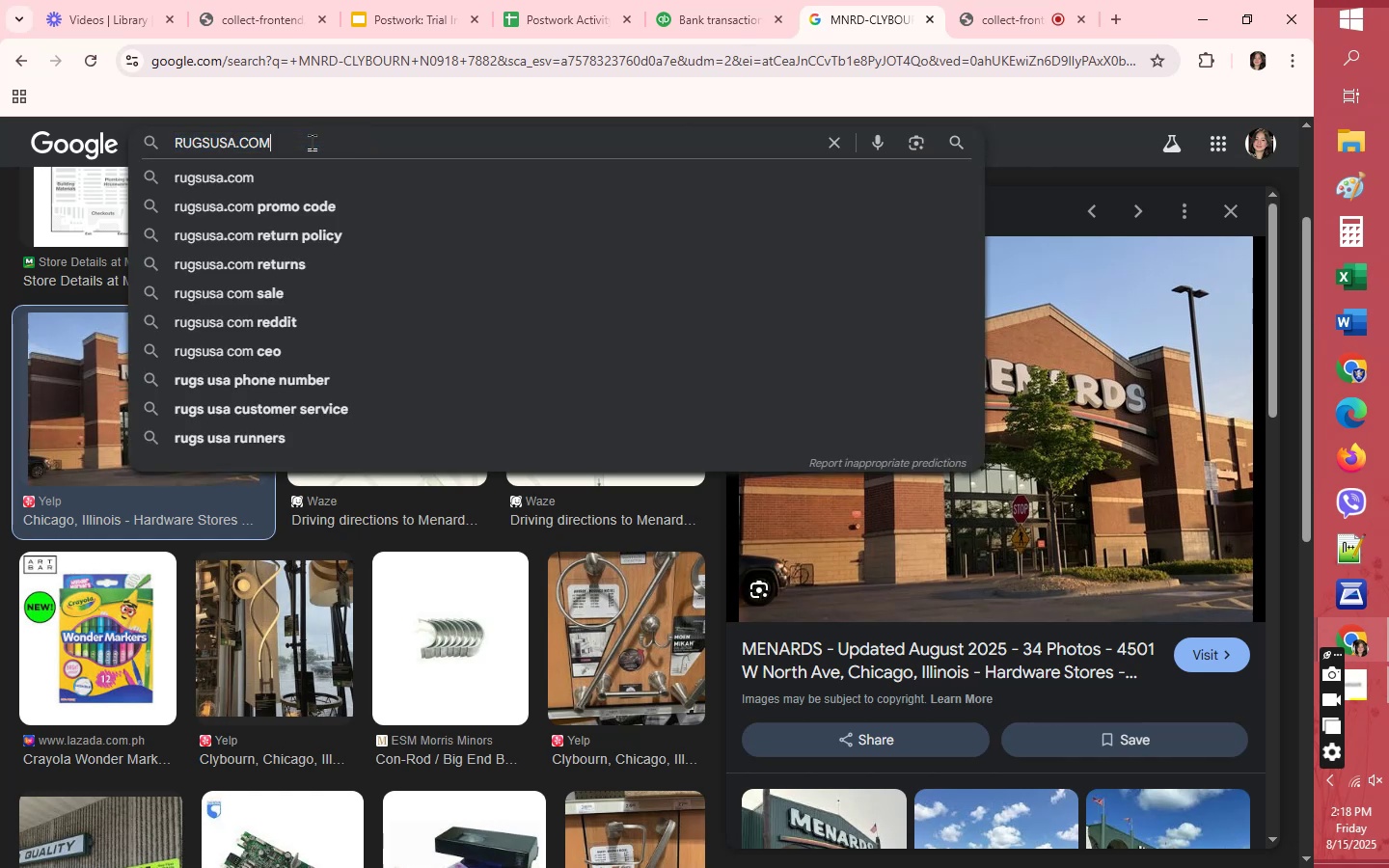 
left_click([721, 13])
 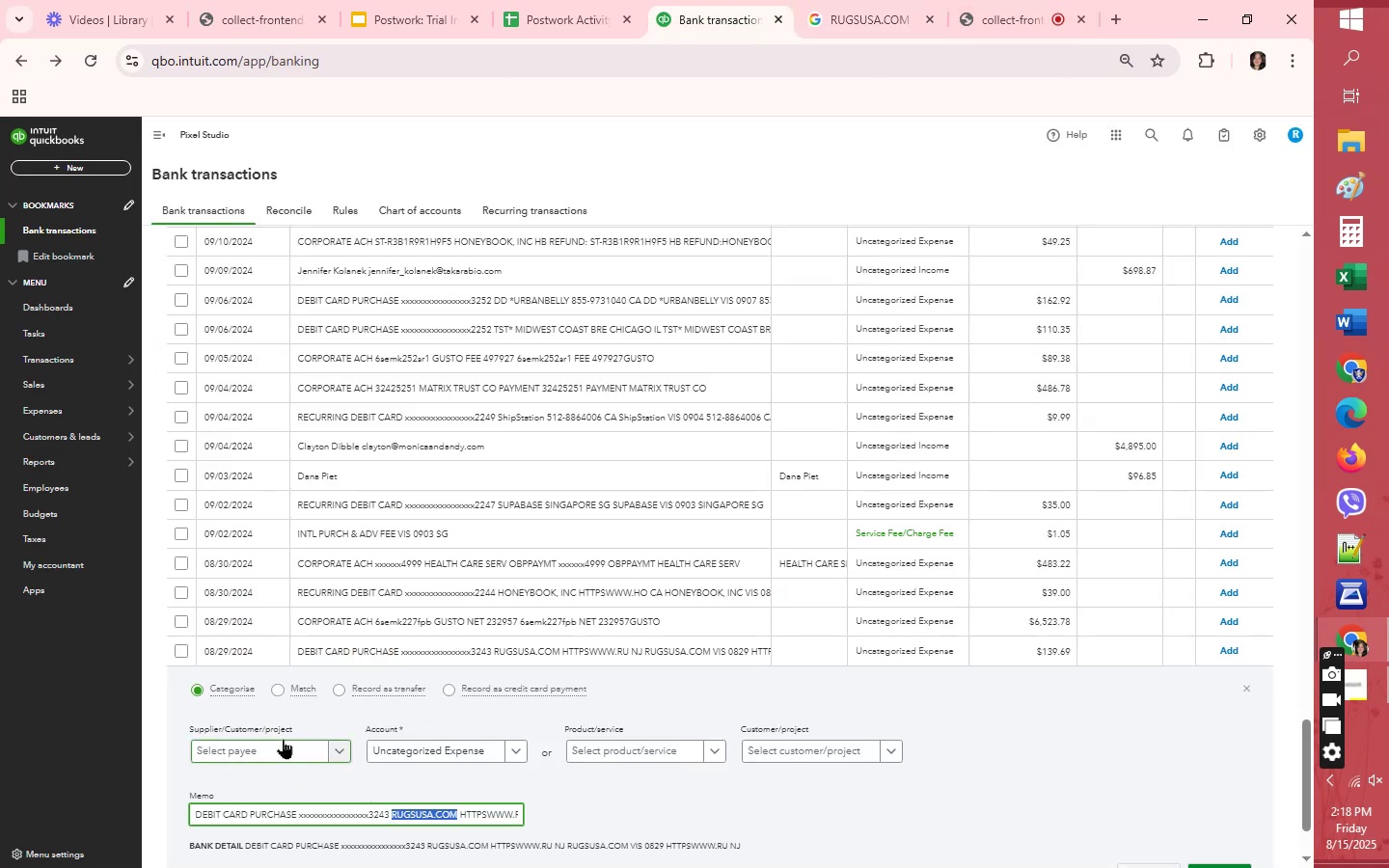 
left_click([282, 750])
 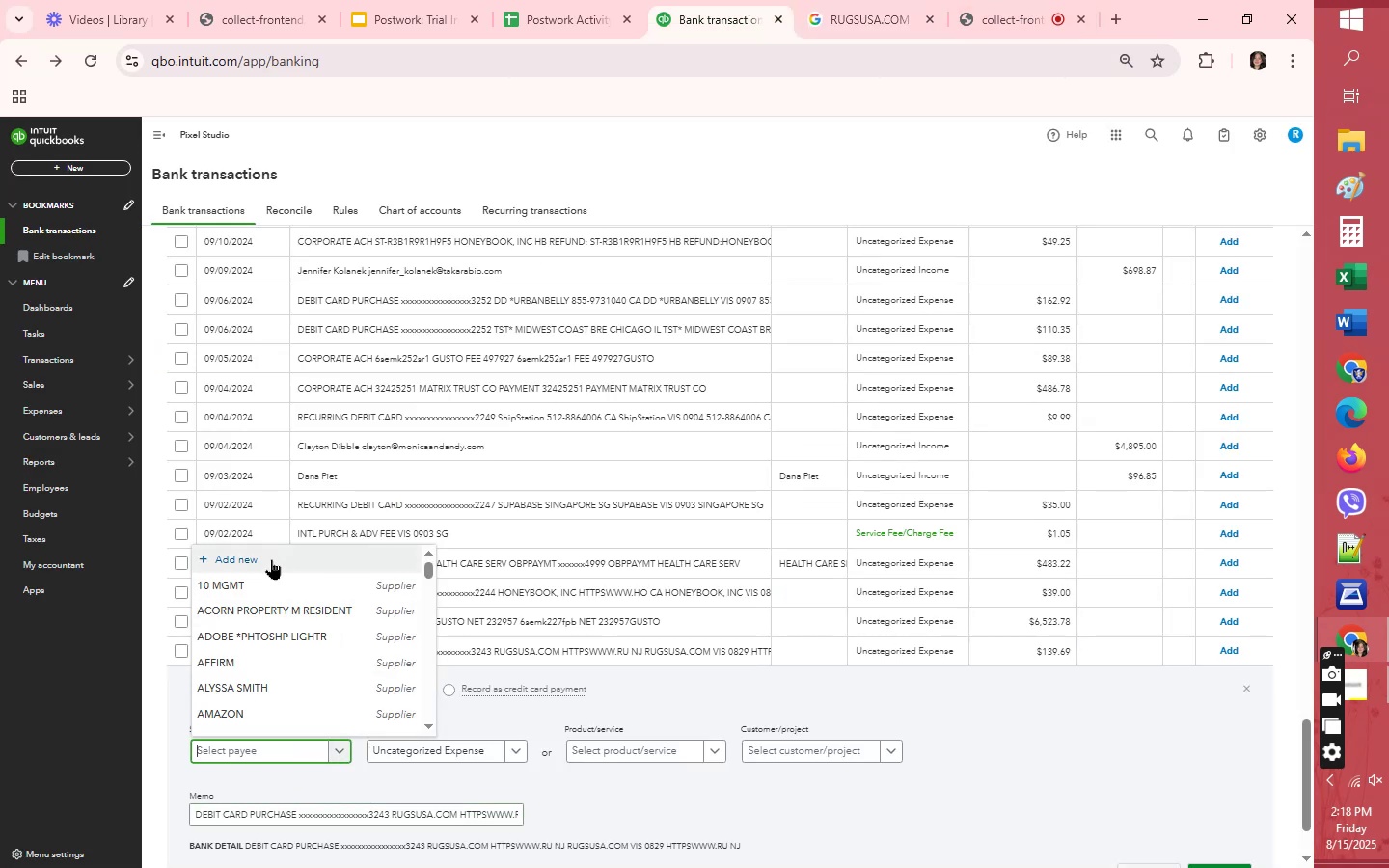 
key(Control+C)
 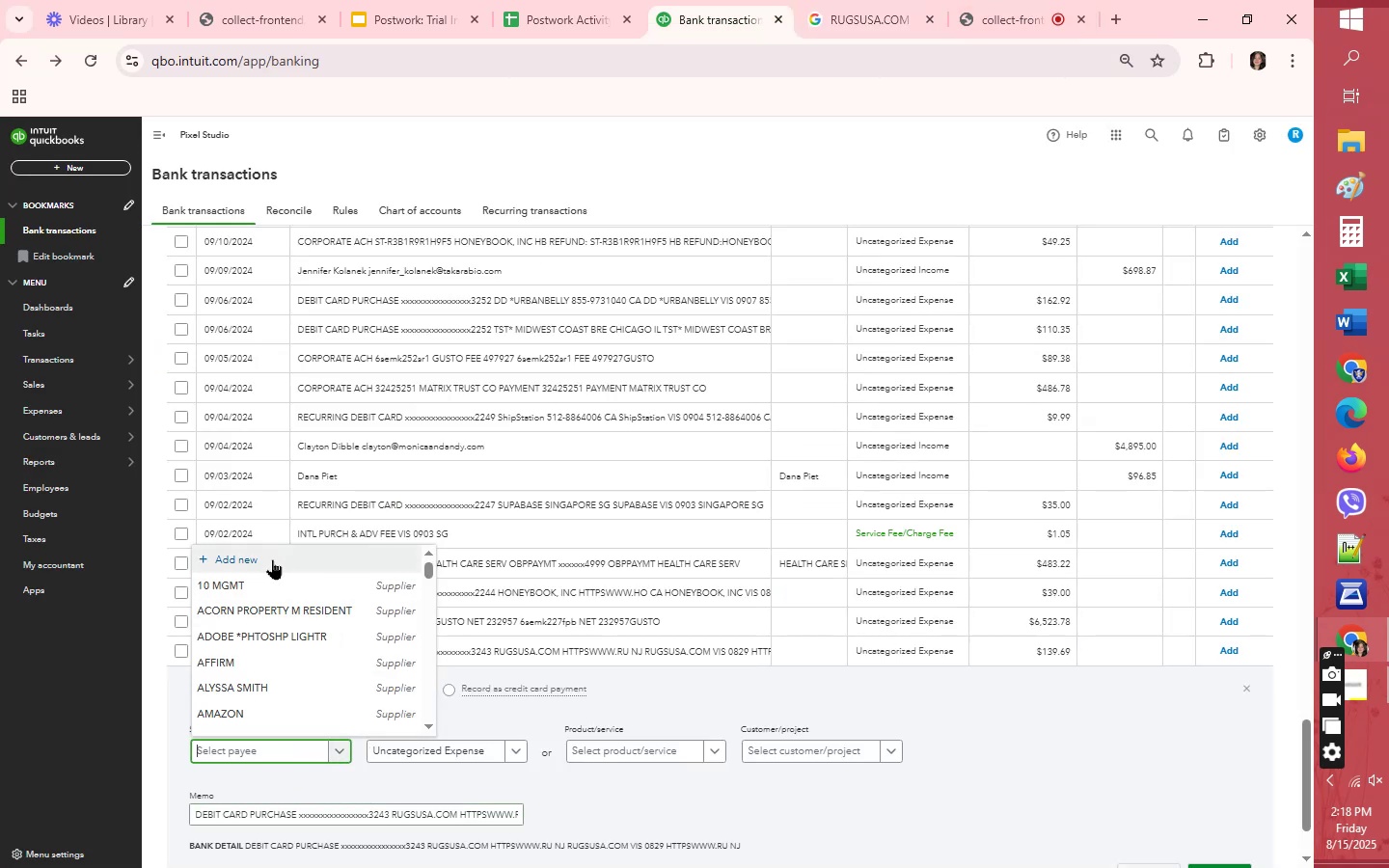 
hold_key(key=ControlLeft, duration=0.78)
 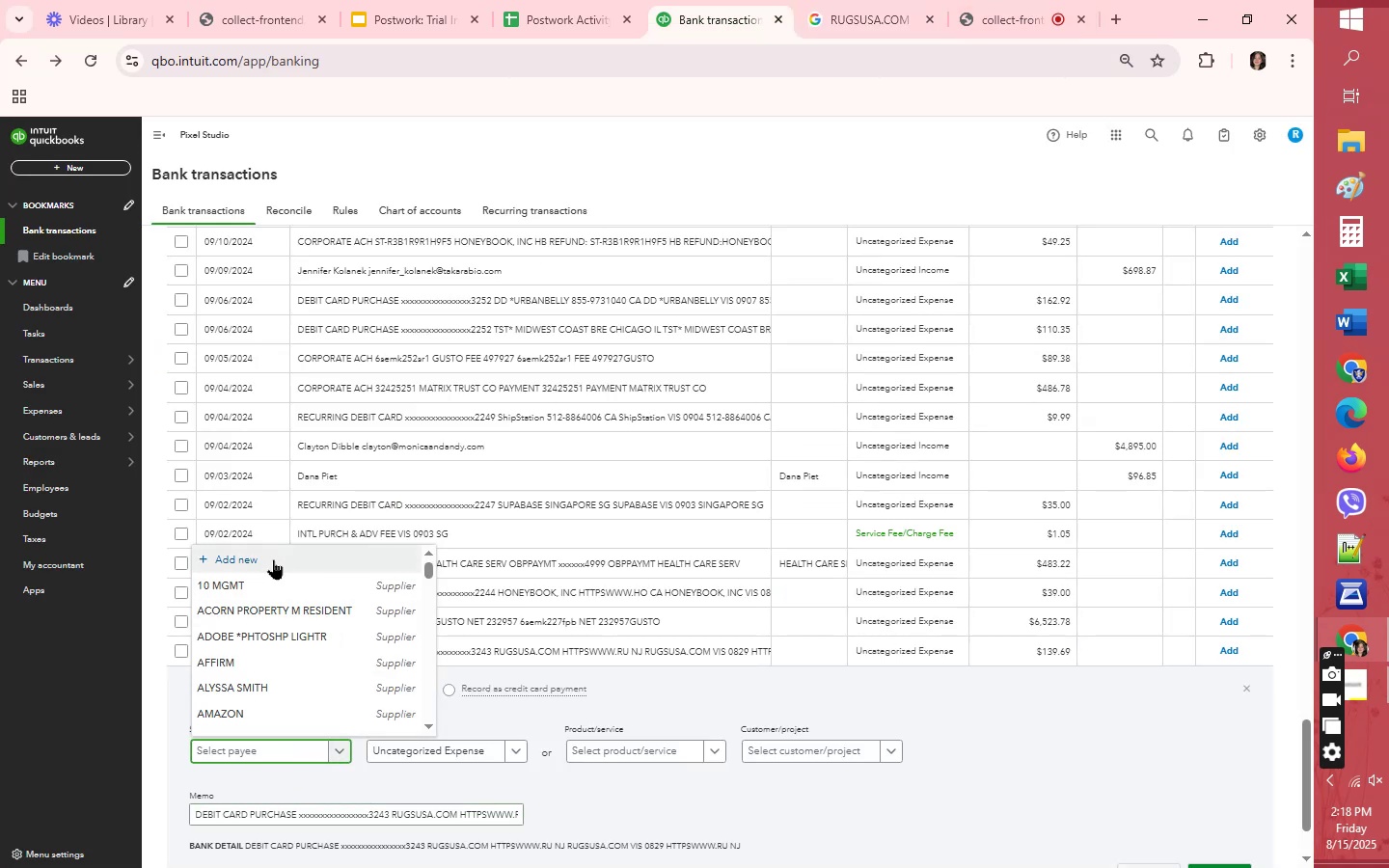 
left_click([273, 559])
 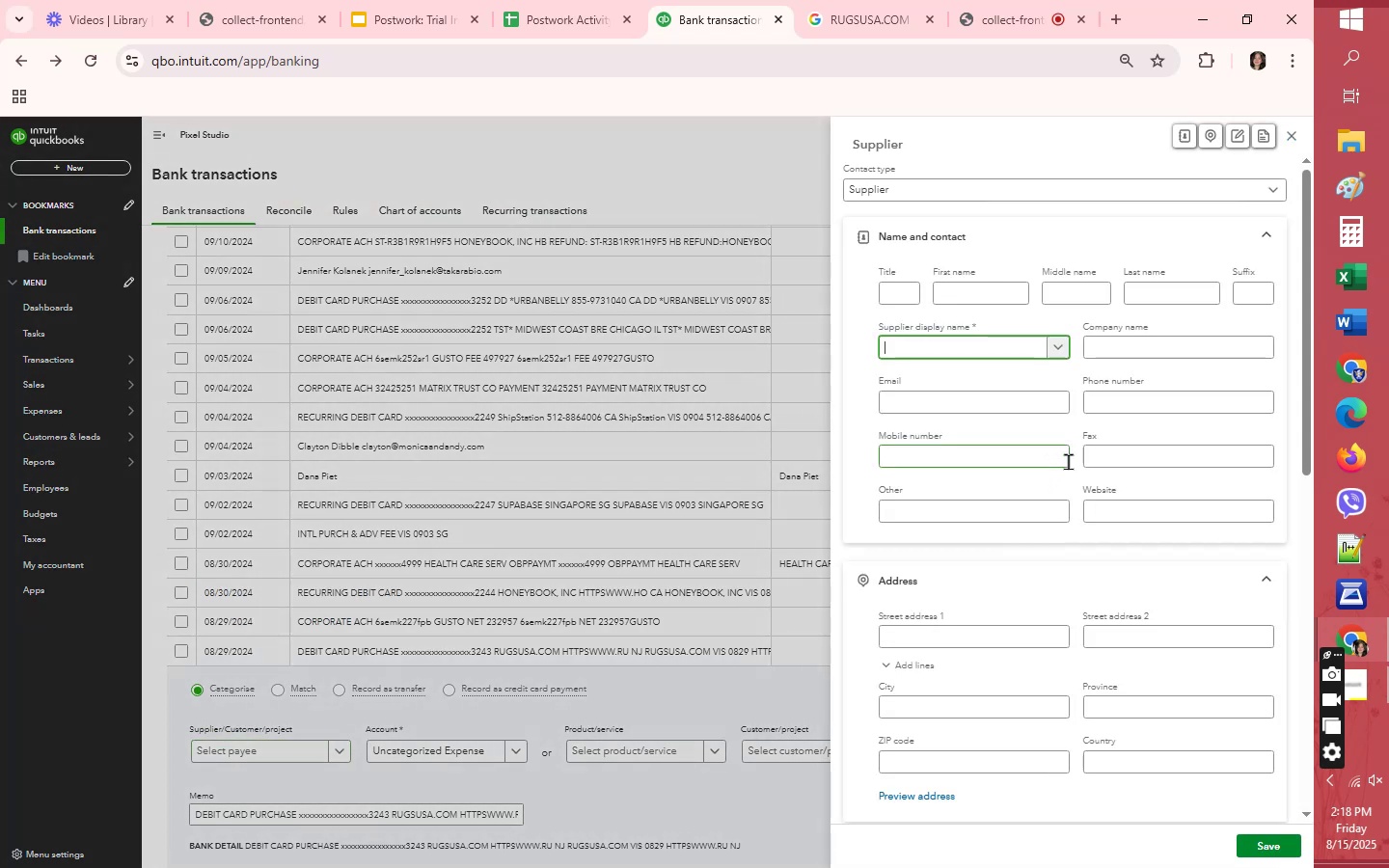 
key(Control+V)
 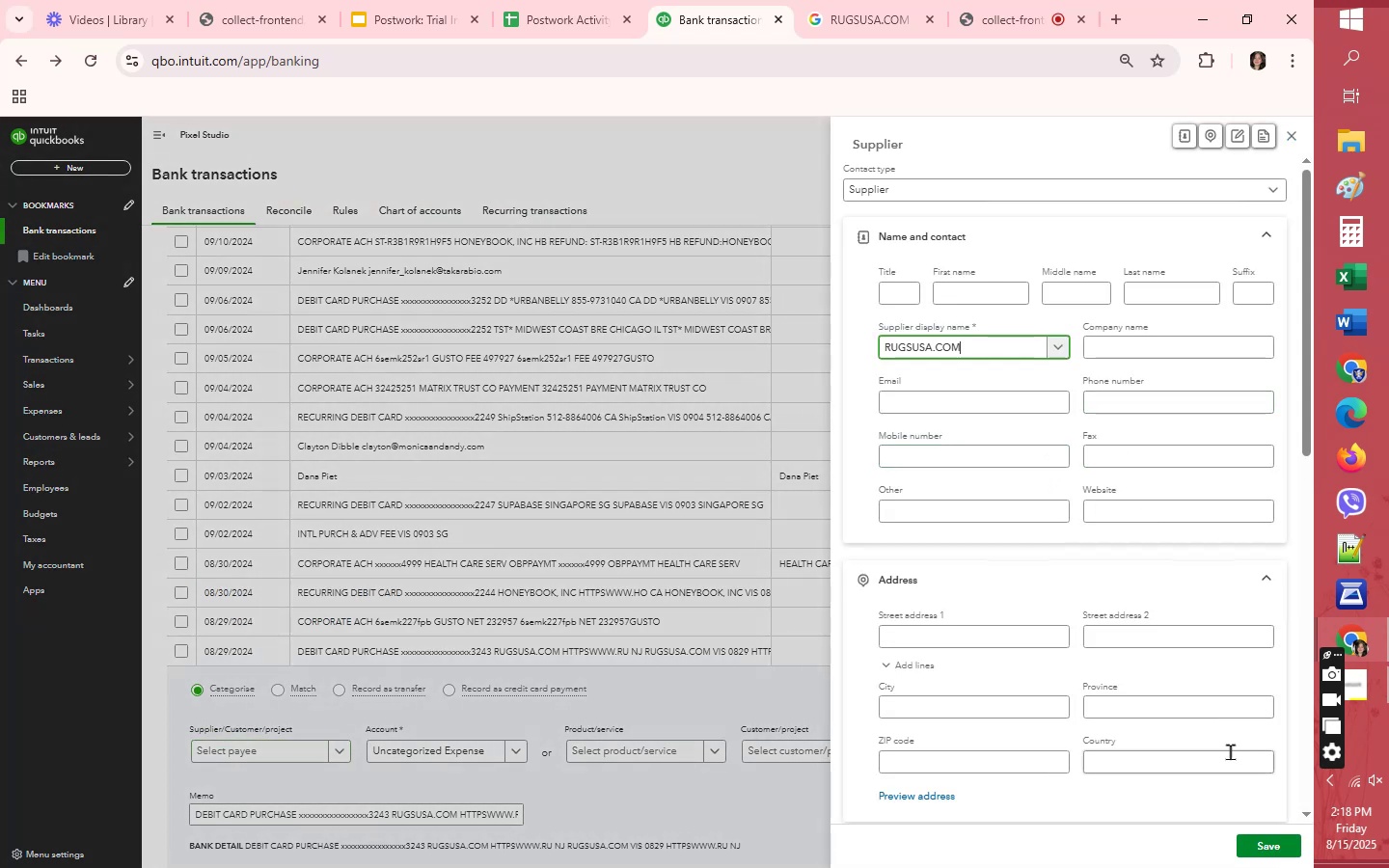 
left_click([1261, 851])
 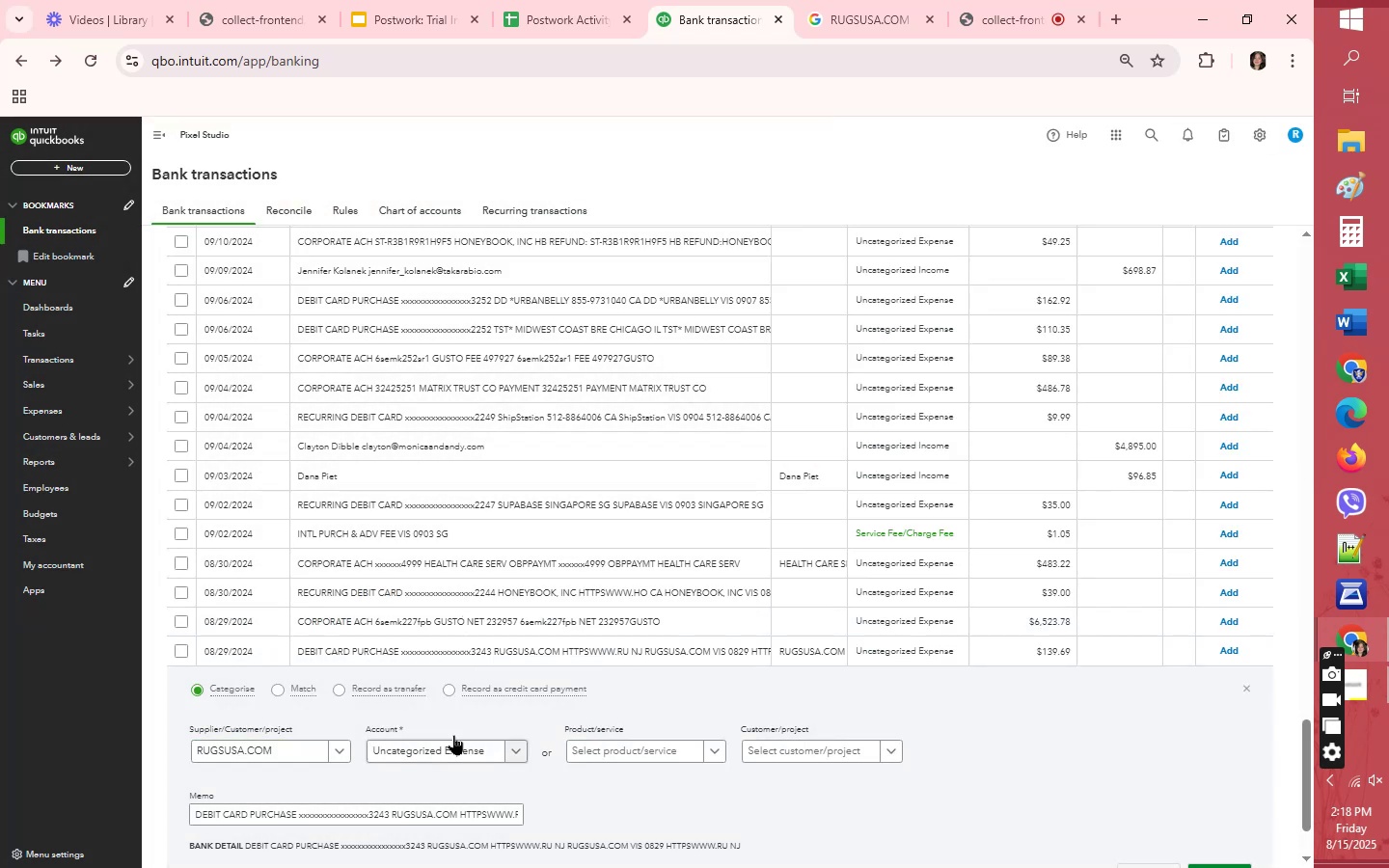 
left_click([444, 750])
 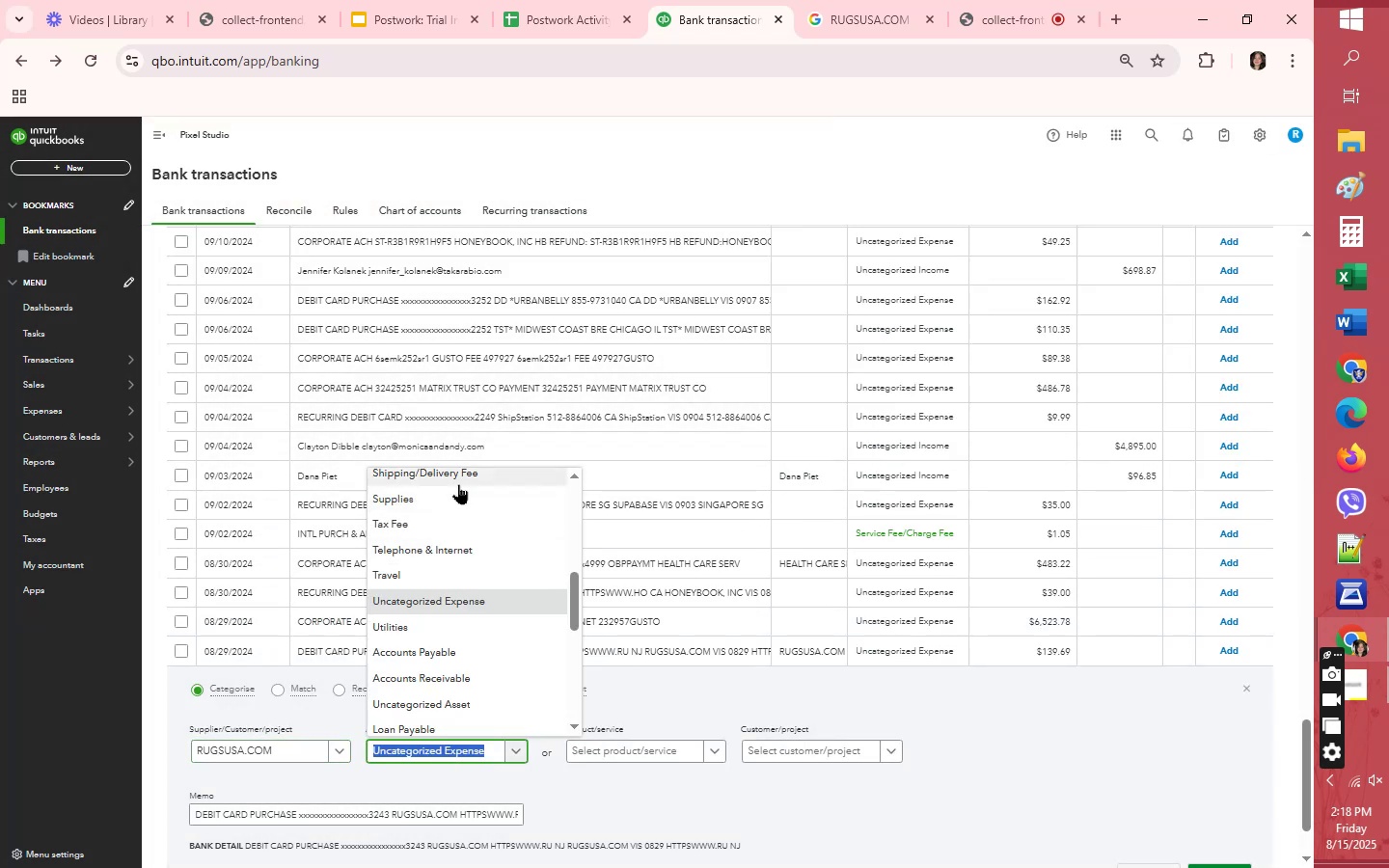 
scroll: coordinate [461, 476], scroll_direction: up, amount: 1.0
 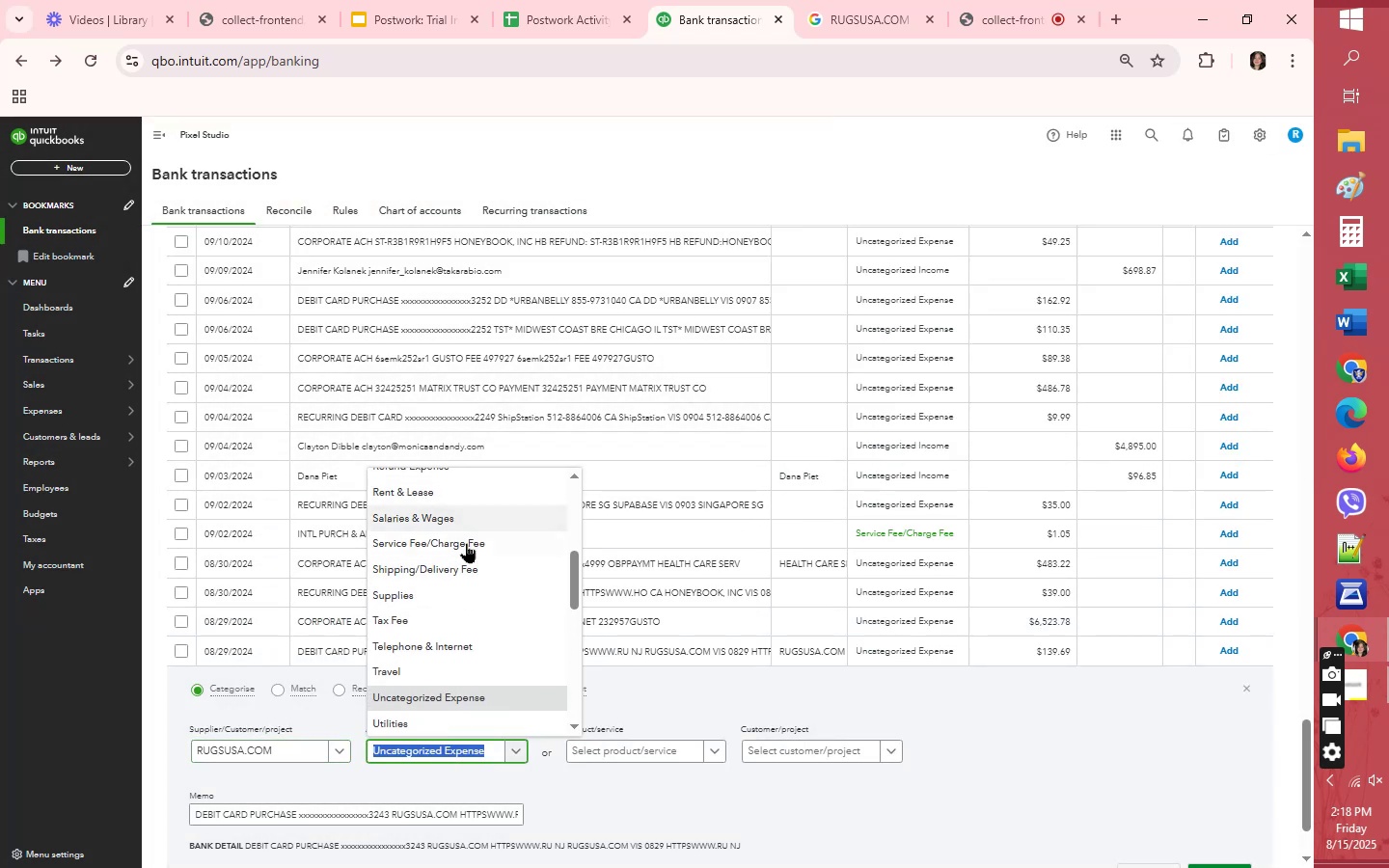 
left_click([466, 543])
 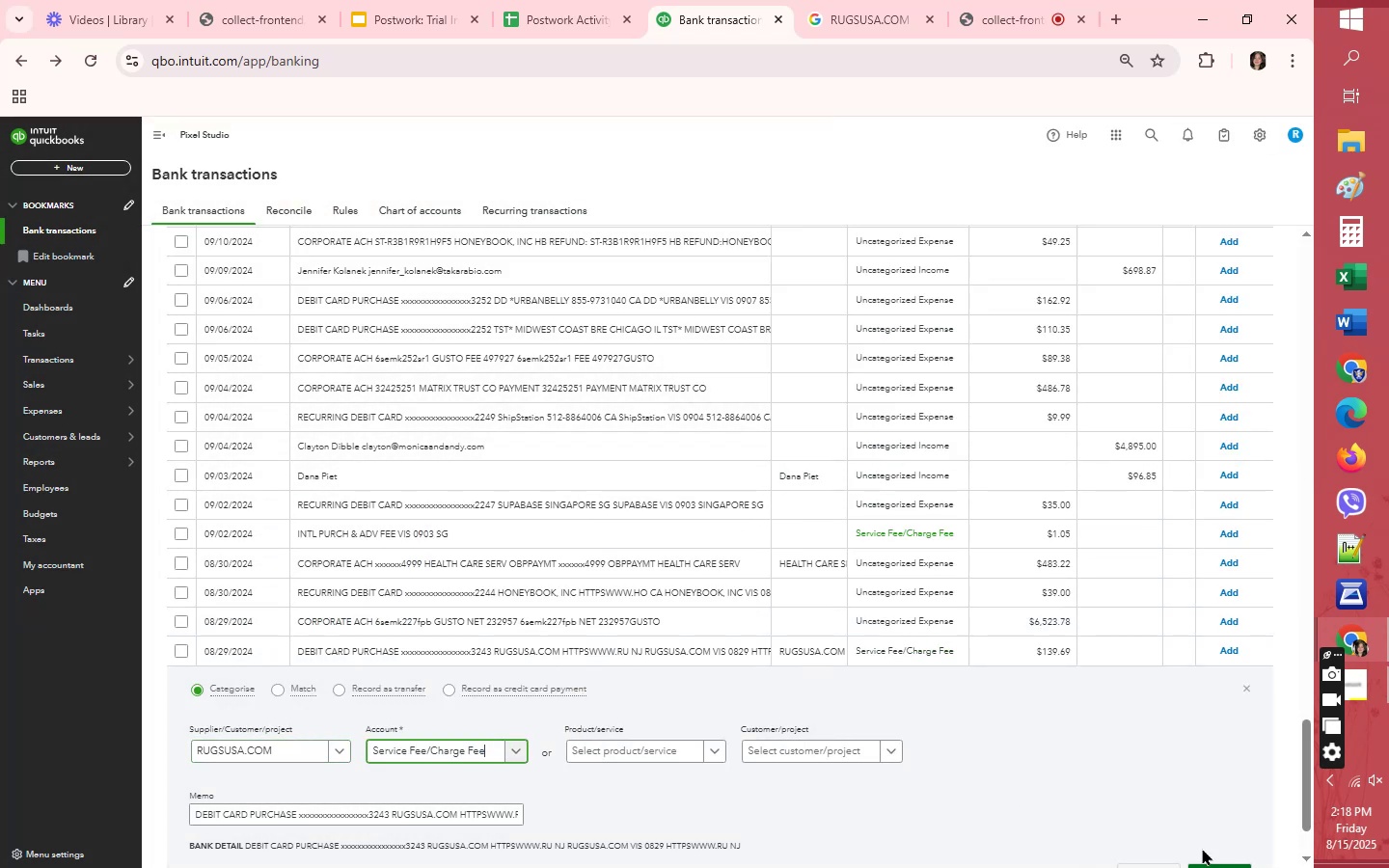 
scroll: coordinate [1189, 787], scroll_direction: down, amount: 1.0
 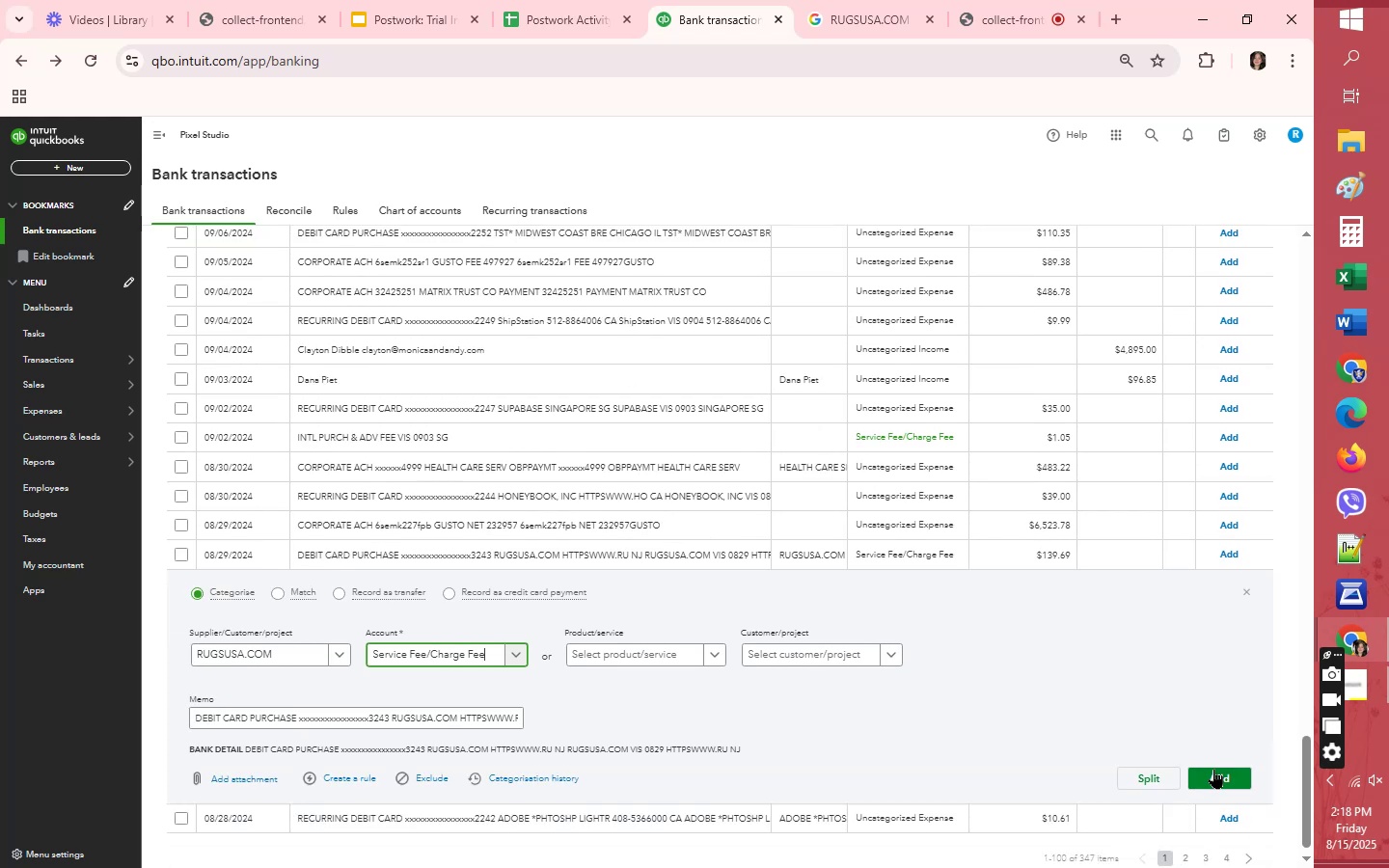 
left_click([1214, 769])
 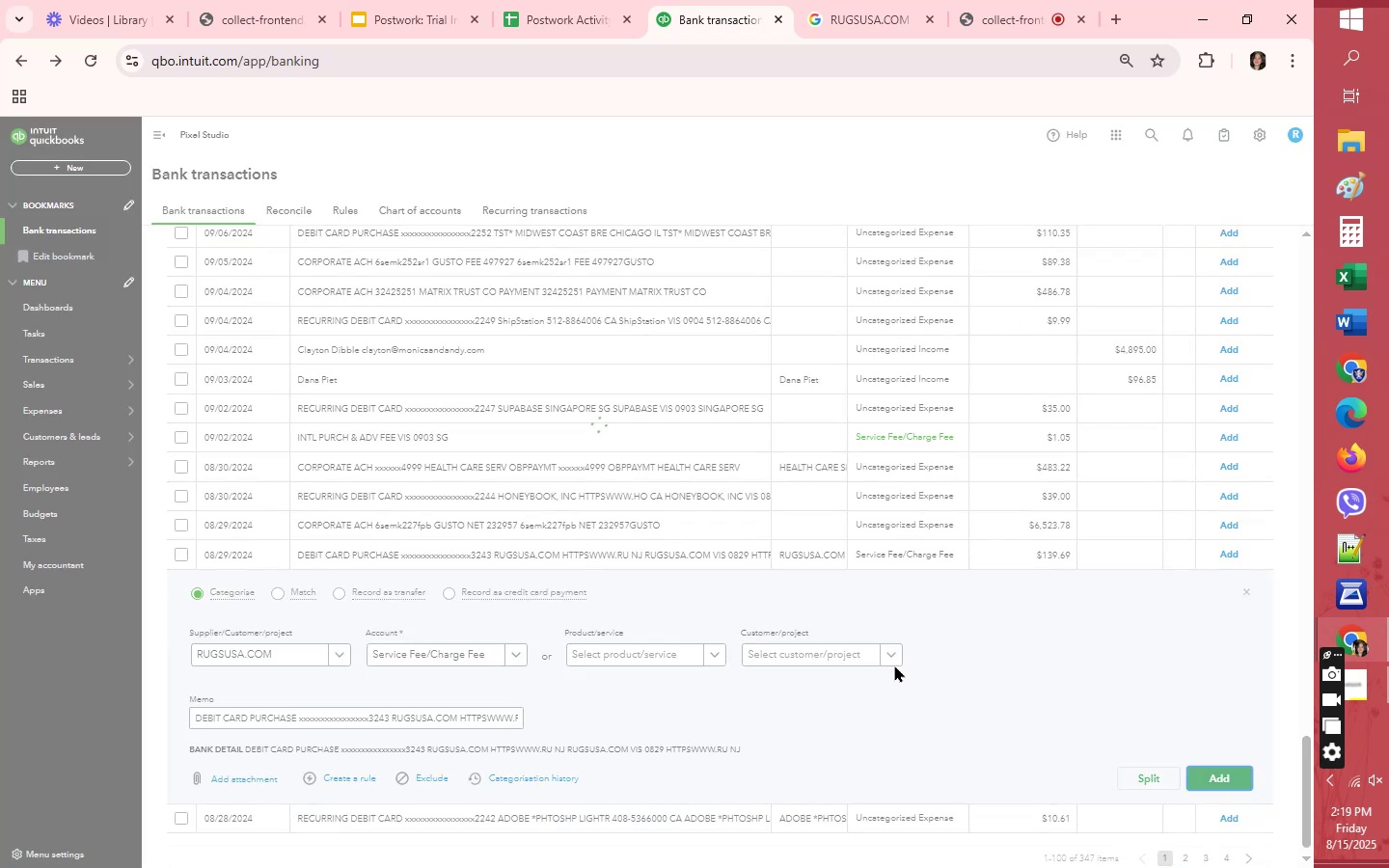 
scroll: coordinate [959, 645], scroll_direction: down, amount: 6.0
 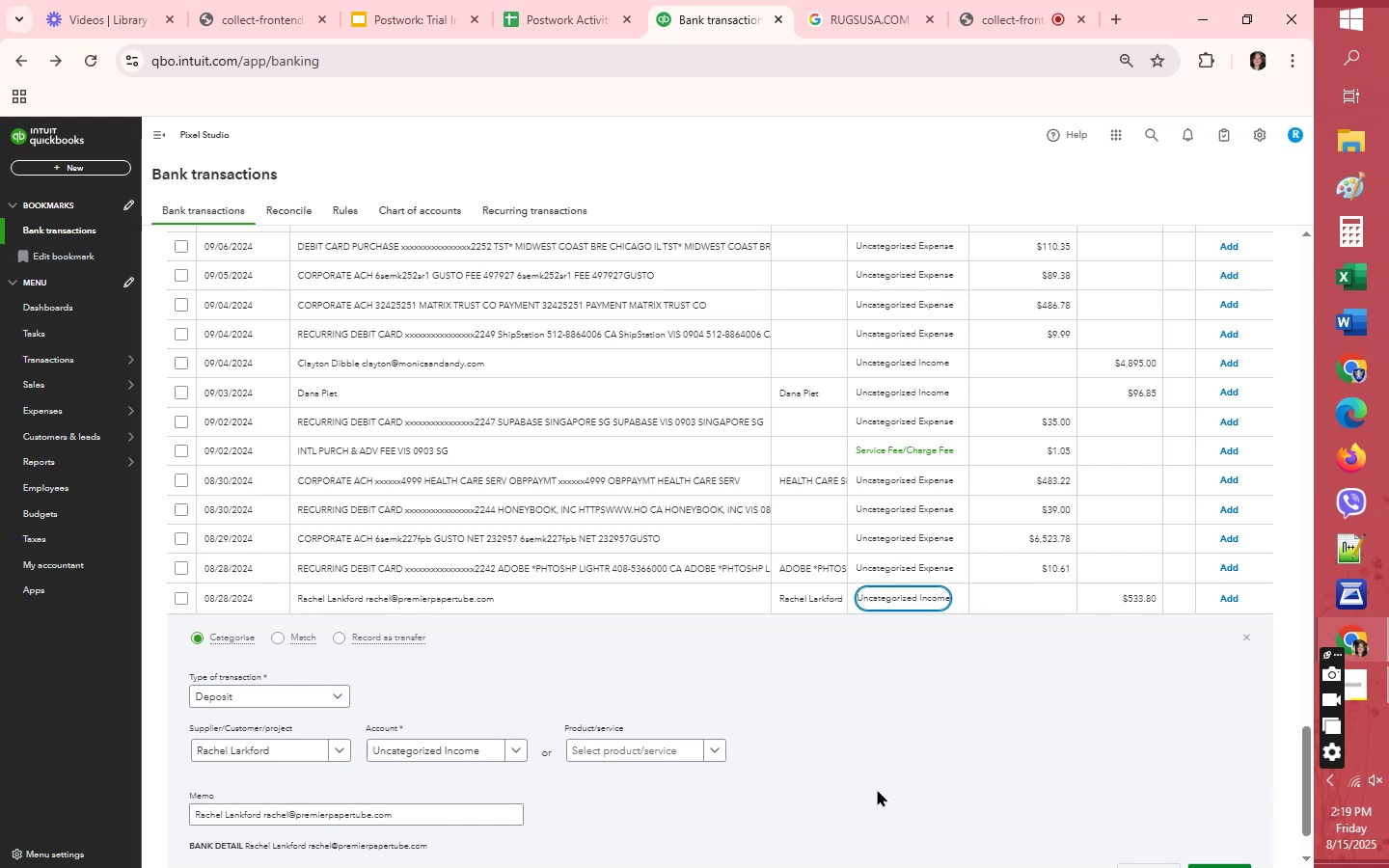 
left_click([411, 750])
 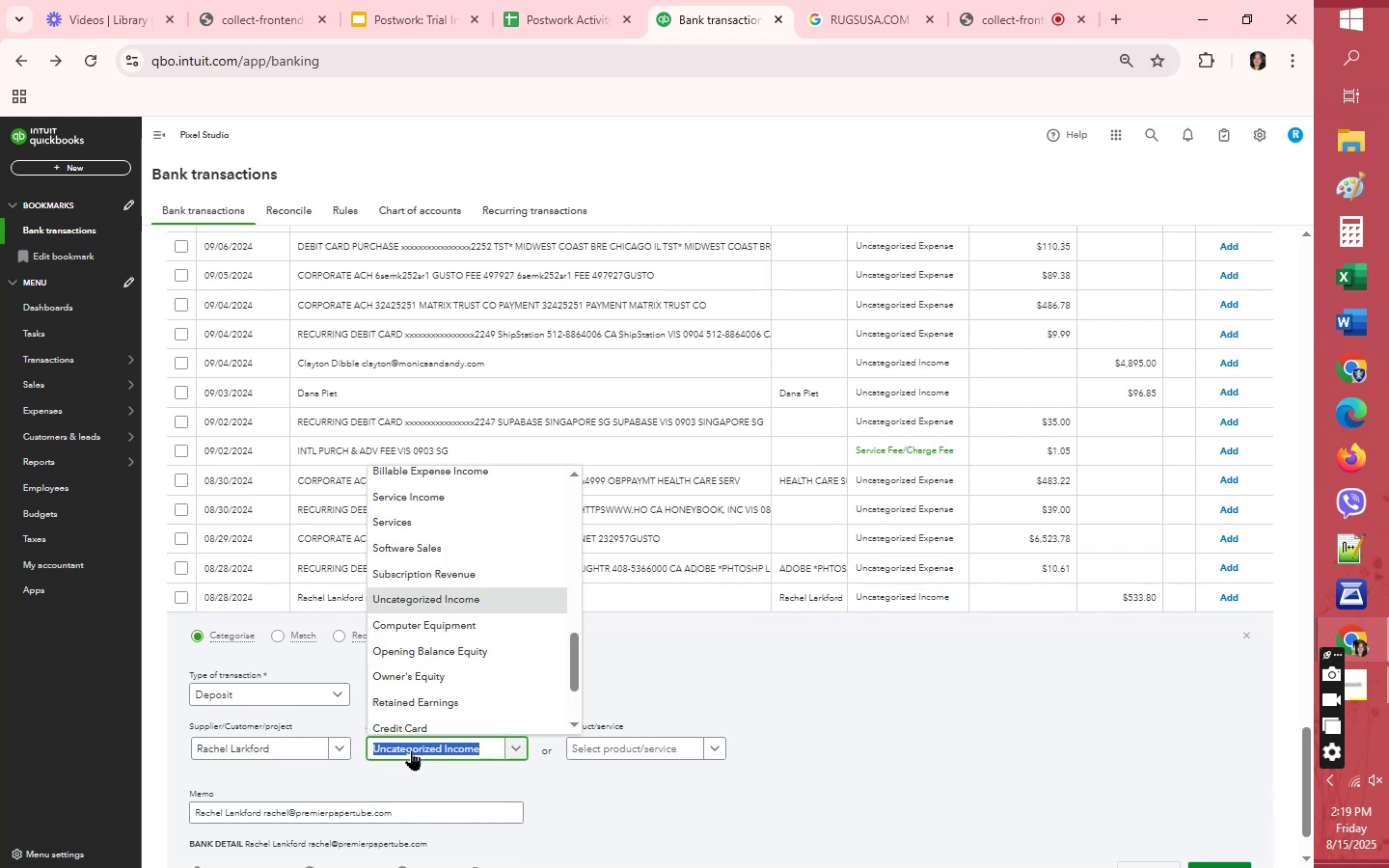 
hold_key(key=S, duration=0.31)
 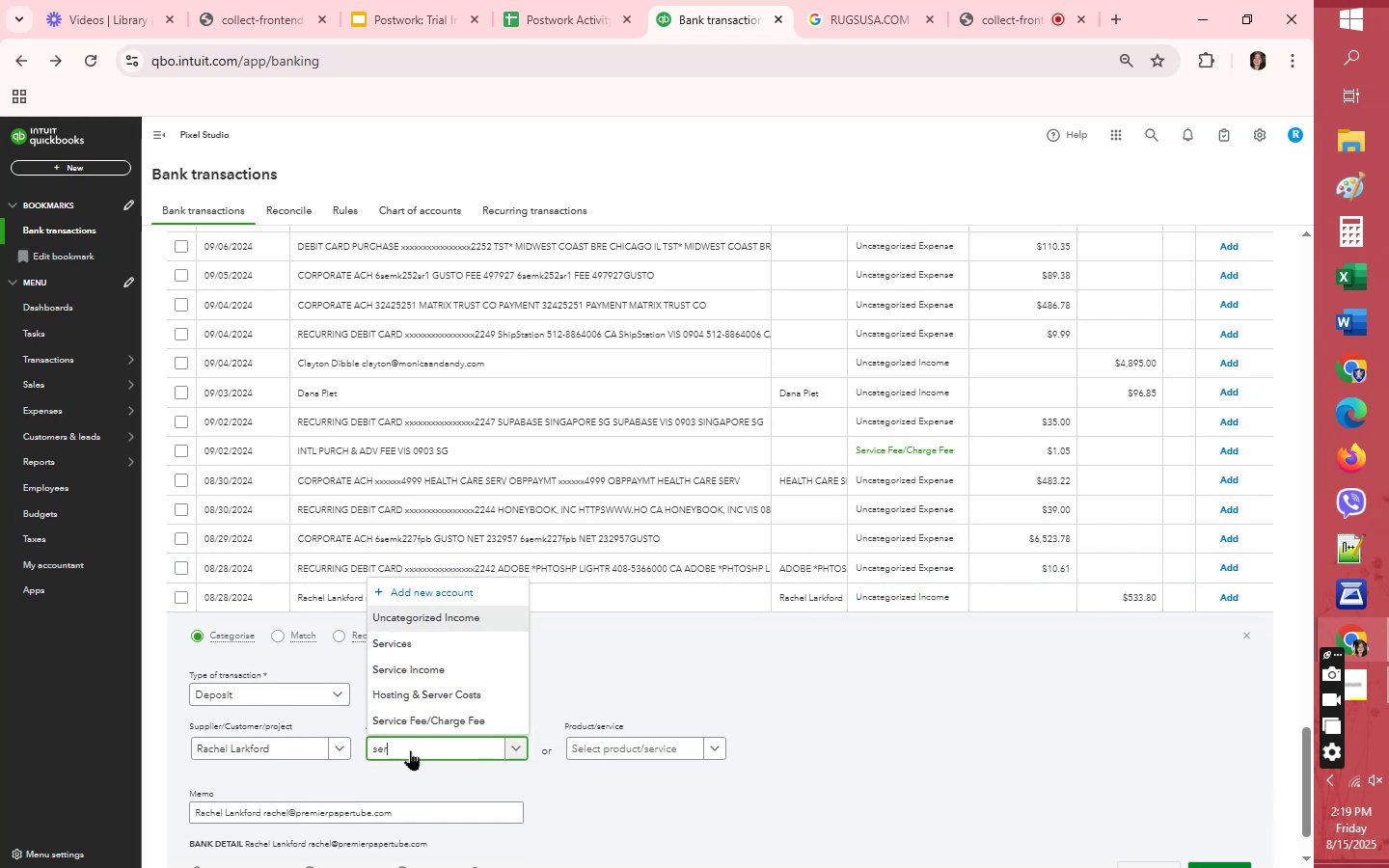 
type(er)
 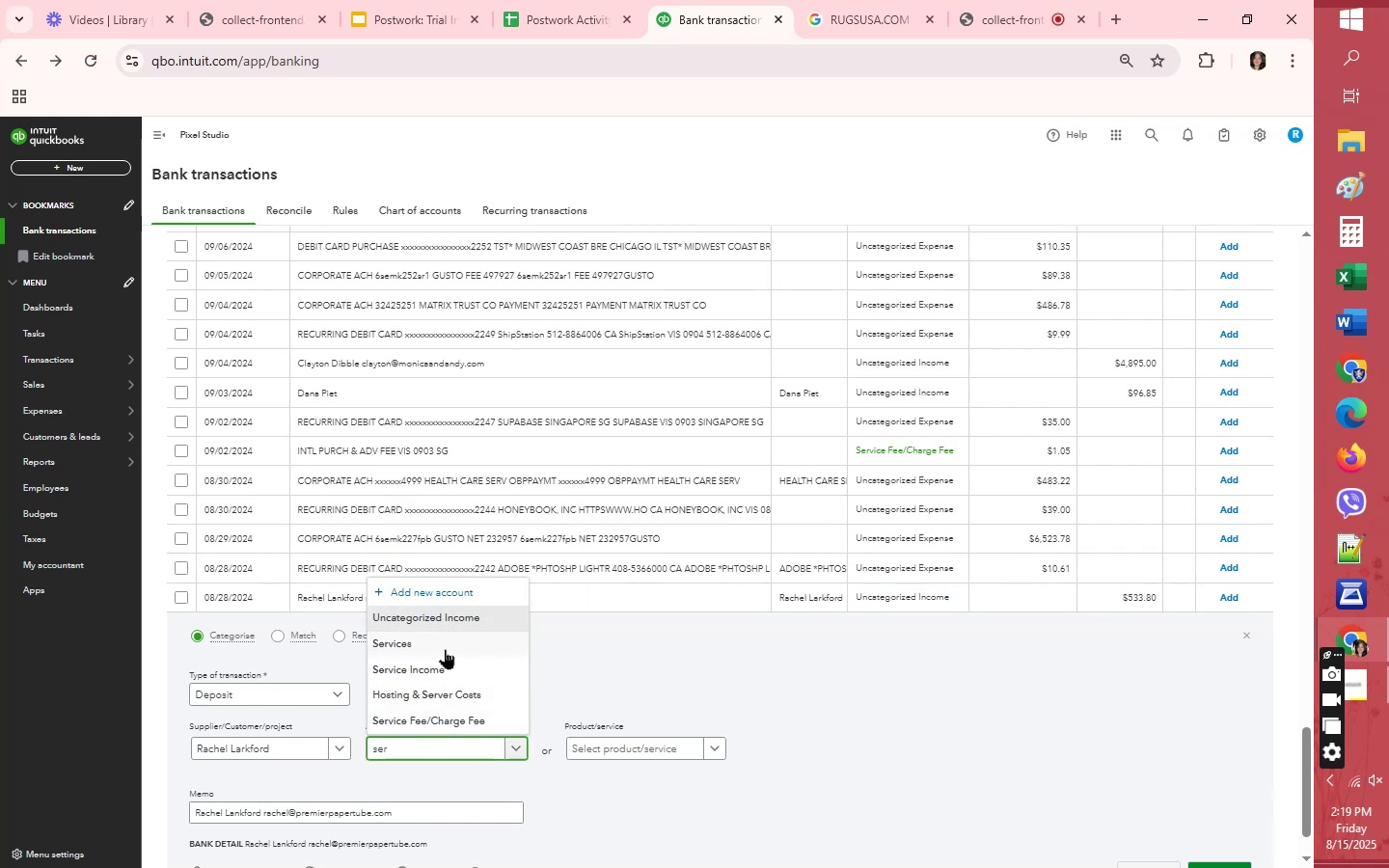 
left_click([446, 665])
 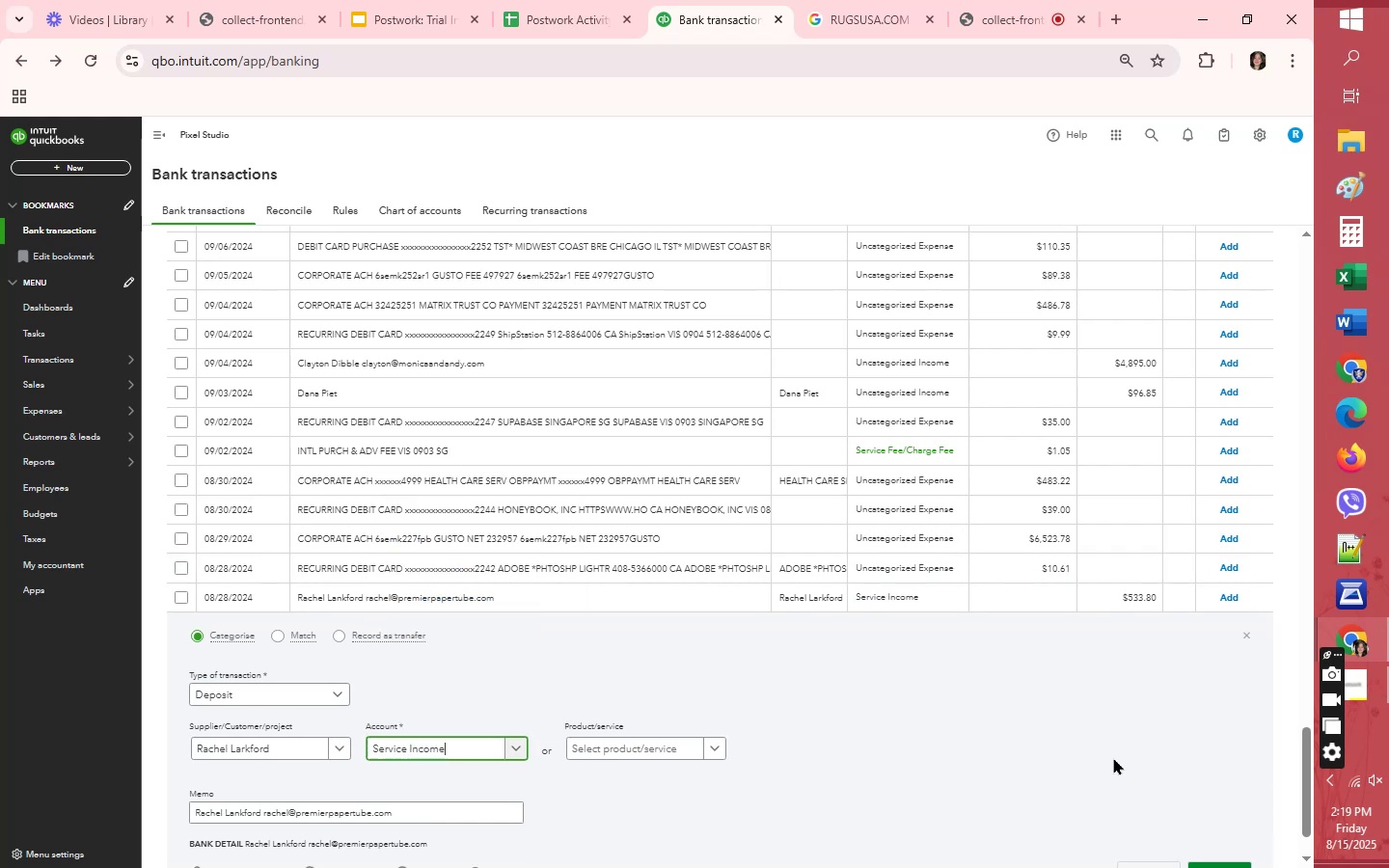 
scroll: coordinate [1115, 759], scroll_direction: down, amount: 1.0
 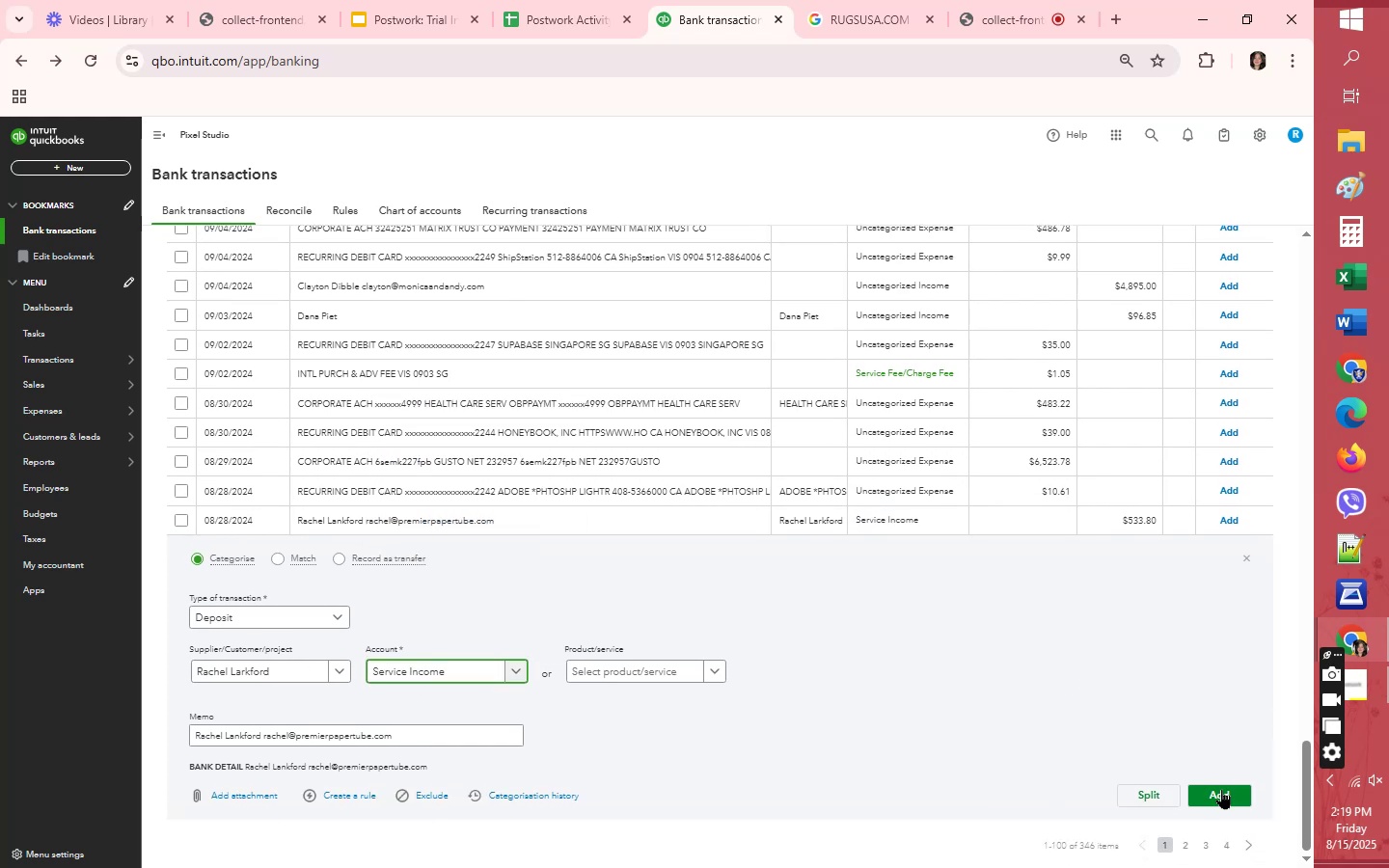 
left_click([1221, 791])
 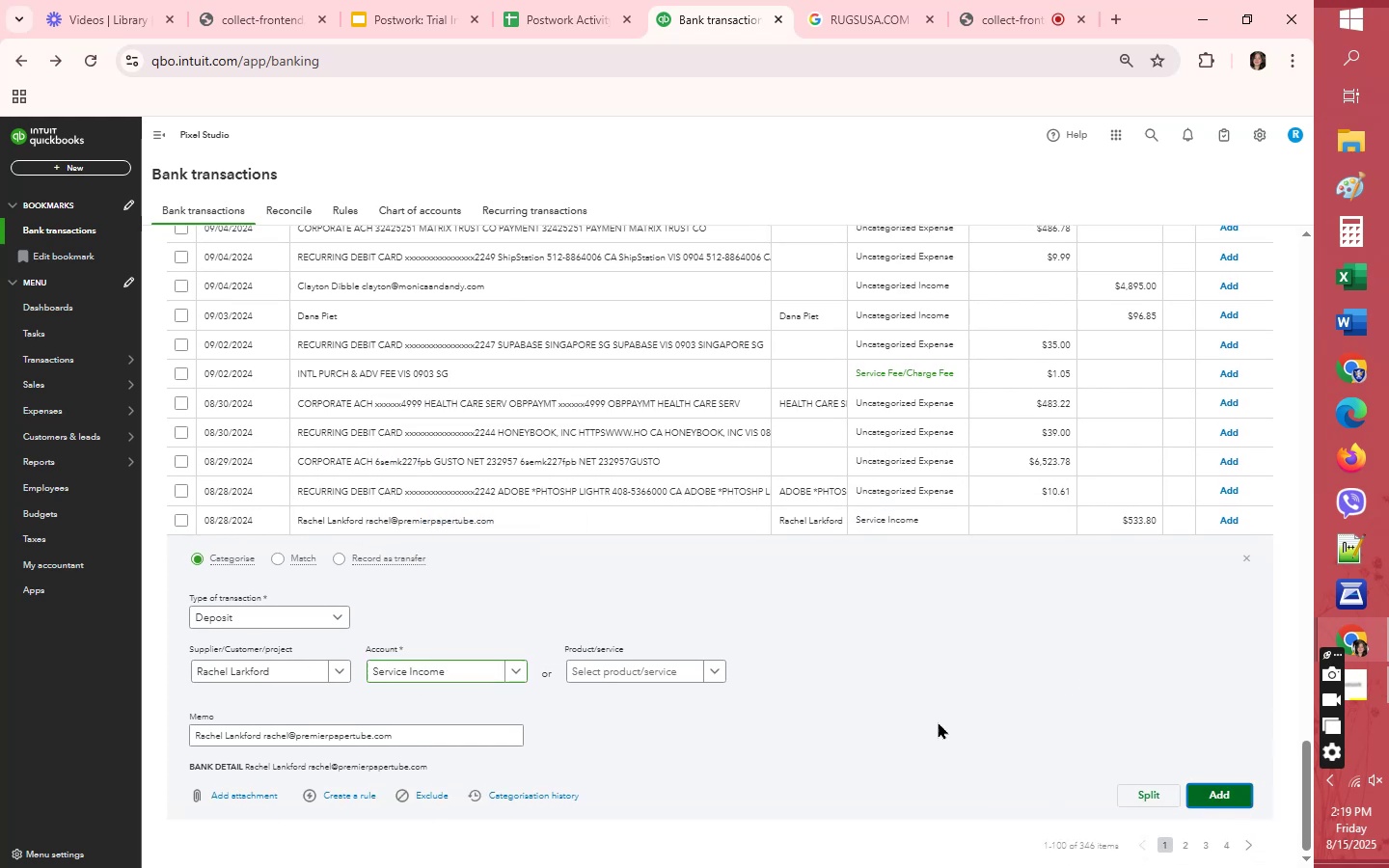 
mouse_move([789, 702])
 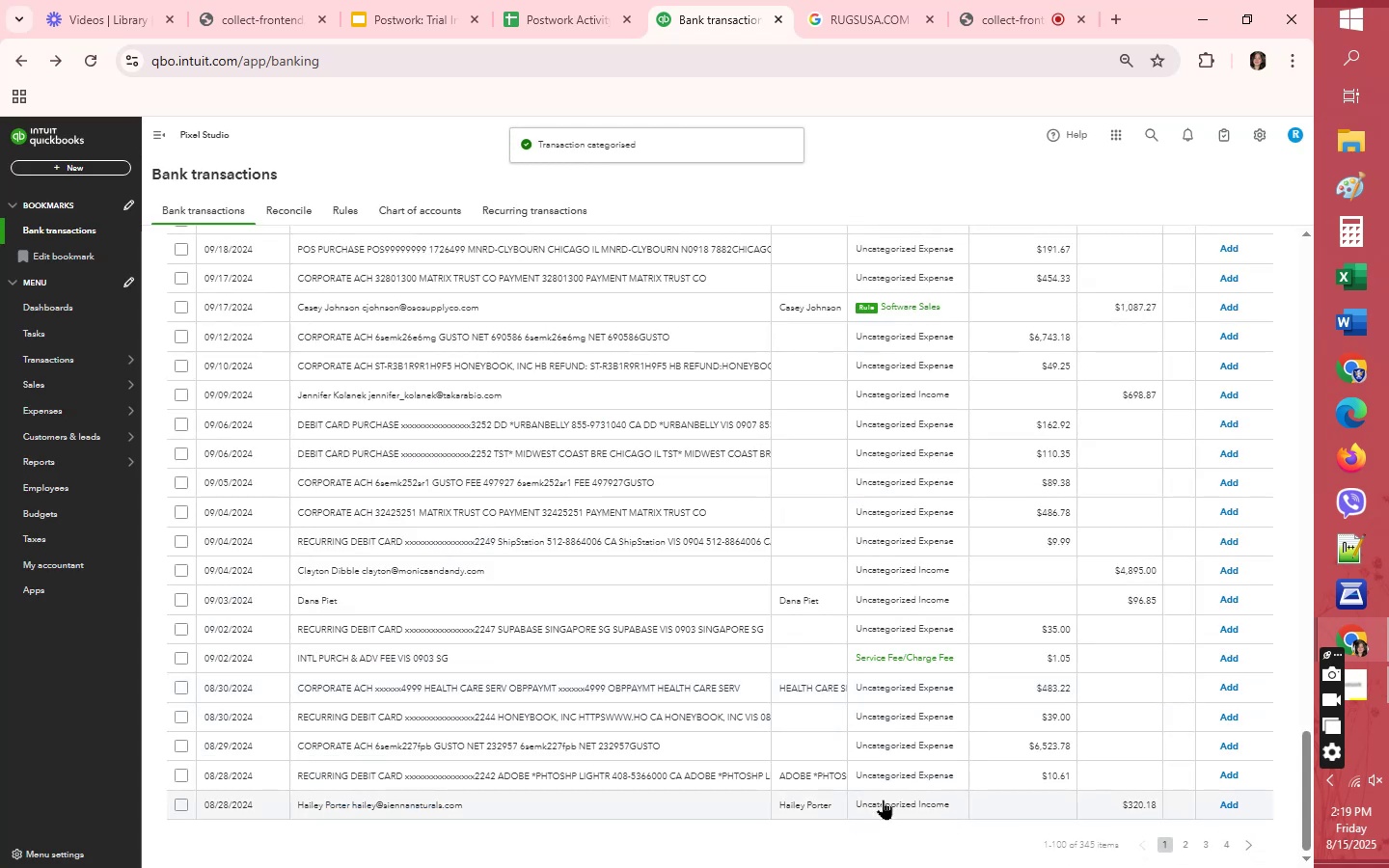 
left_click([884, 798])
 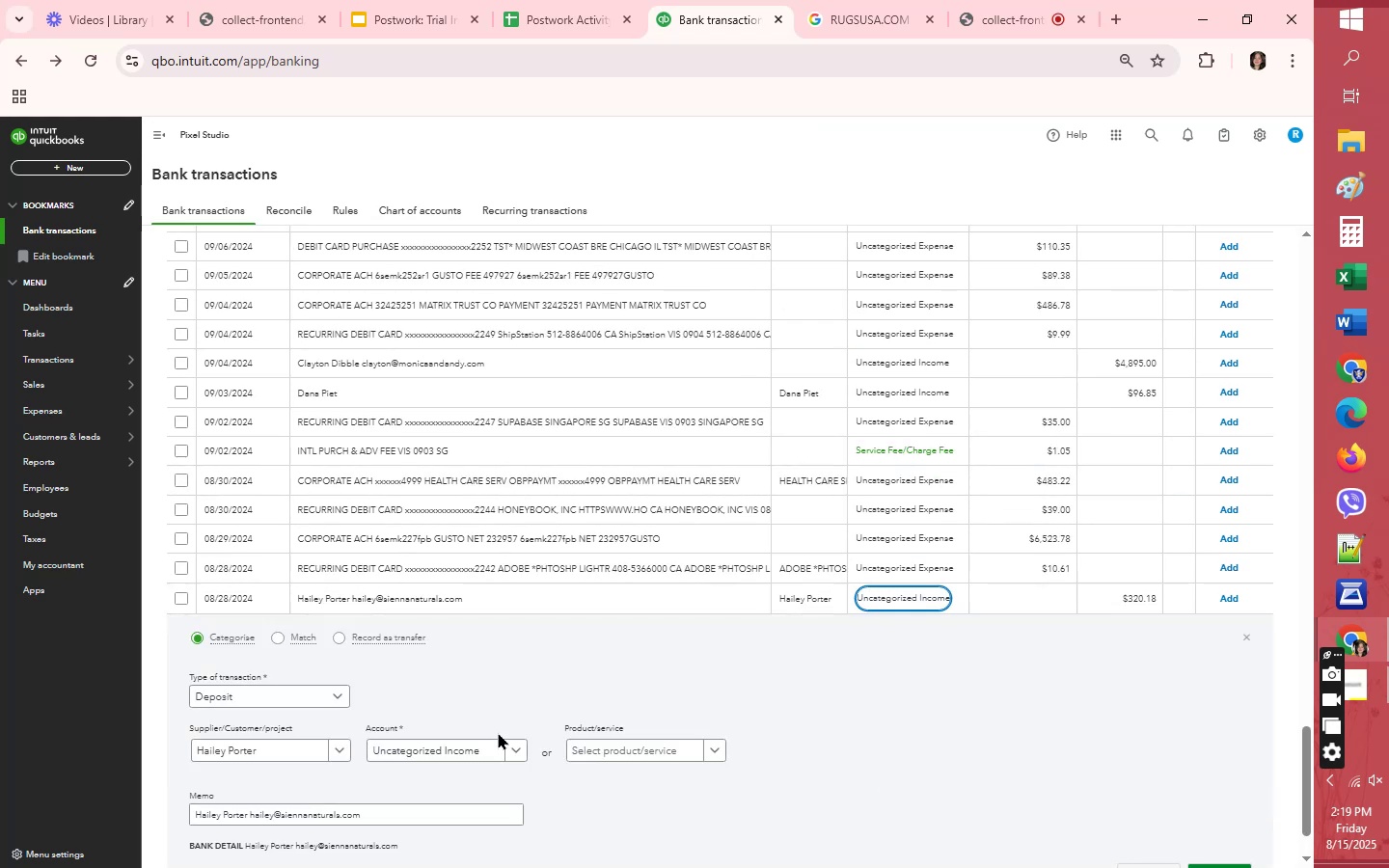 
left_click([415, 749])
 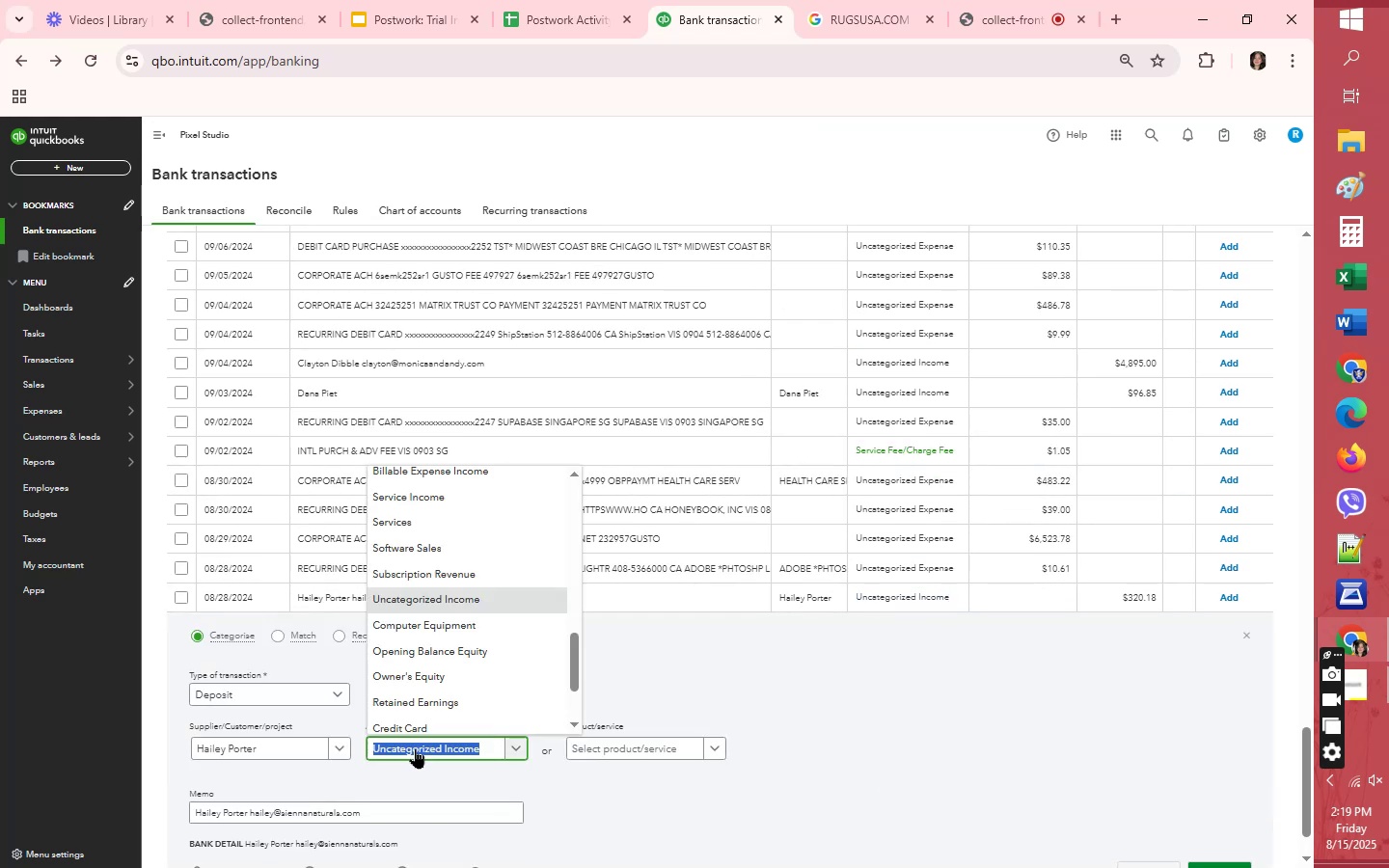 
type(ser)
 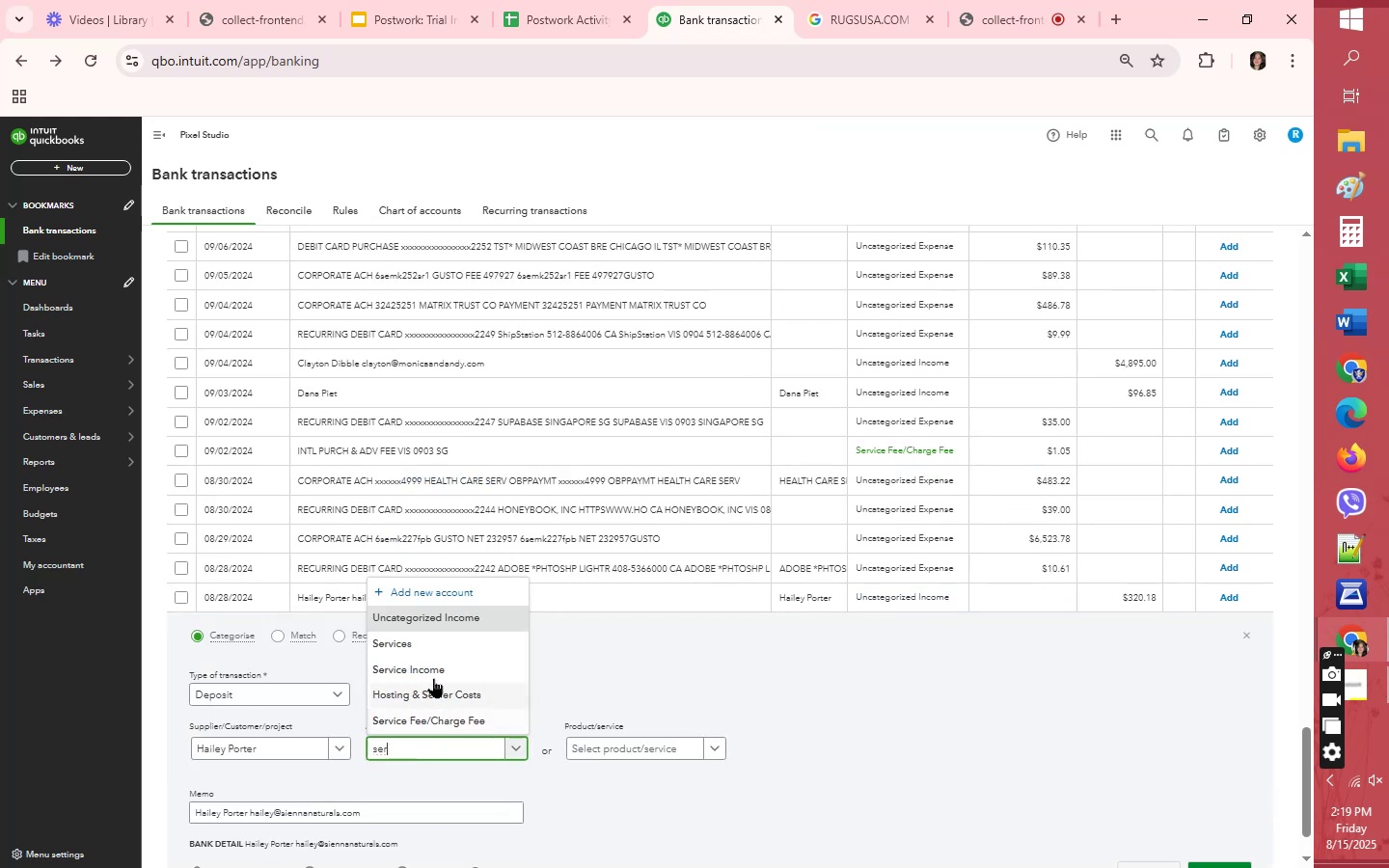 
left_click([439, 658])
 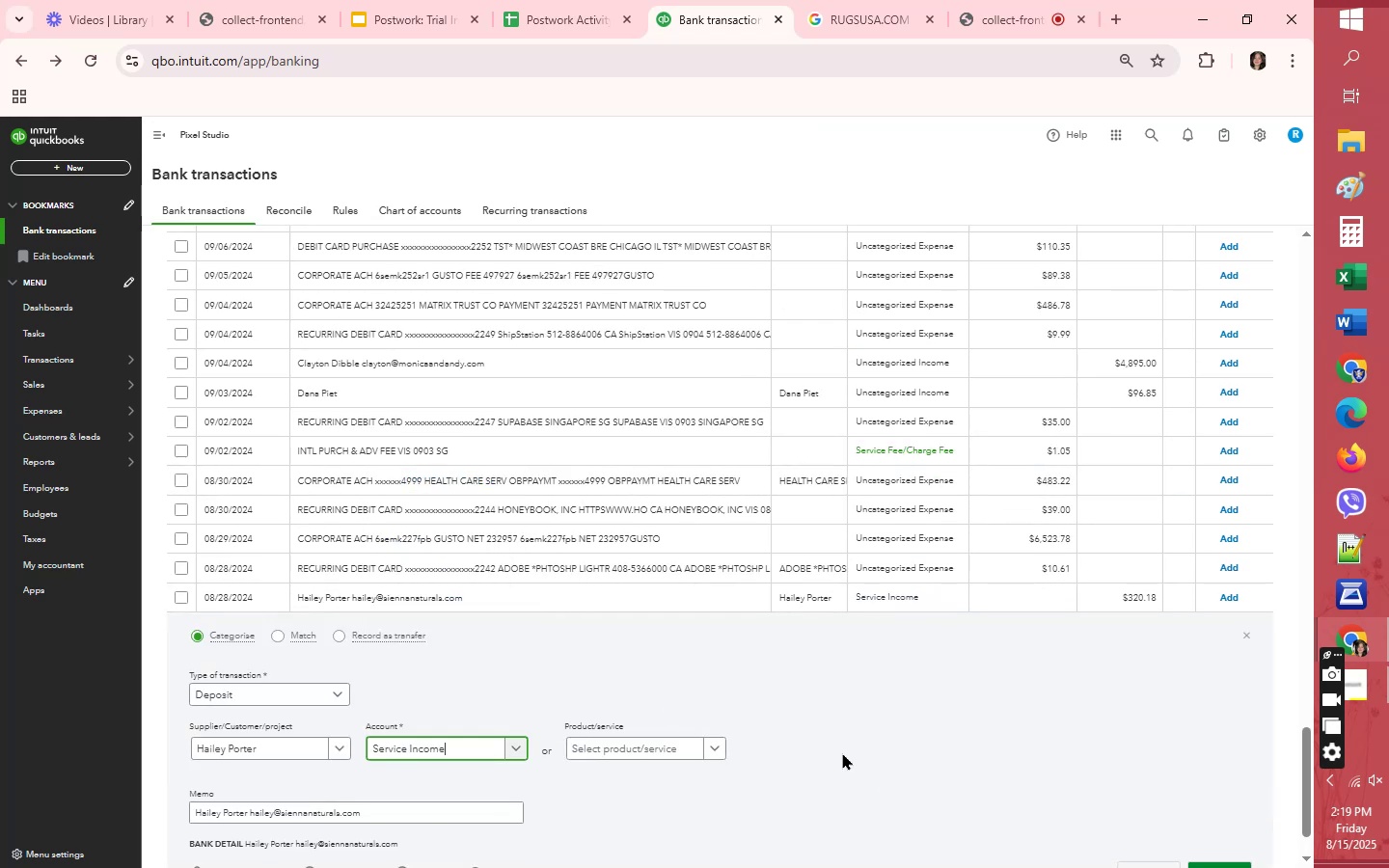 
scroll: coordinate [997, 780], scroll_direction: down, amount: 2.0
 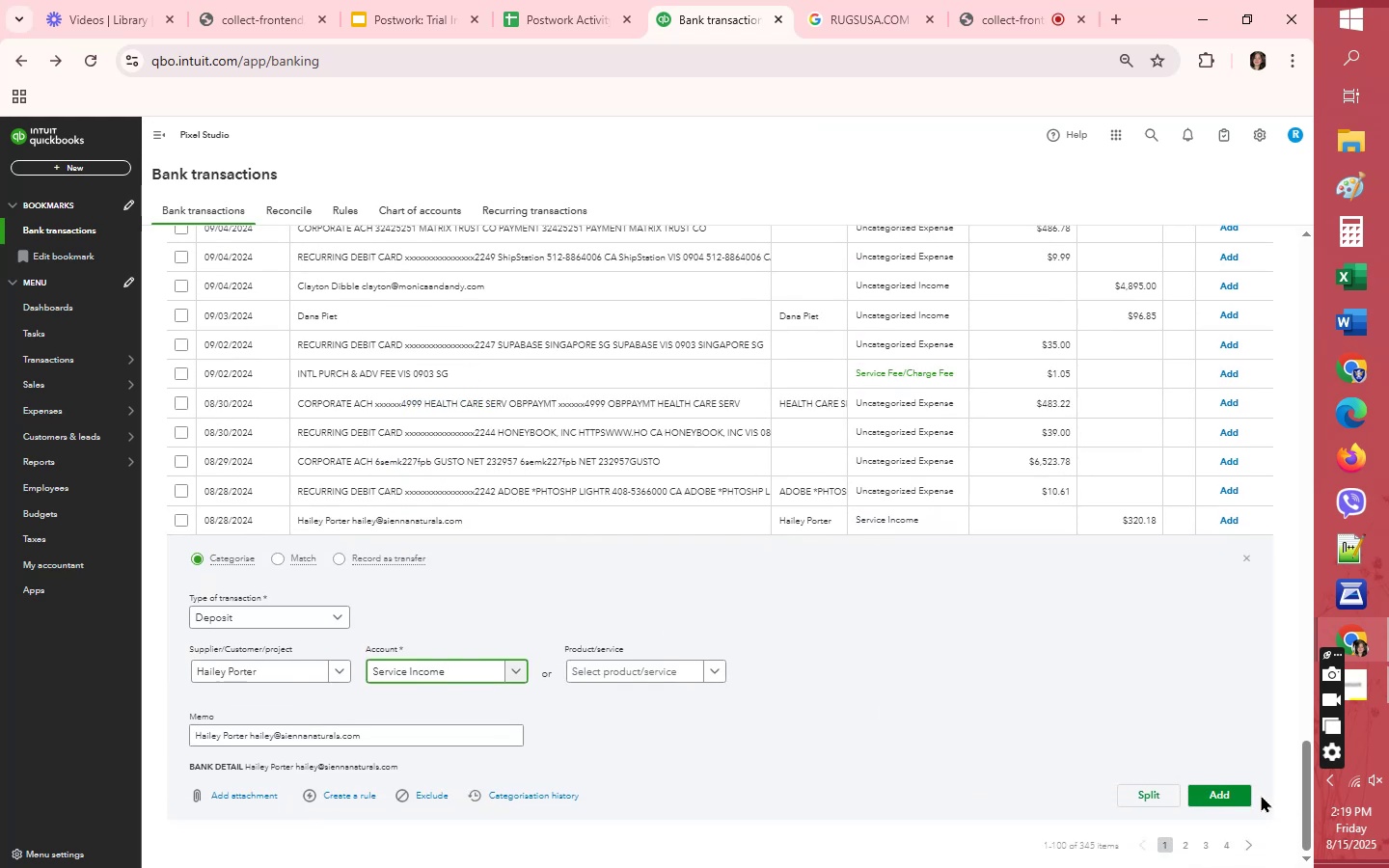 
left_click([1243, 791])
 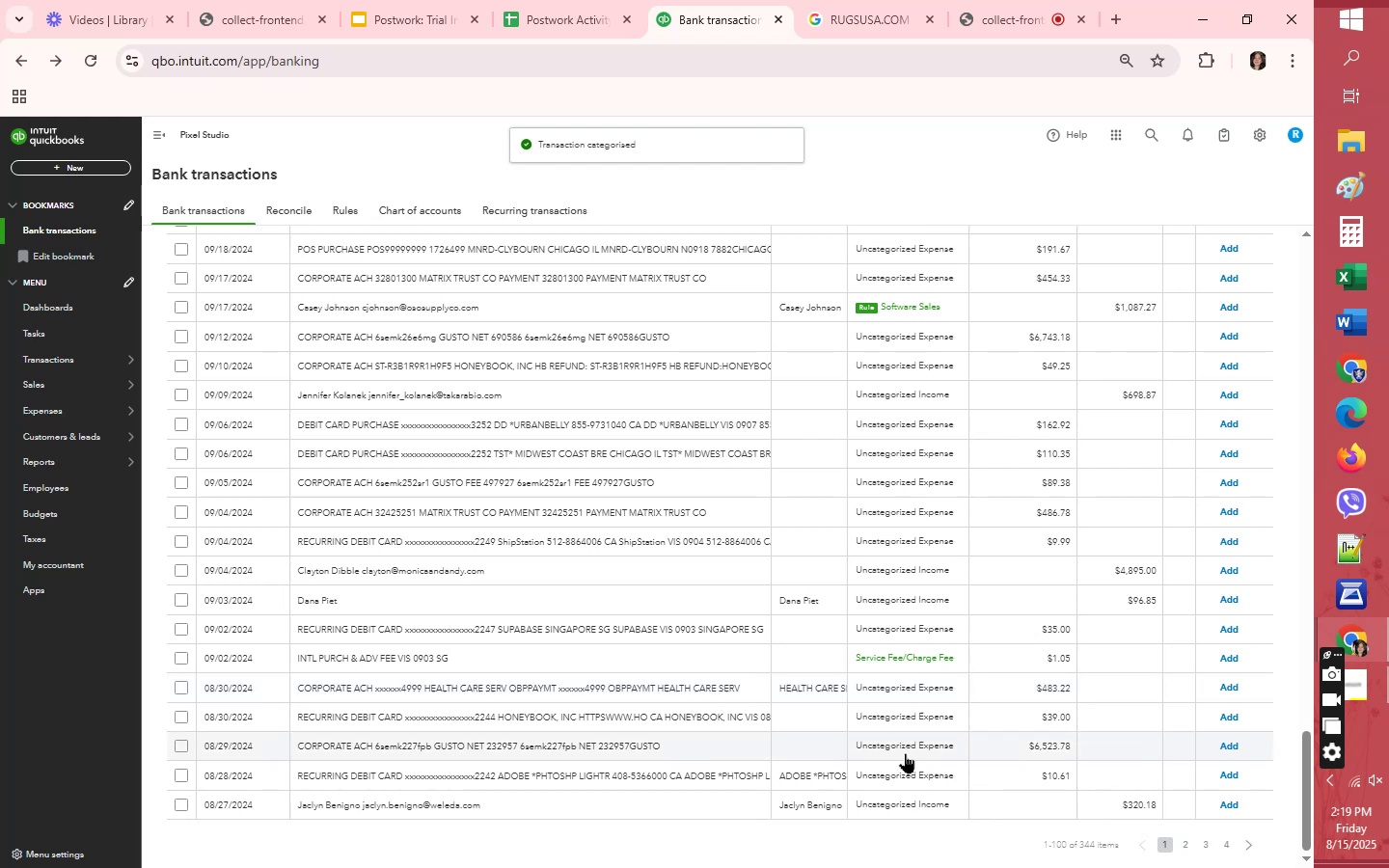 
wait(7.87)
 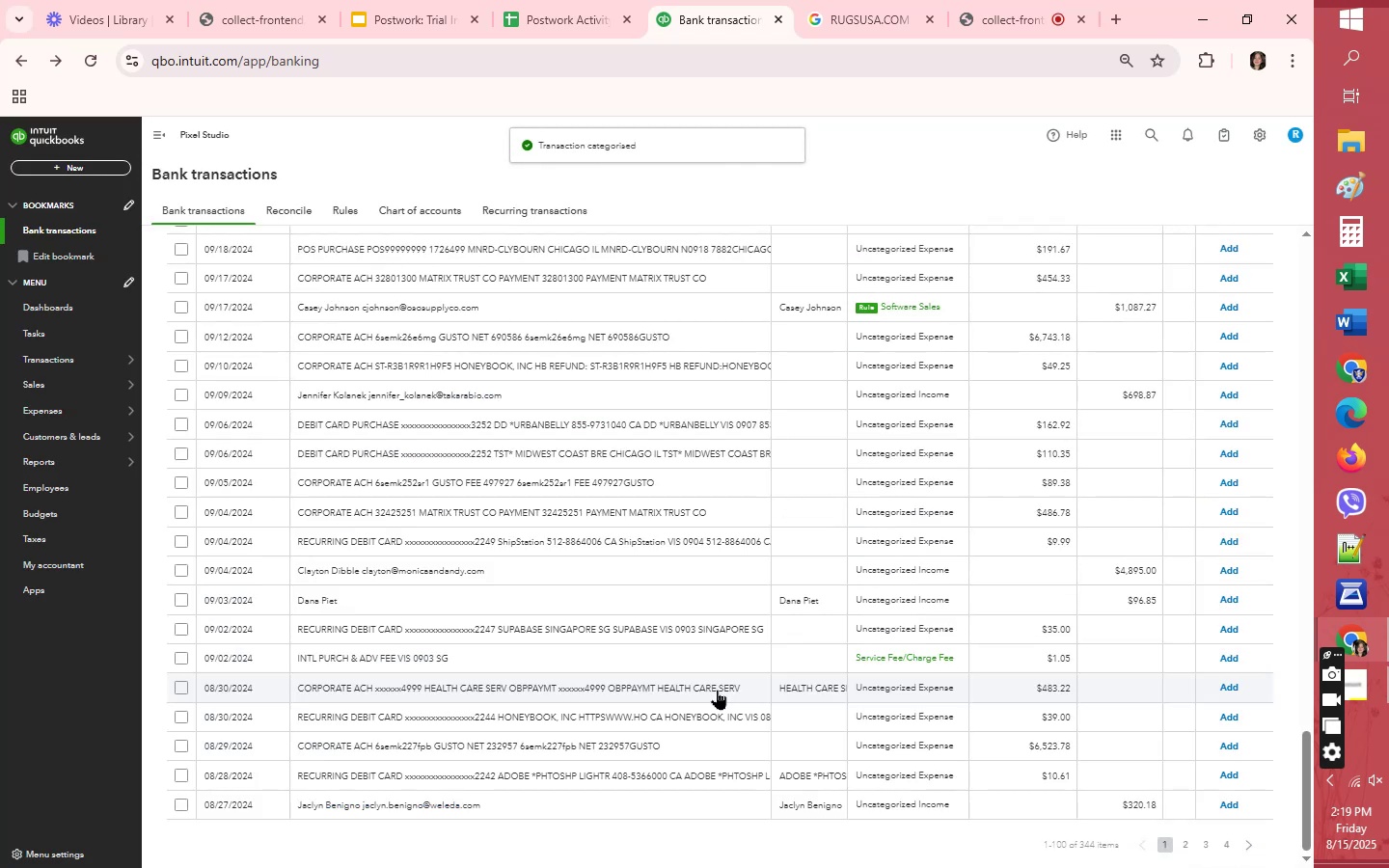 
left_click([428, 745])
 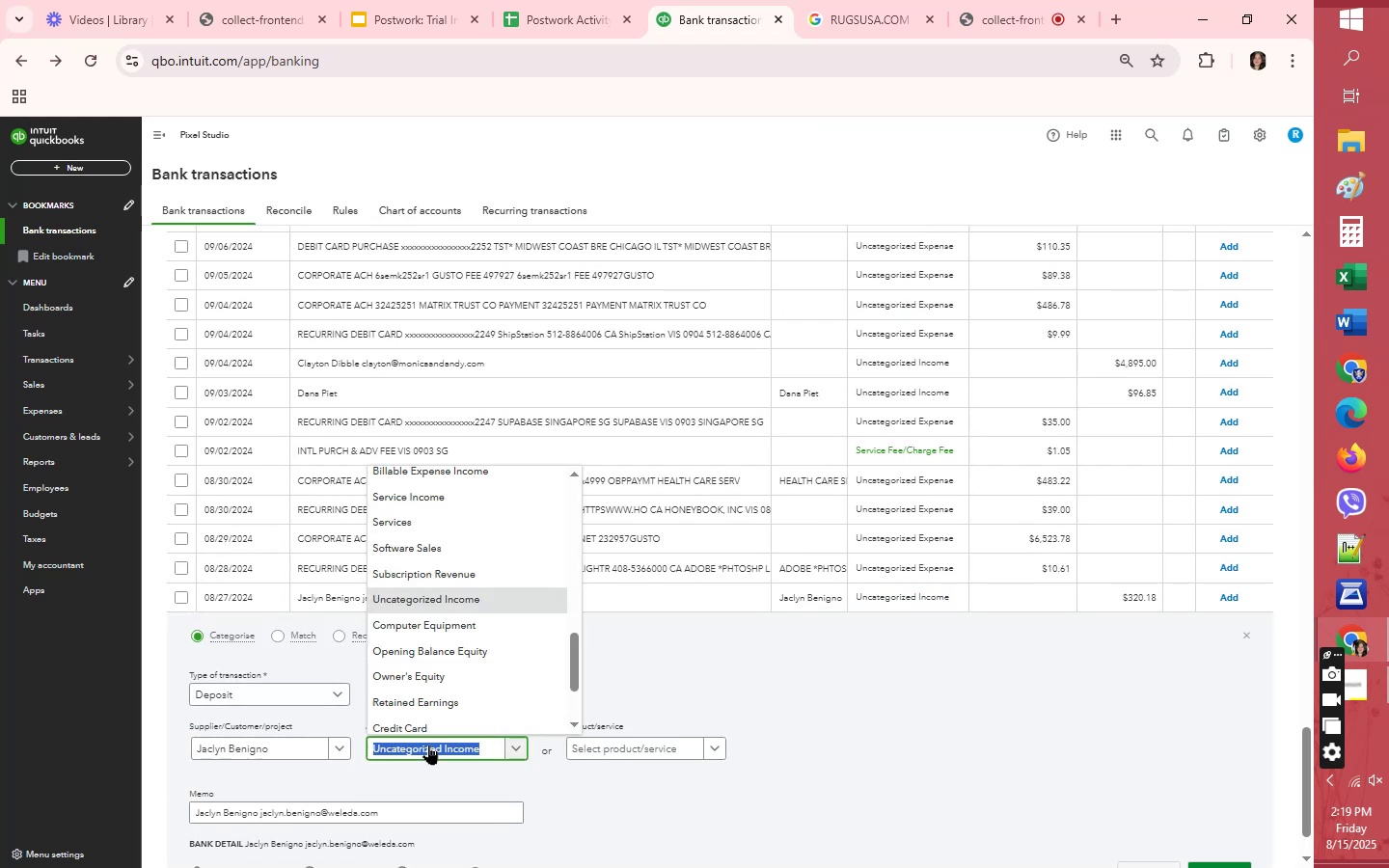 
type(ser)
 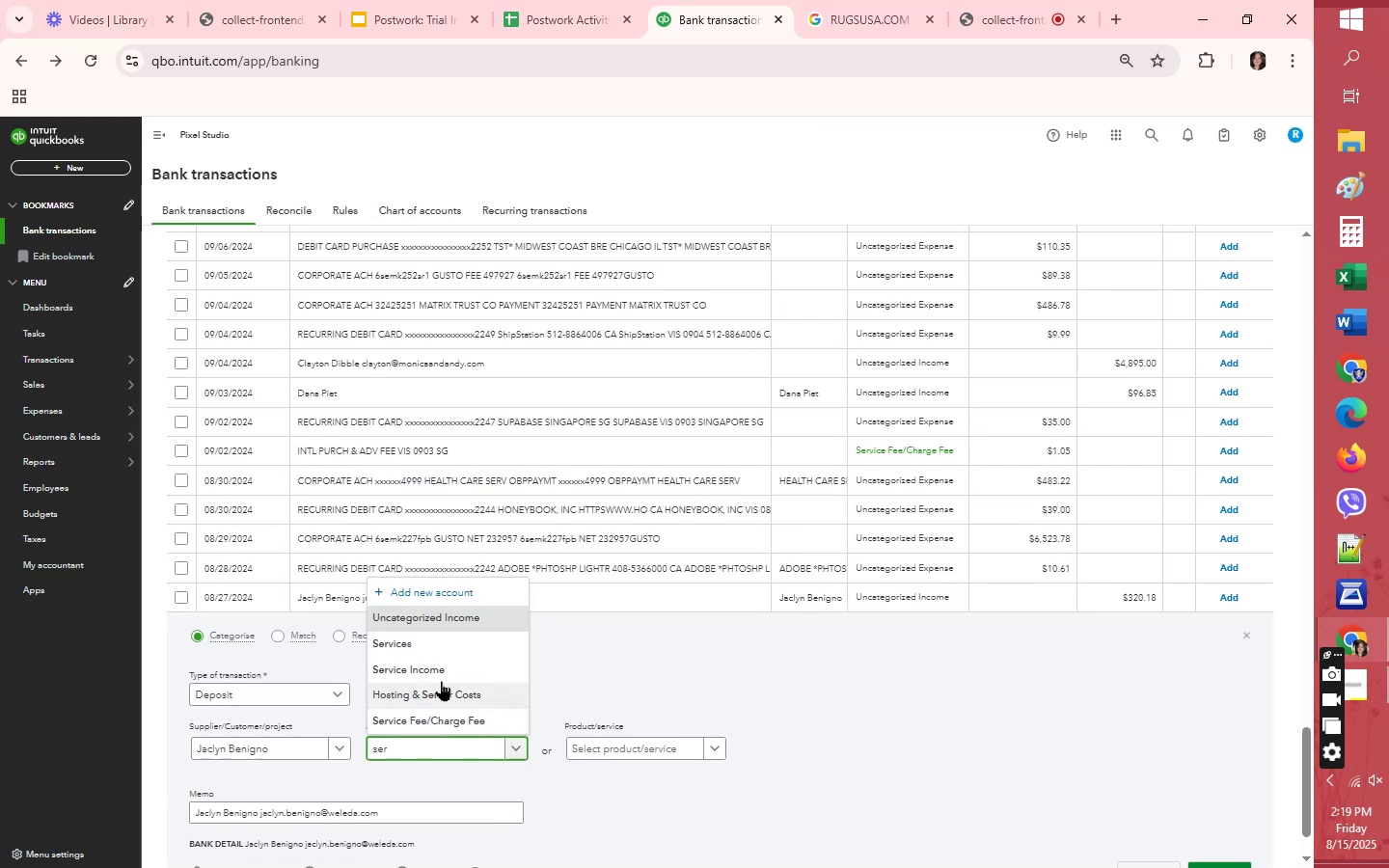 
left_click([443, 662])
 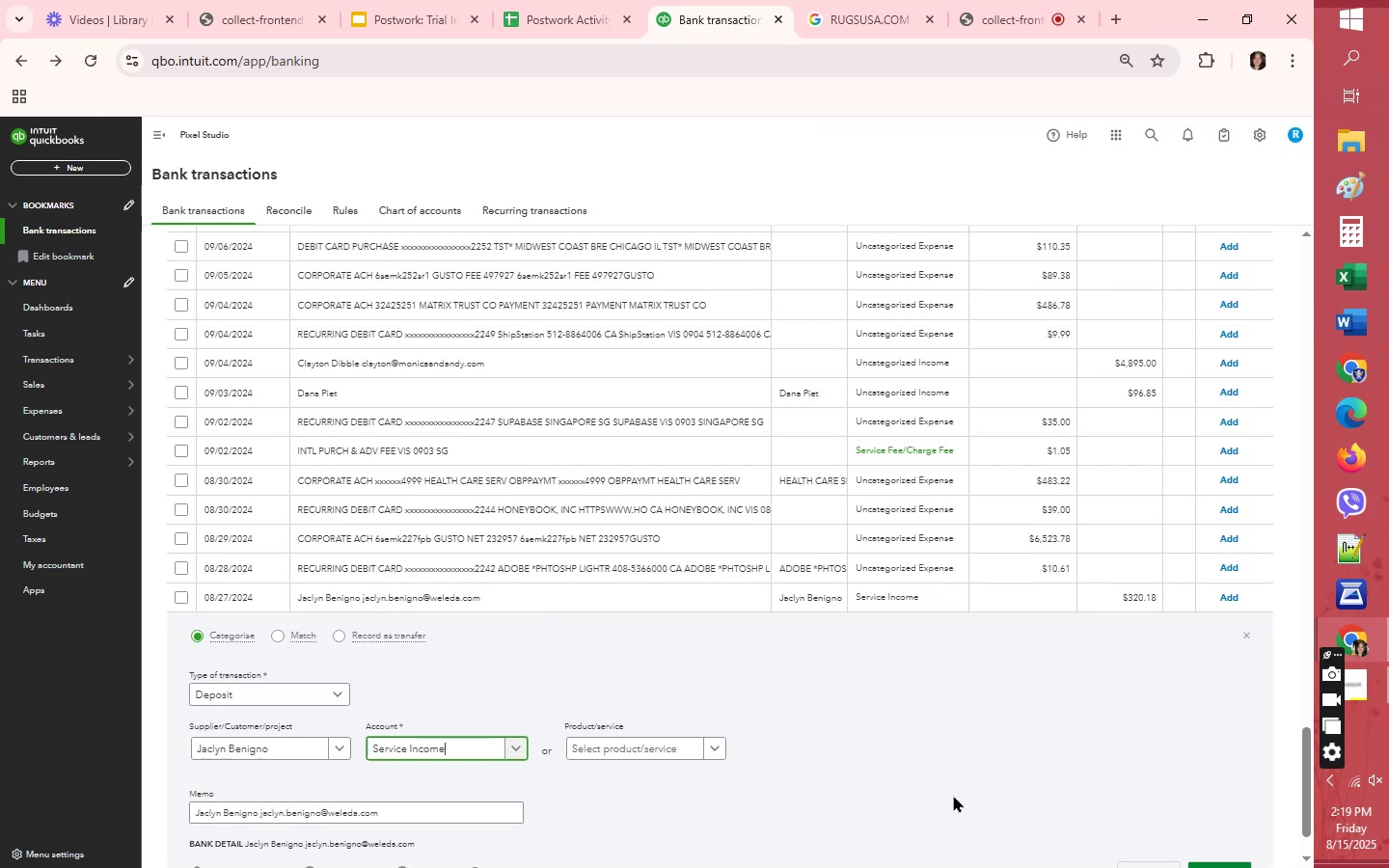 
scroll: coordinate [953, 795], scroll_direction: down, amount: 3.0
 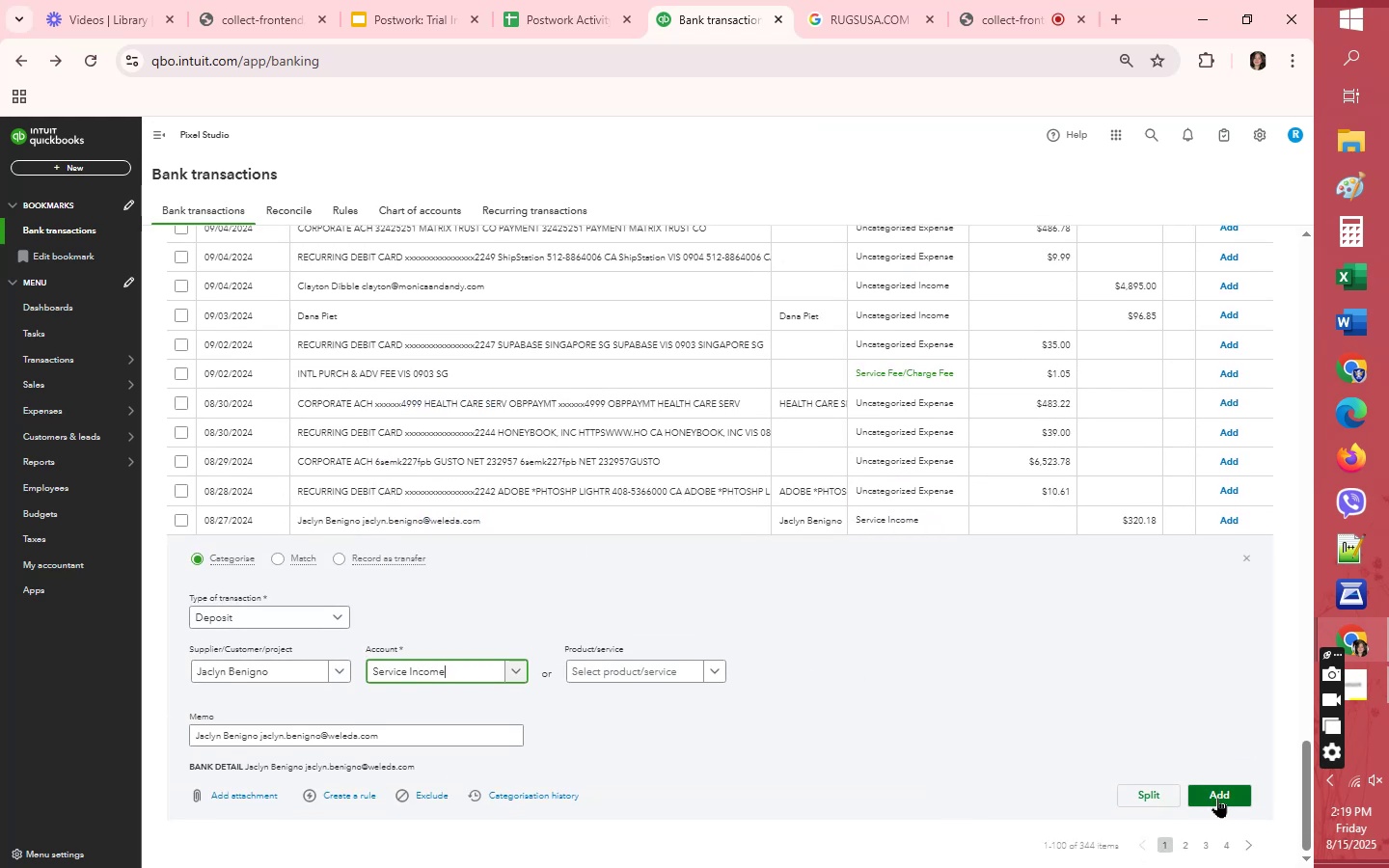 
left_click([1220, 793])
 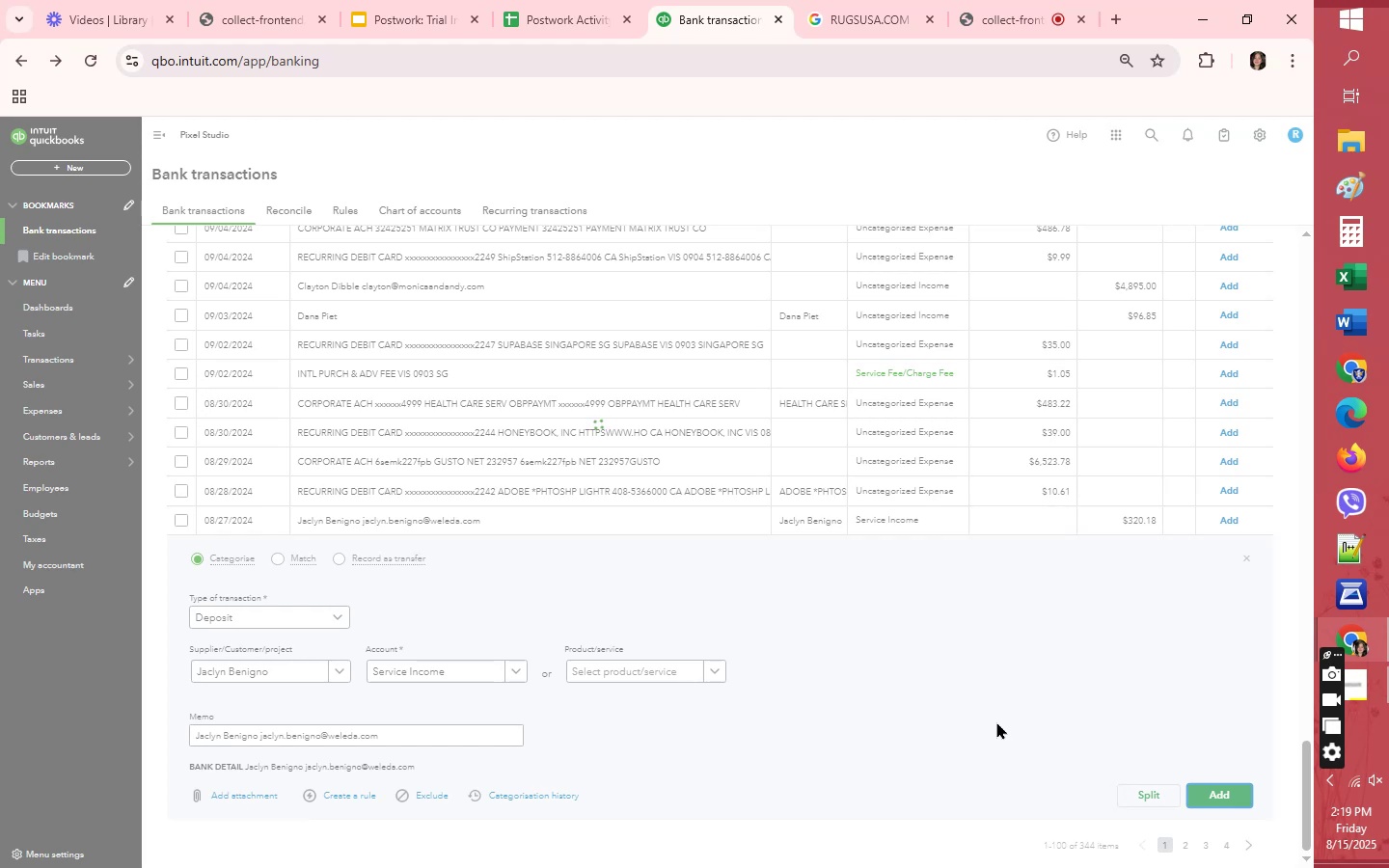 
wait(9.69)
 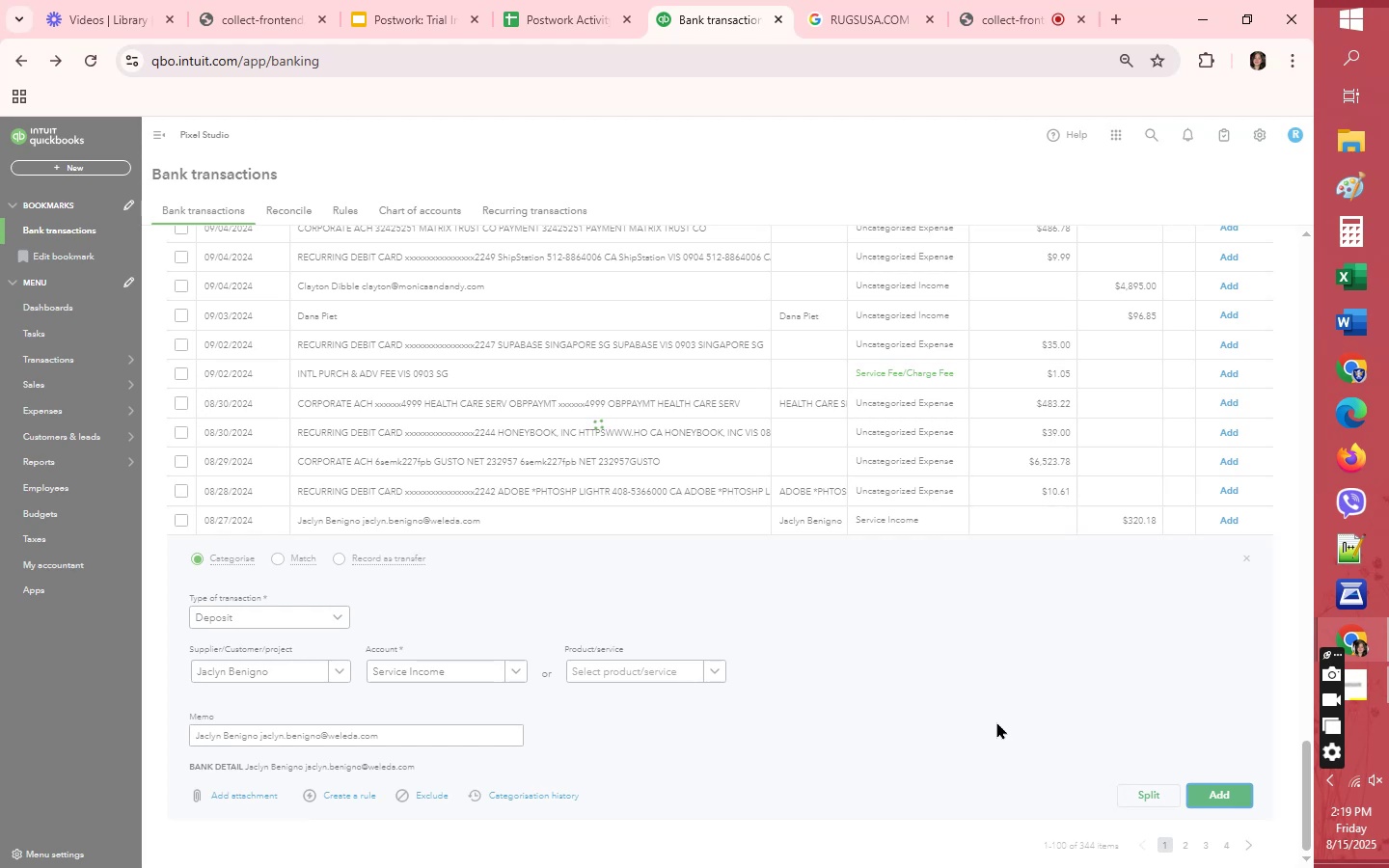 
left_click([900, 781])
 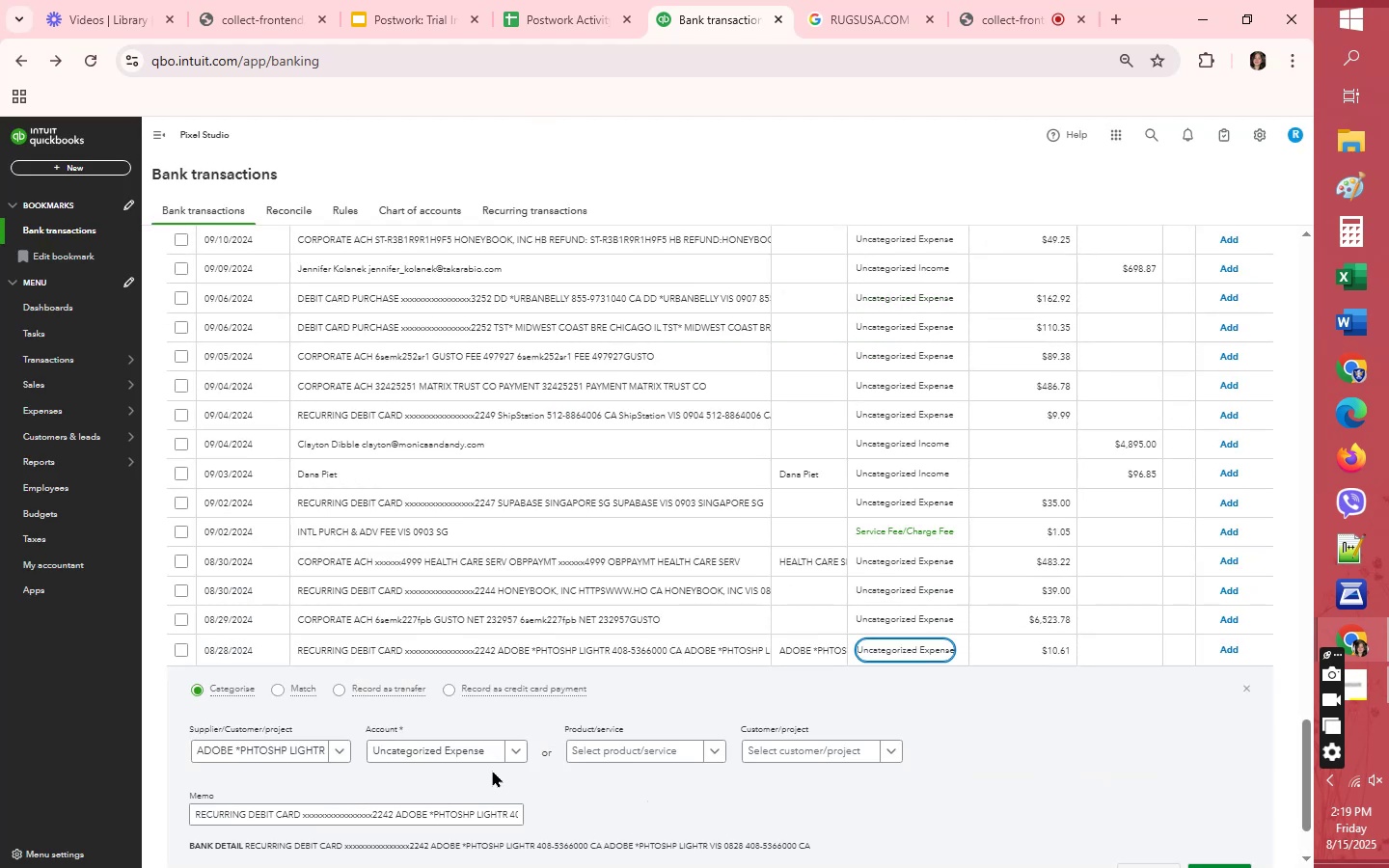 
left_click([480, 754])
 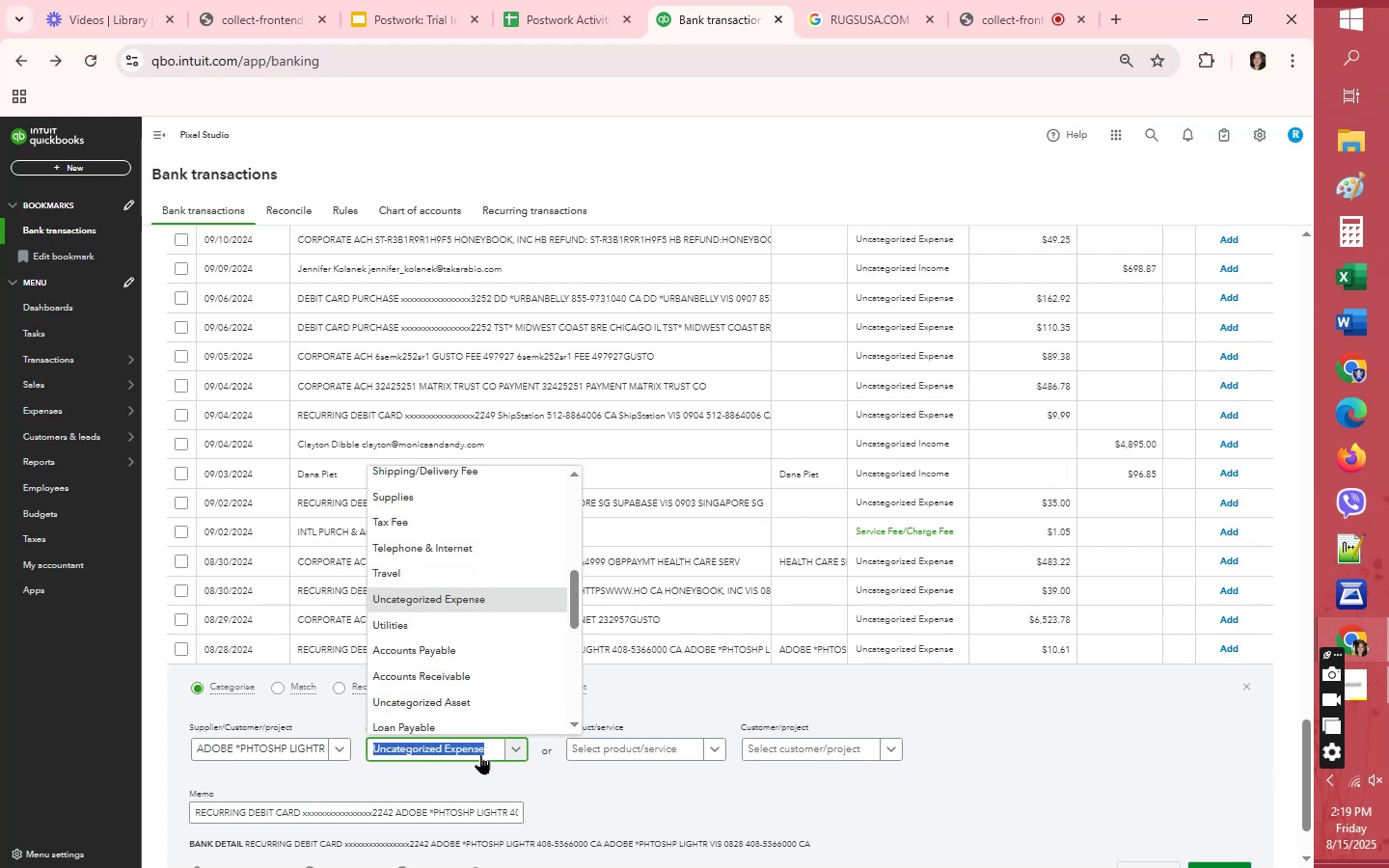 
type(ser)
 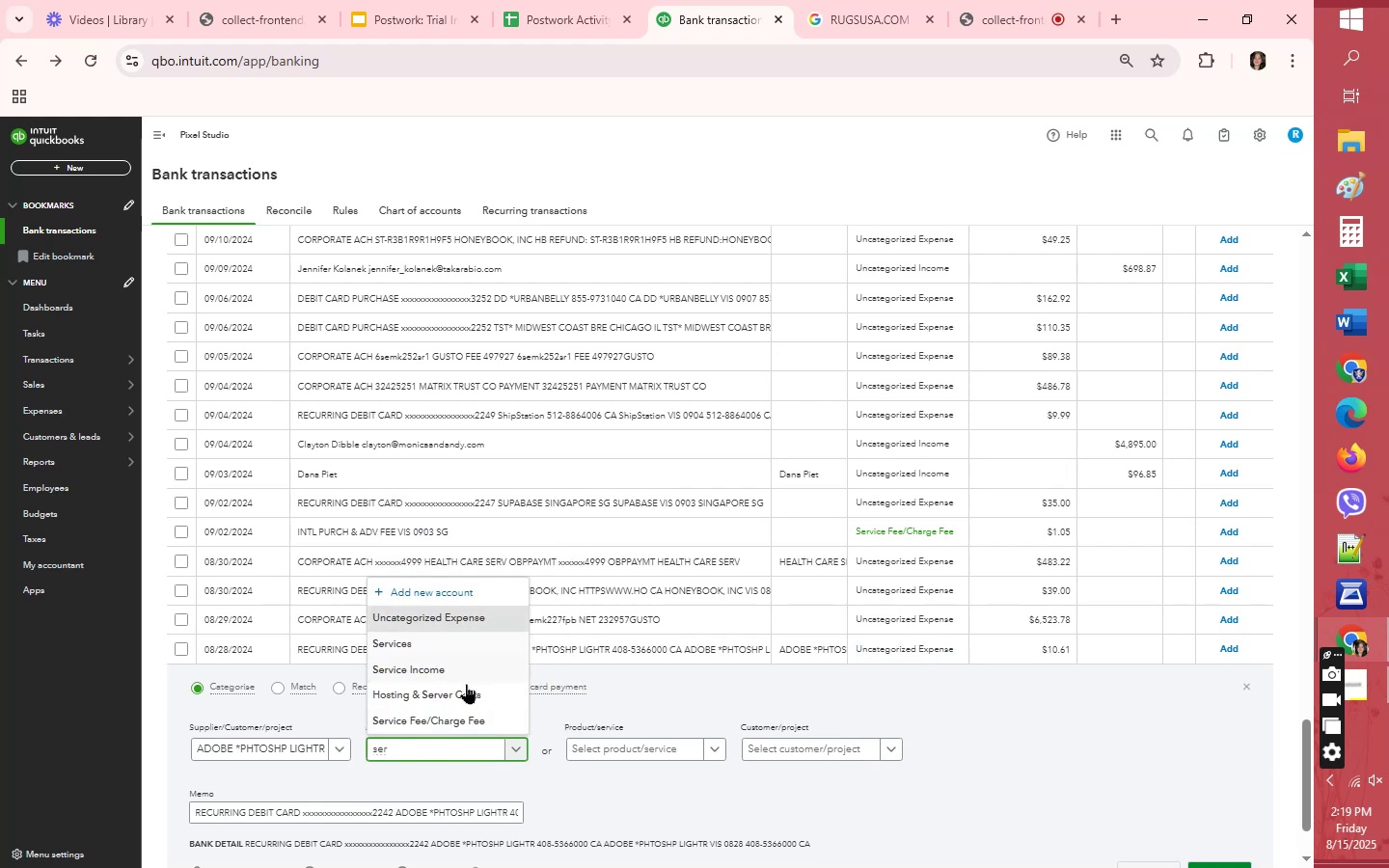 
left_click([466, 722])
 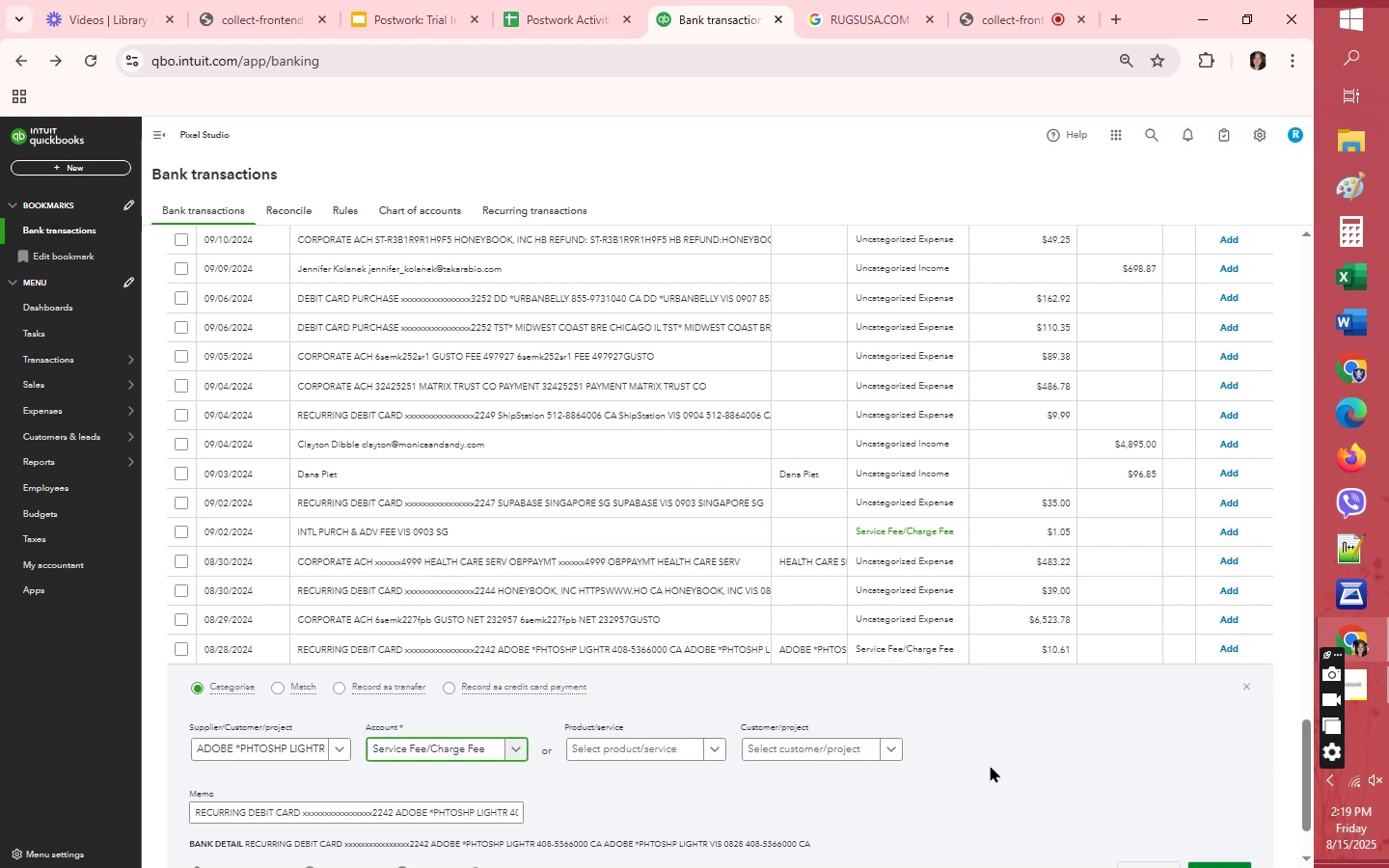 
scroll: coordinate [1239, 785], scroll_direction: down, amount: 3.0
 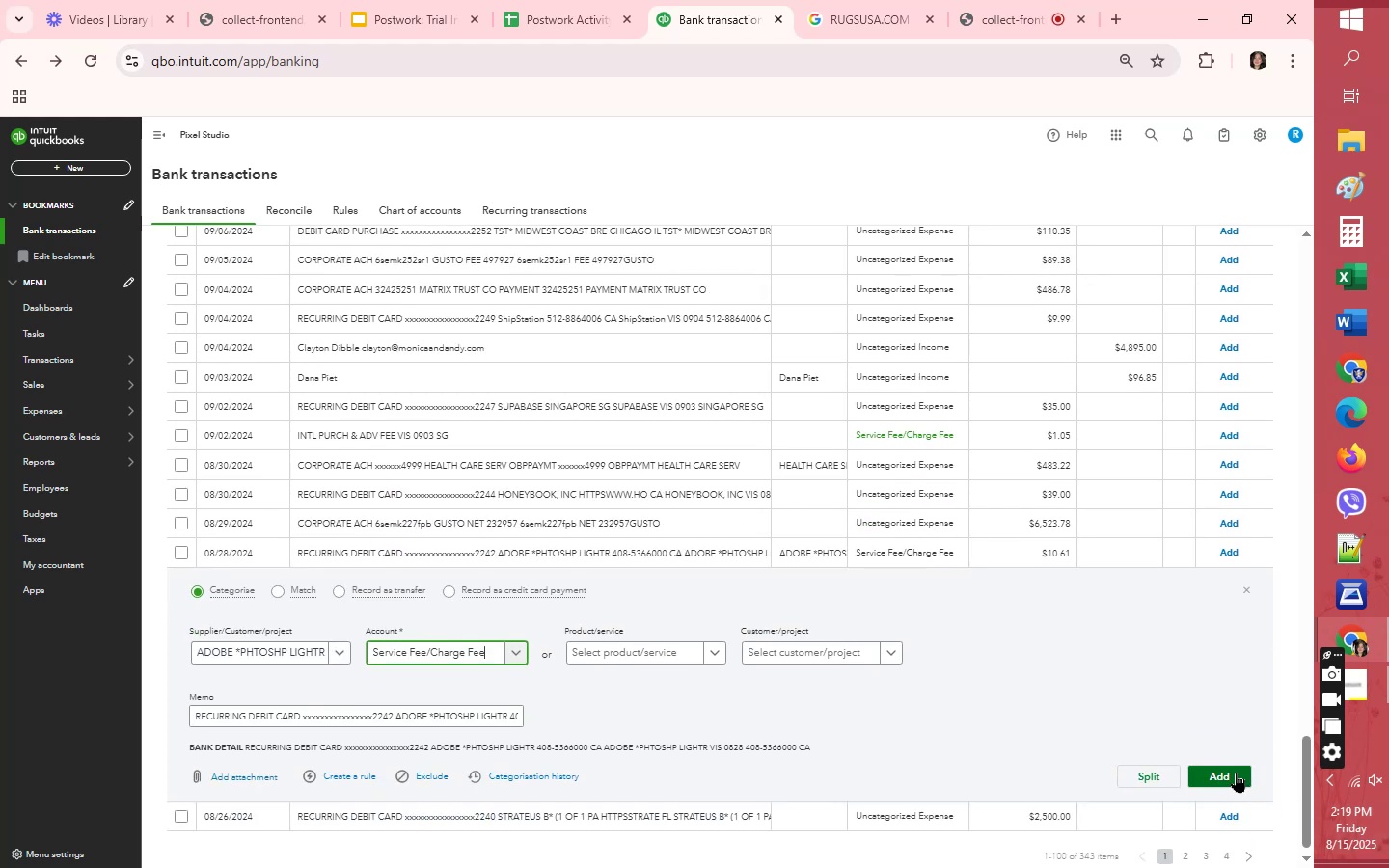 
left_click([1236, 773])
 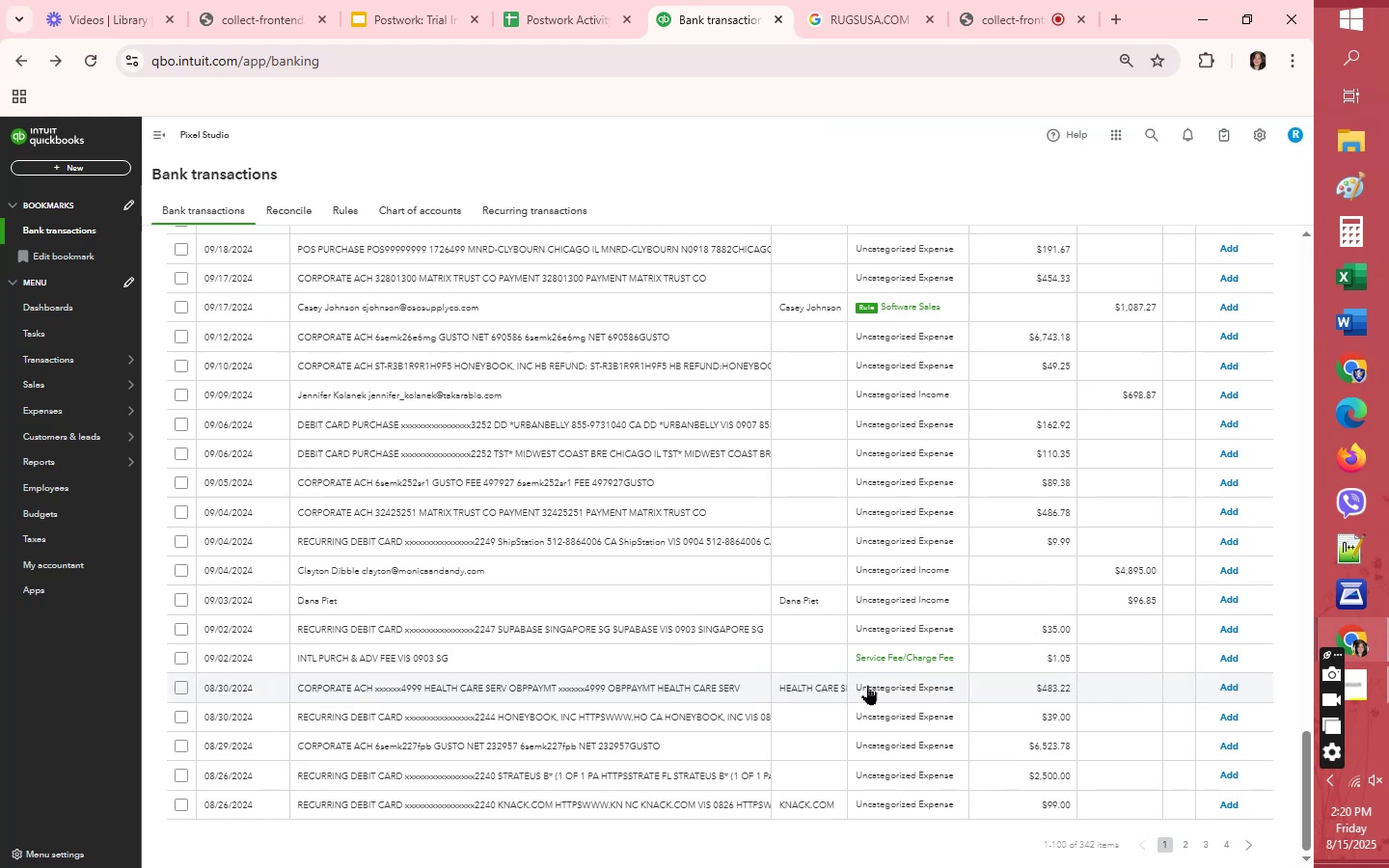 
wait(16.86)
 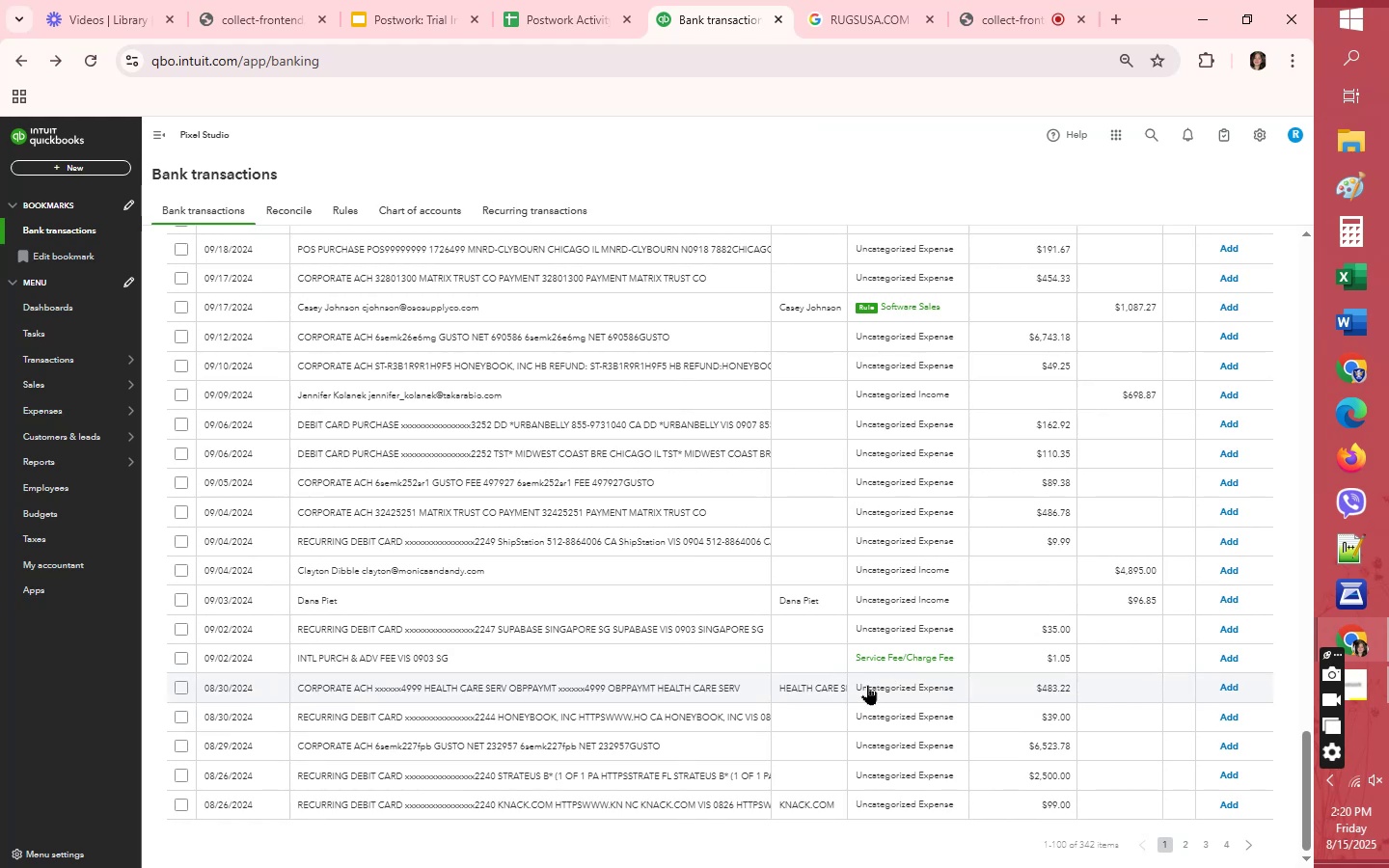 
left_click([913, 608])
 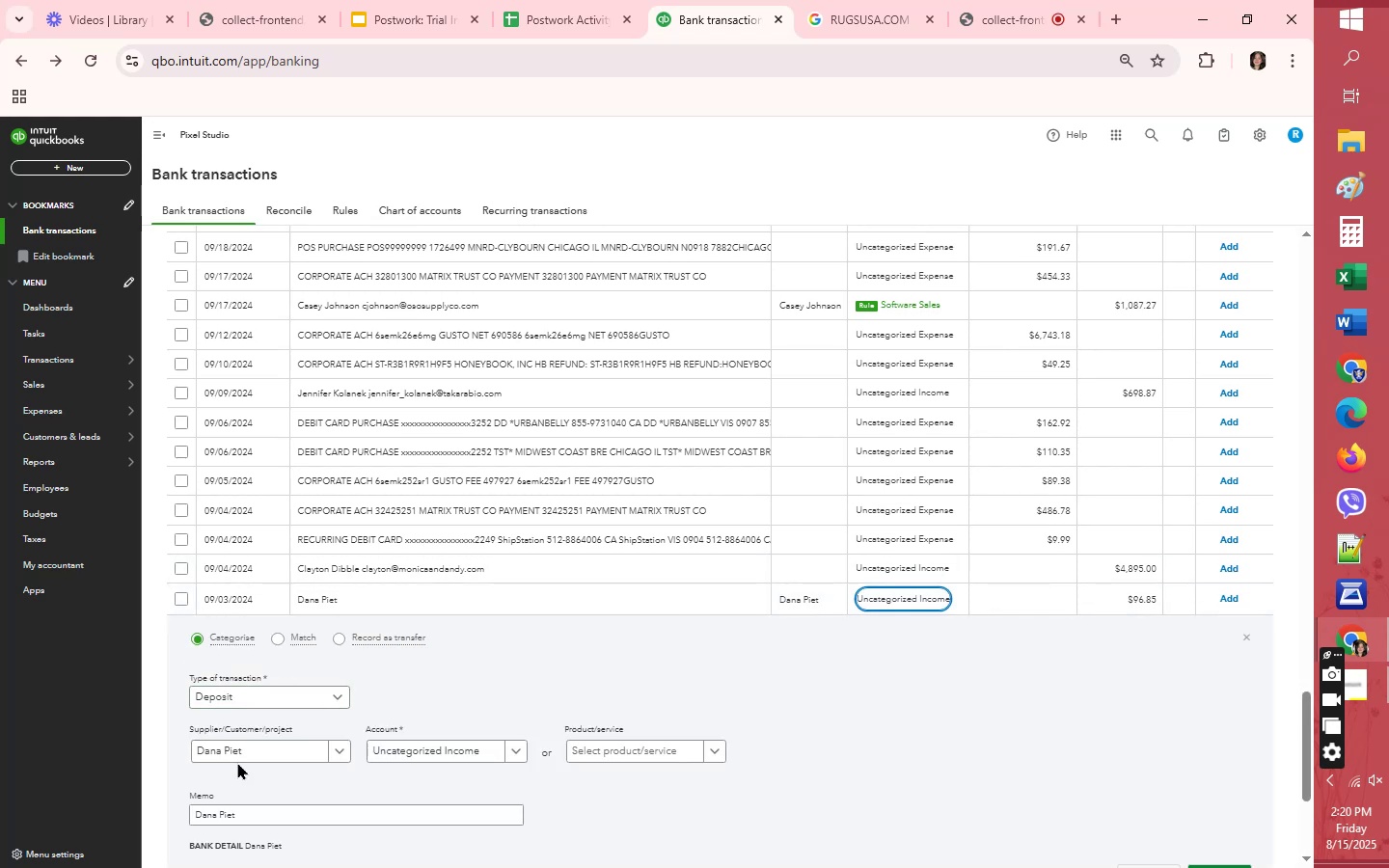 
left_click([257, 751])
 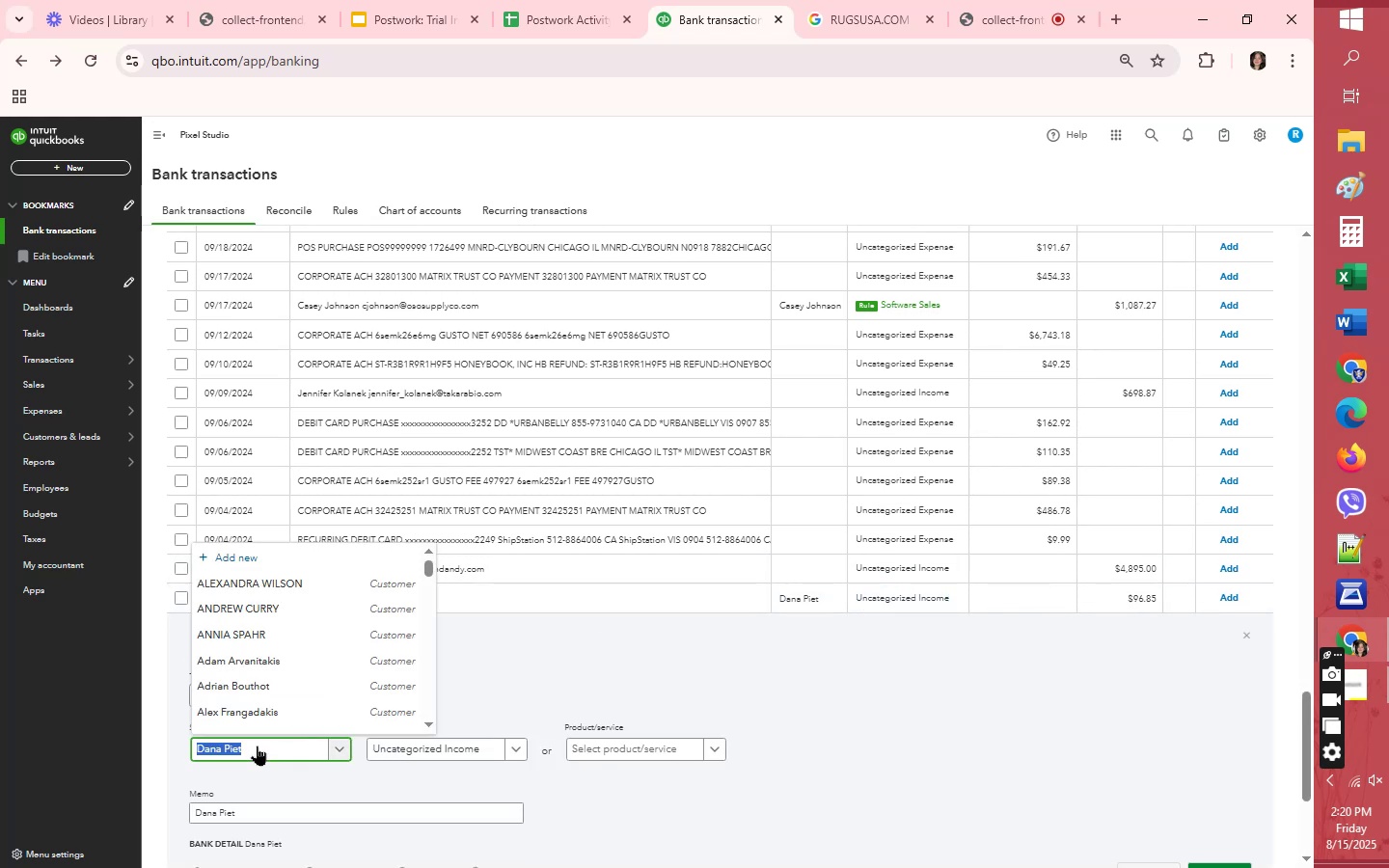 
left_click([398, 745])
 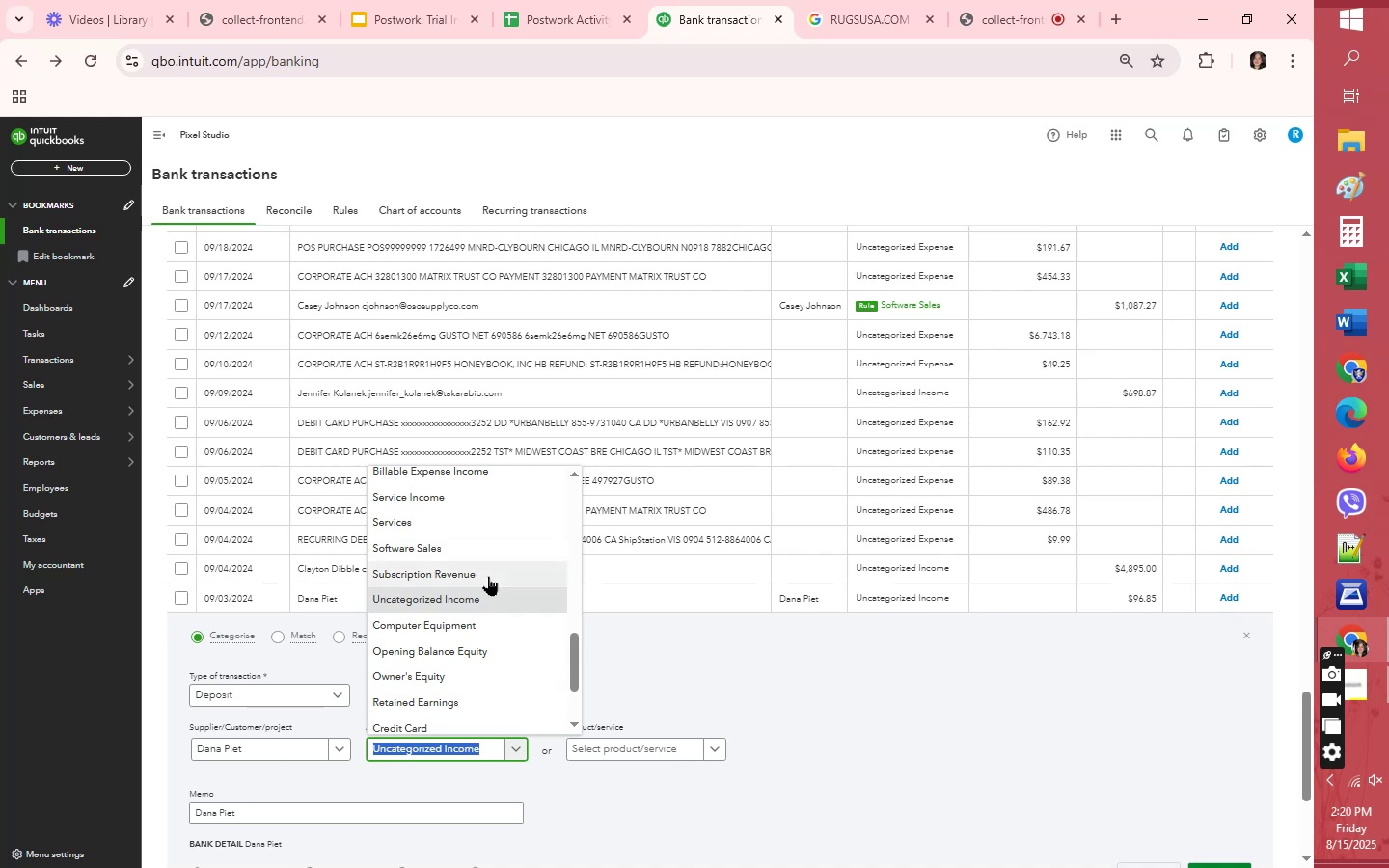 
scroll: coordinate [488, 576], scroll_direction: up, amount: 1.0
 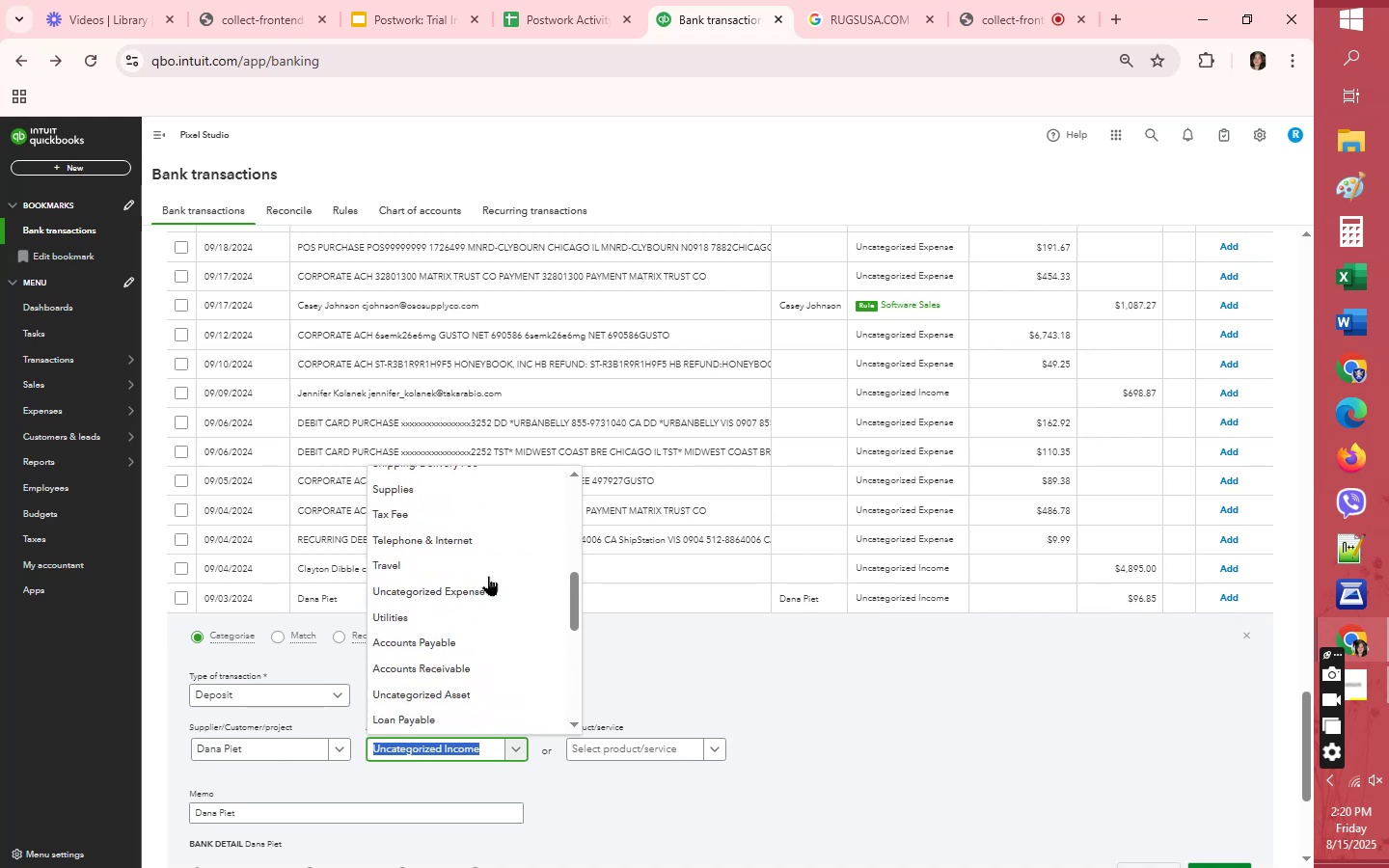 
scroll: coordinate [490, 585], scroll_direction: down, amount: 2.0
 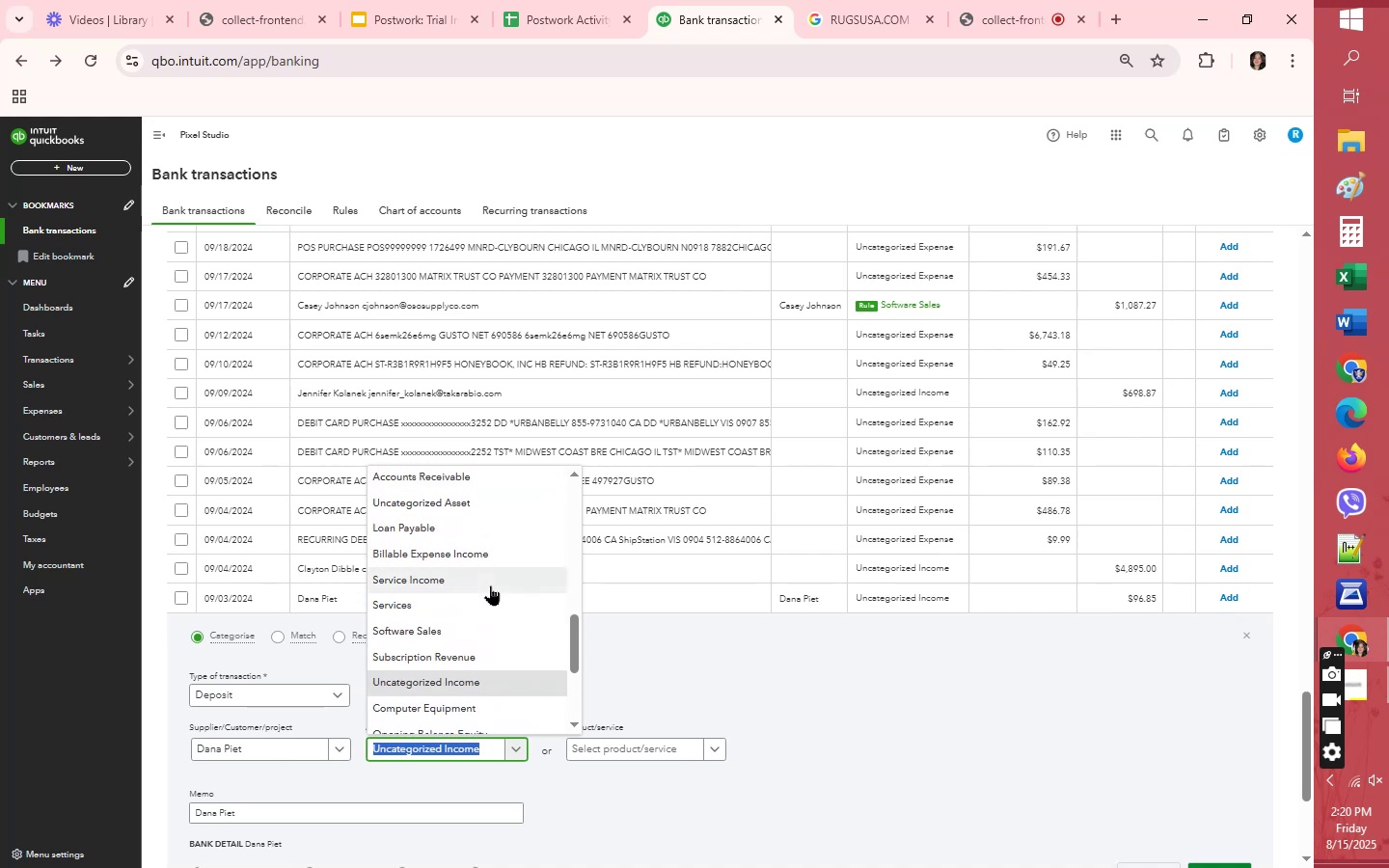 
type(ser)
 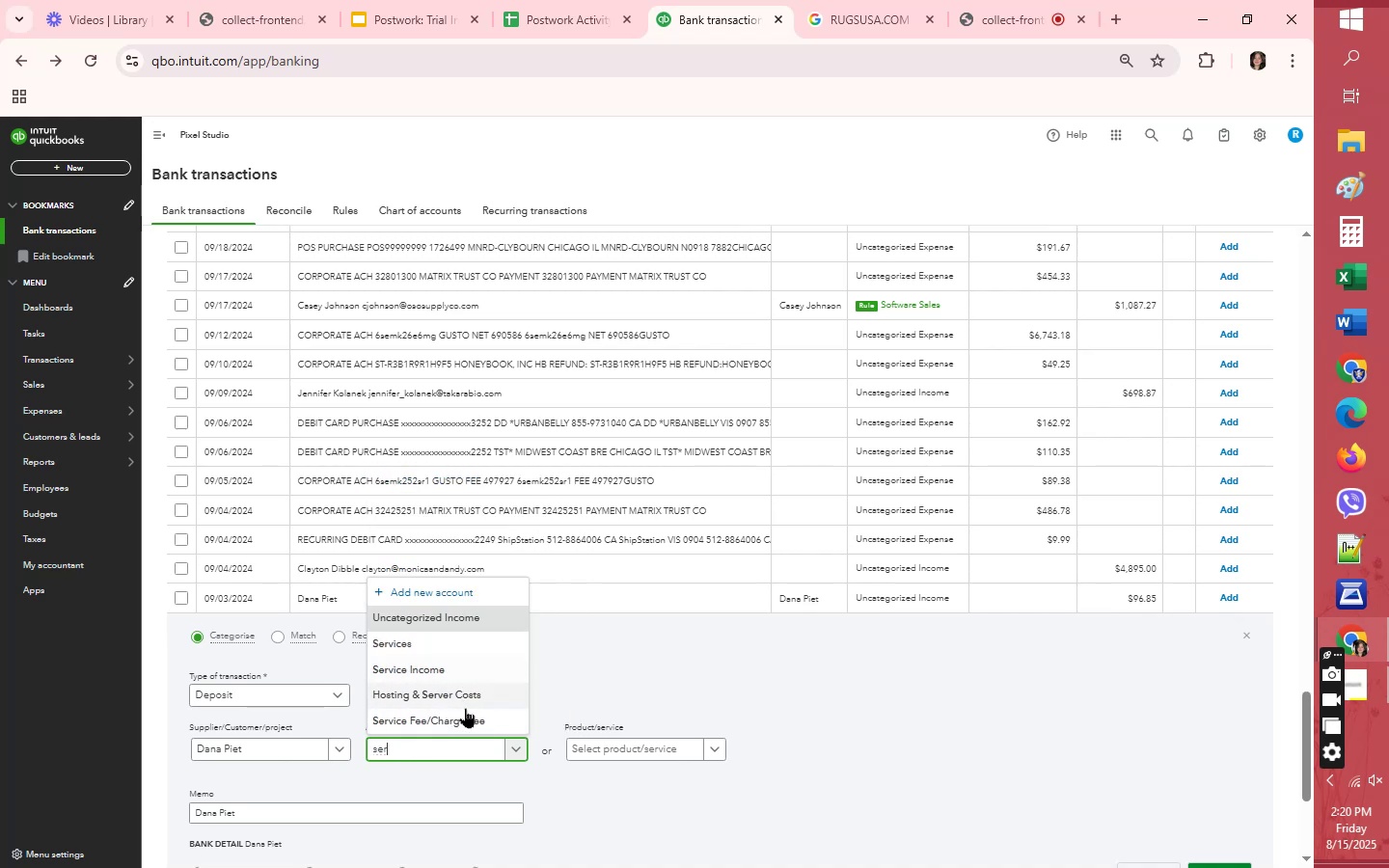 
left_click([466, 723])
 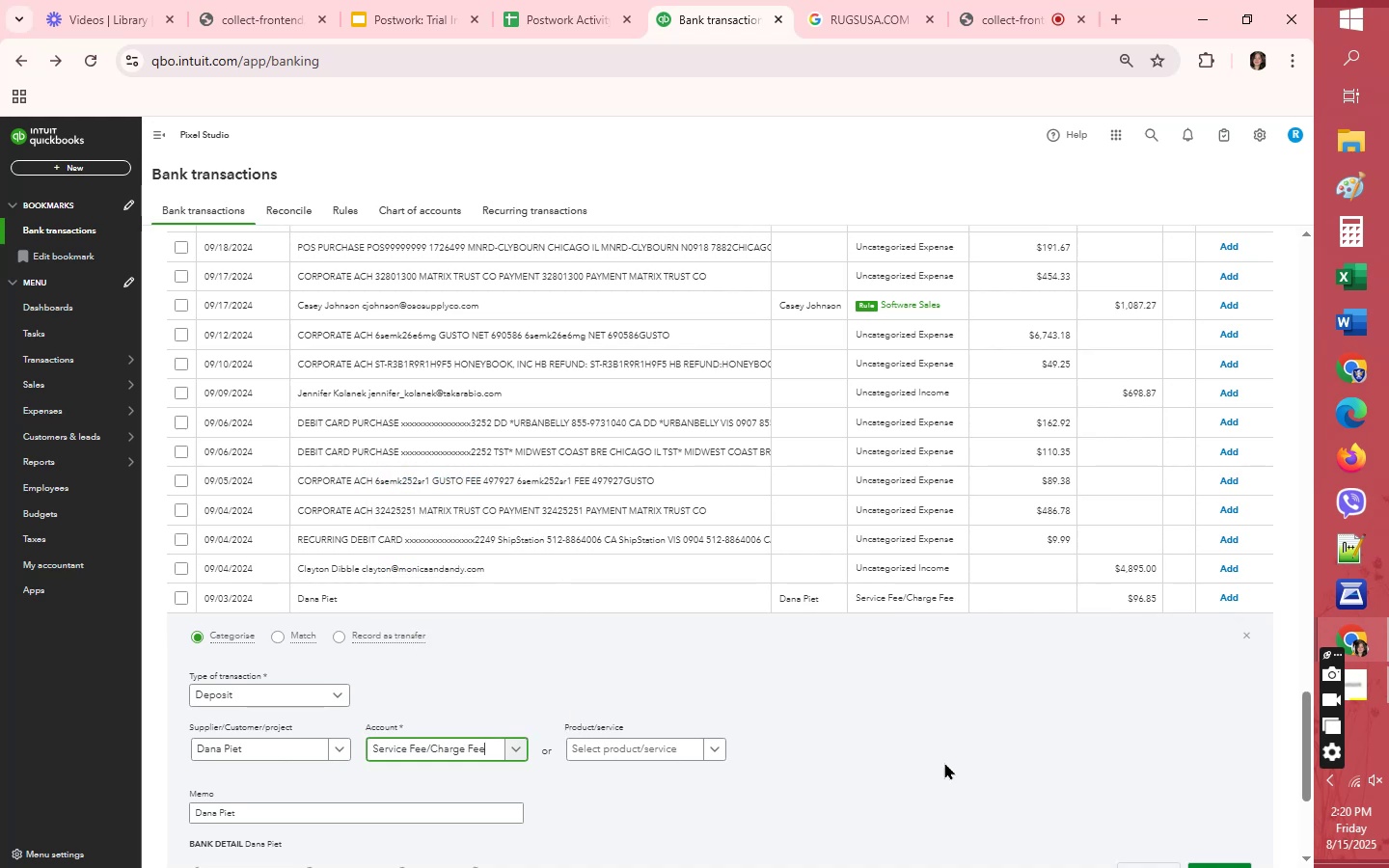 
scroll: coordinate [965, 764], scroll_direction: down, amount: 2.0
 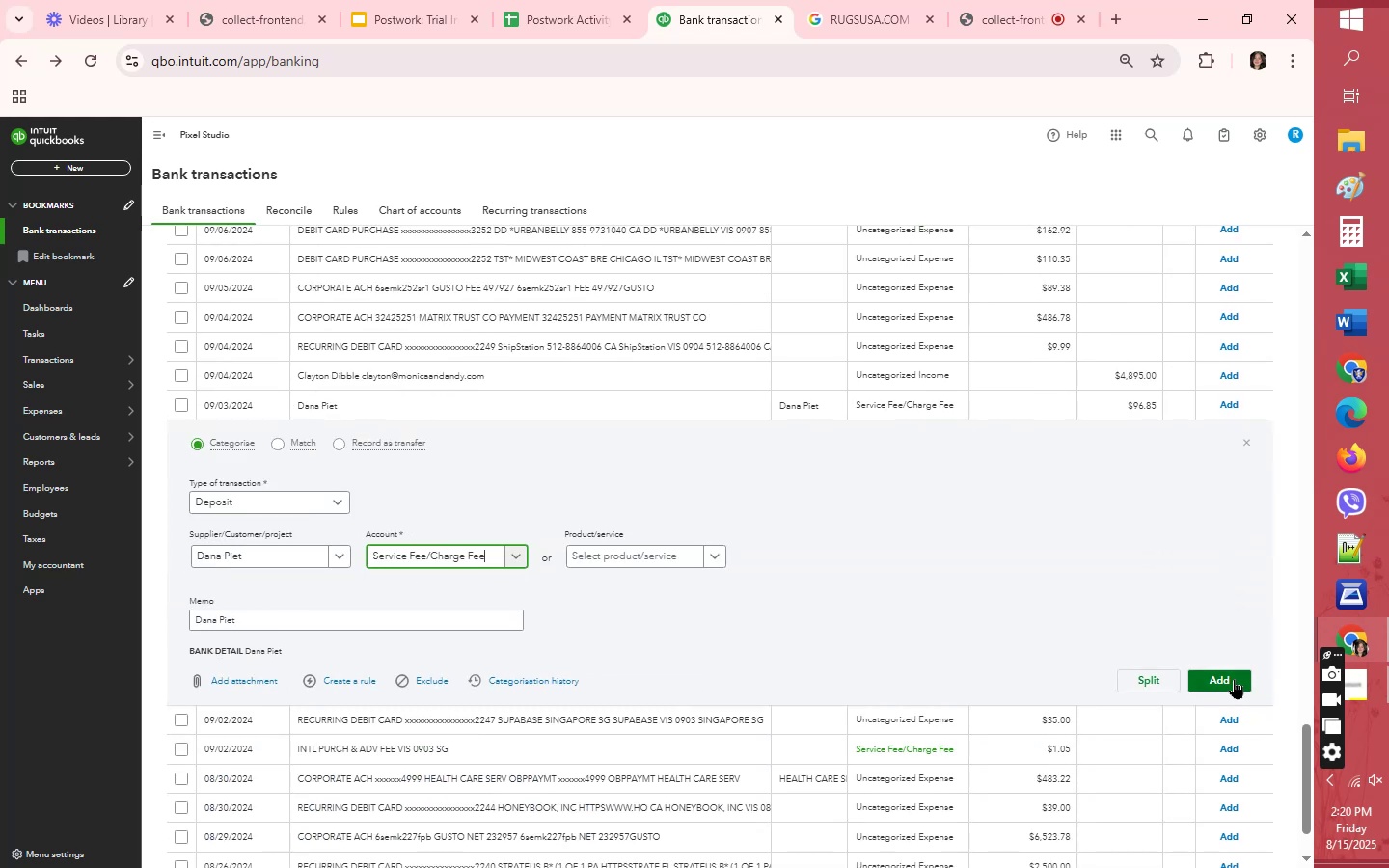 
left_click([1234, 679])
 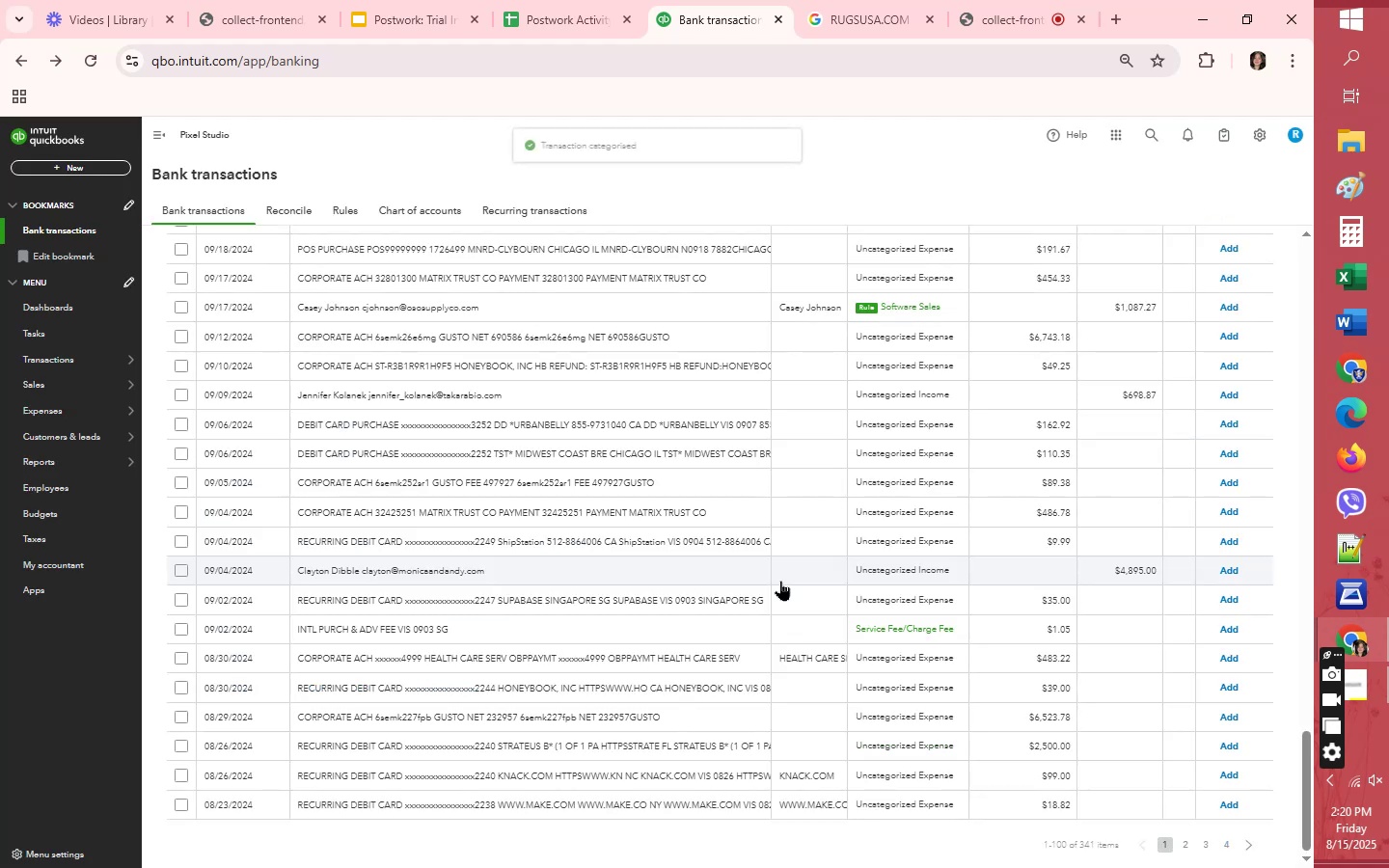 
scroll: coordinate [780, 582], scroll_direction: down, amount: 1.0
 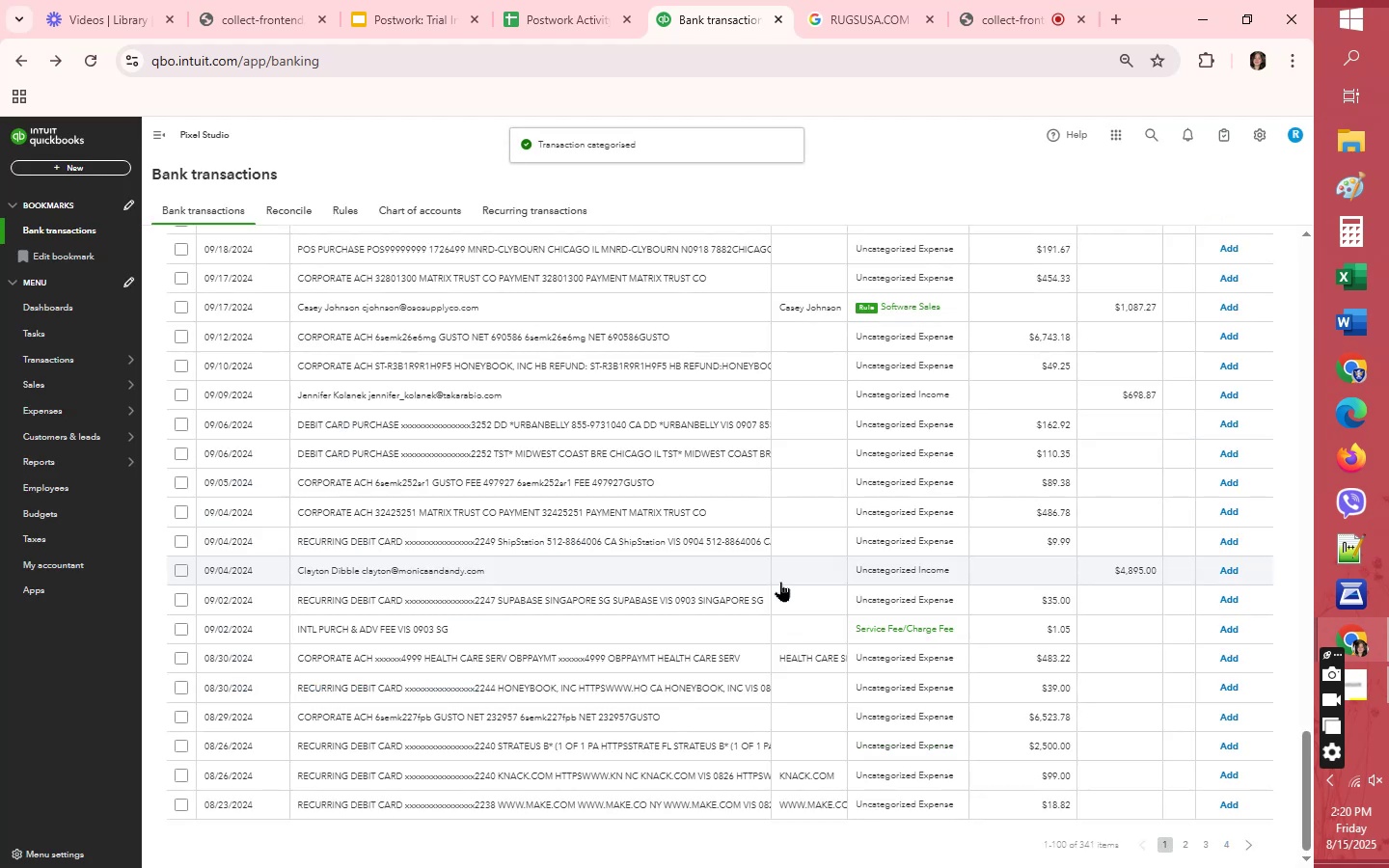 
scroll: coordinate [779, 673], scroll_direction: none, amount: 0.0
 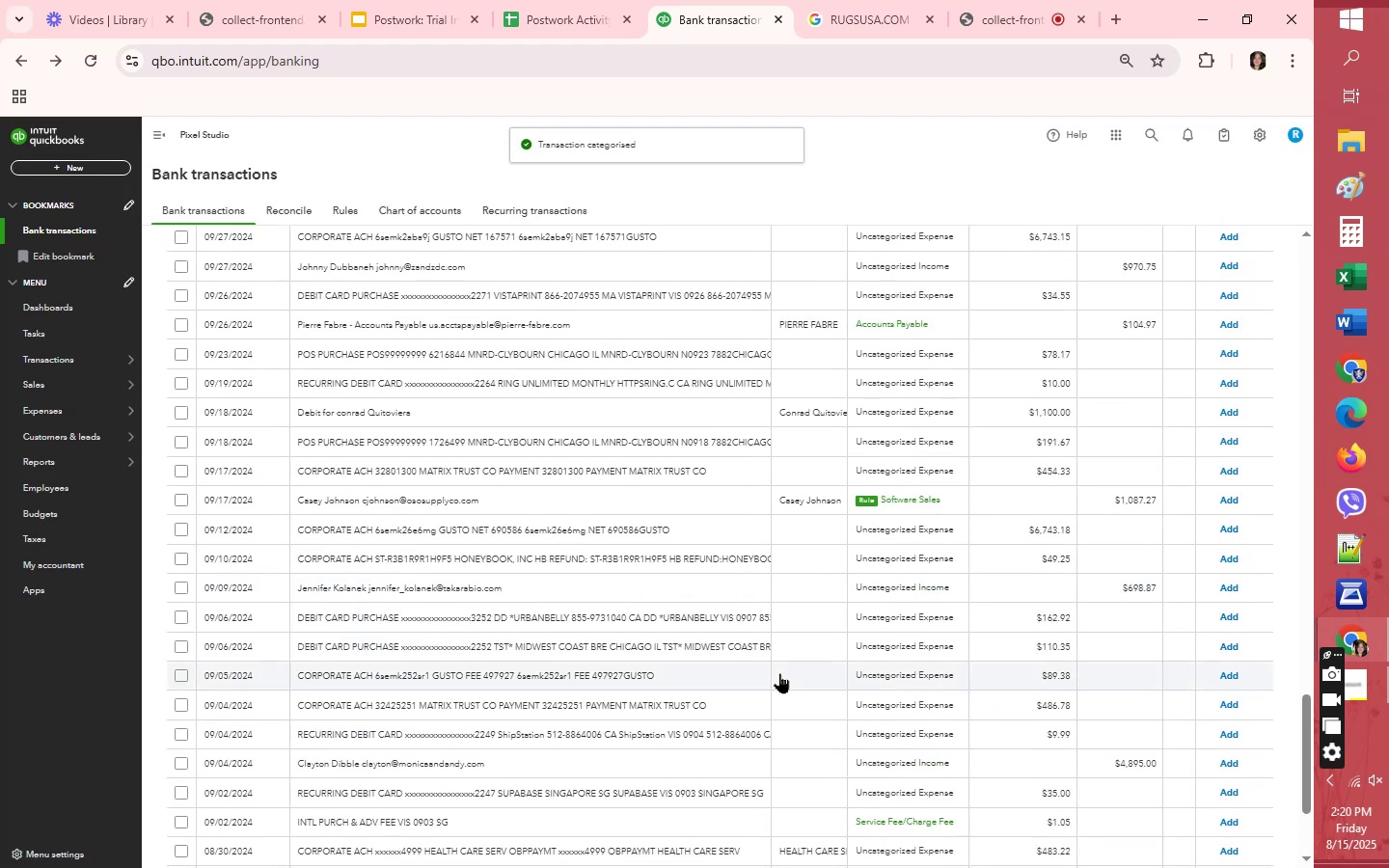 
scroll: coordinate [779, 673], scroll_direction: up, amount: 1.0
 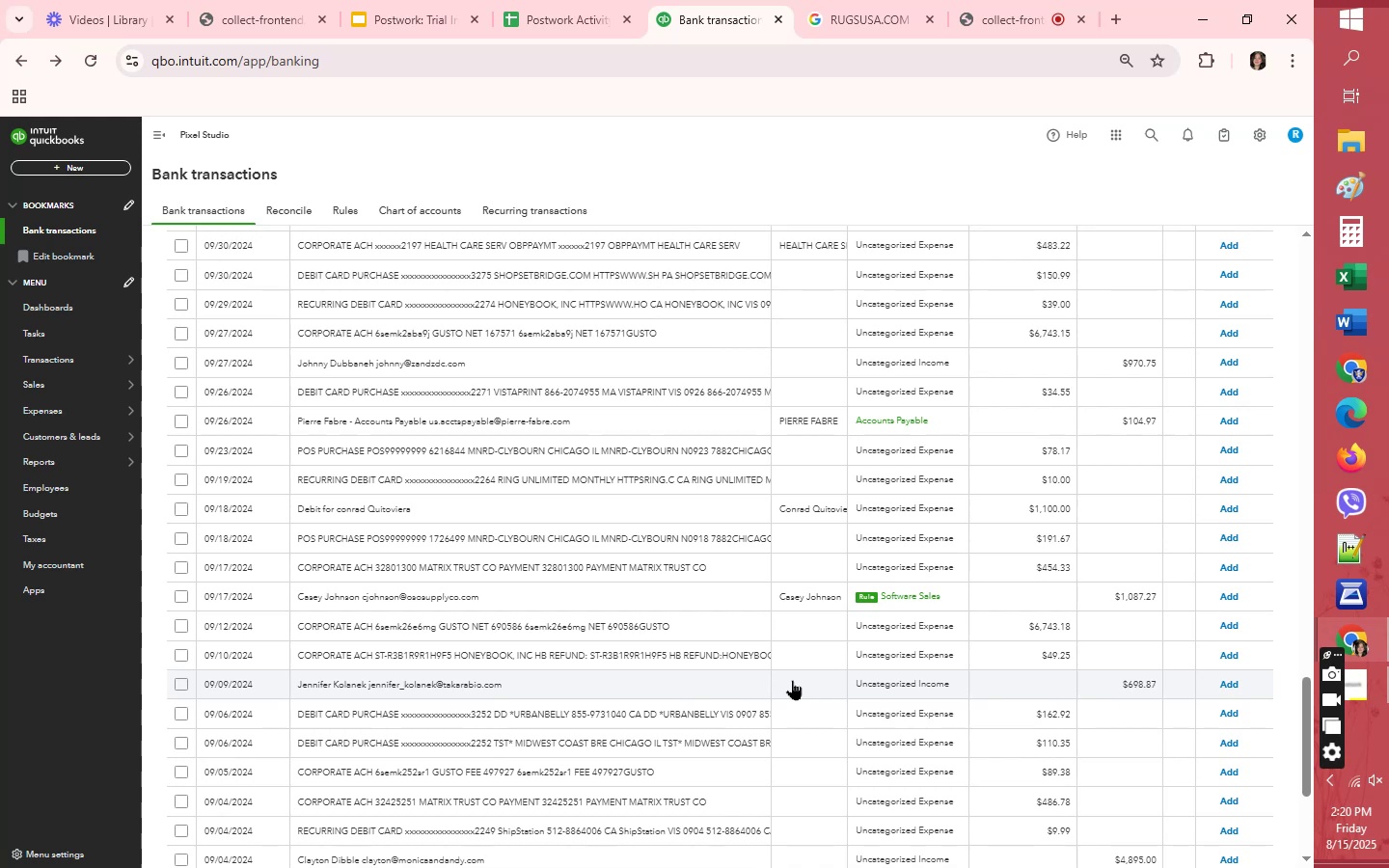 
wait(20.22)
 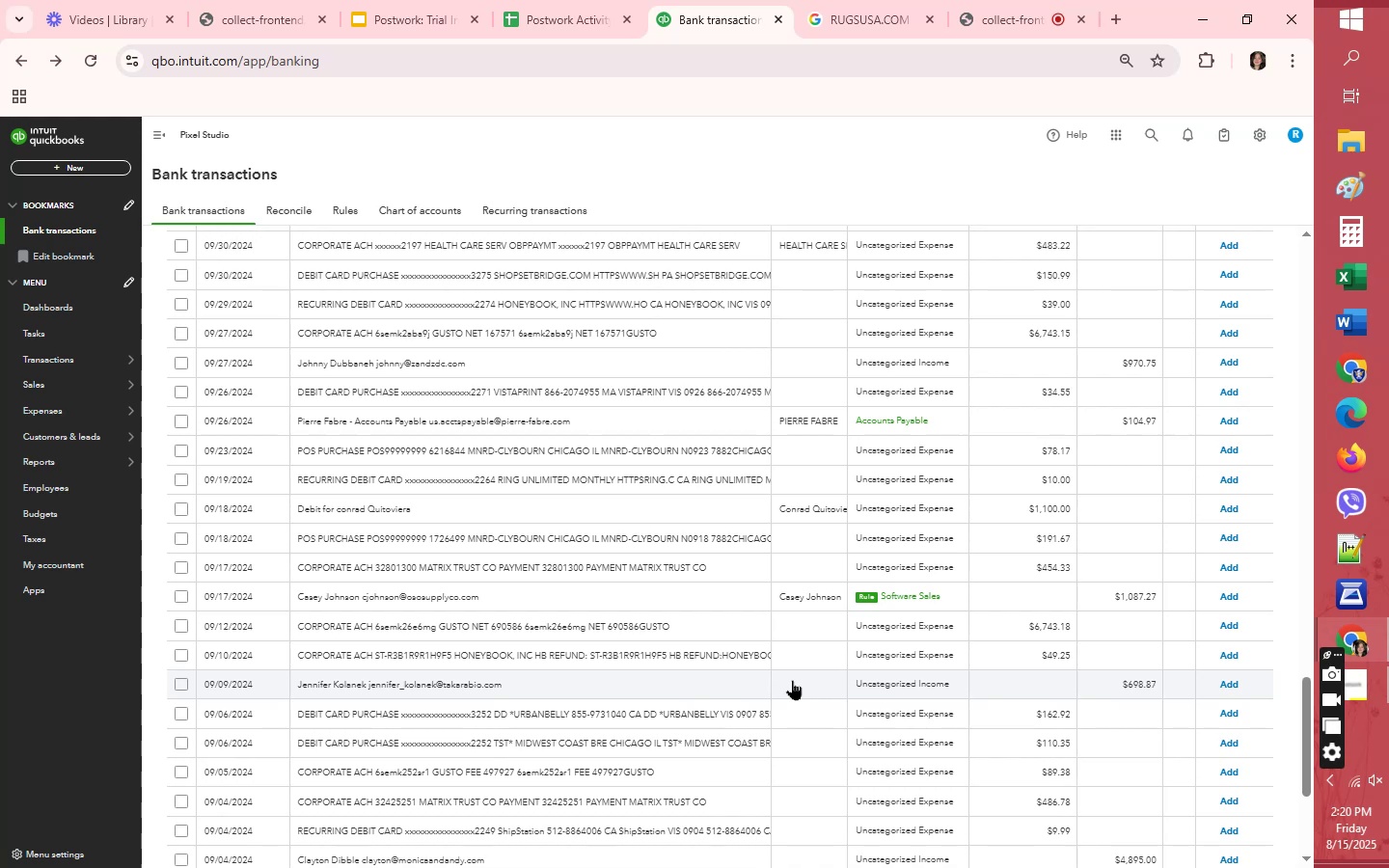 
scroll: coordinate [800, 617], scroll_direction: down, amount: 2.0
 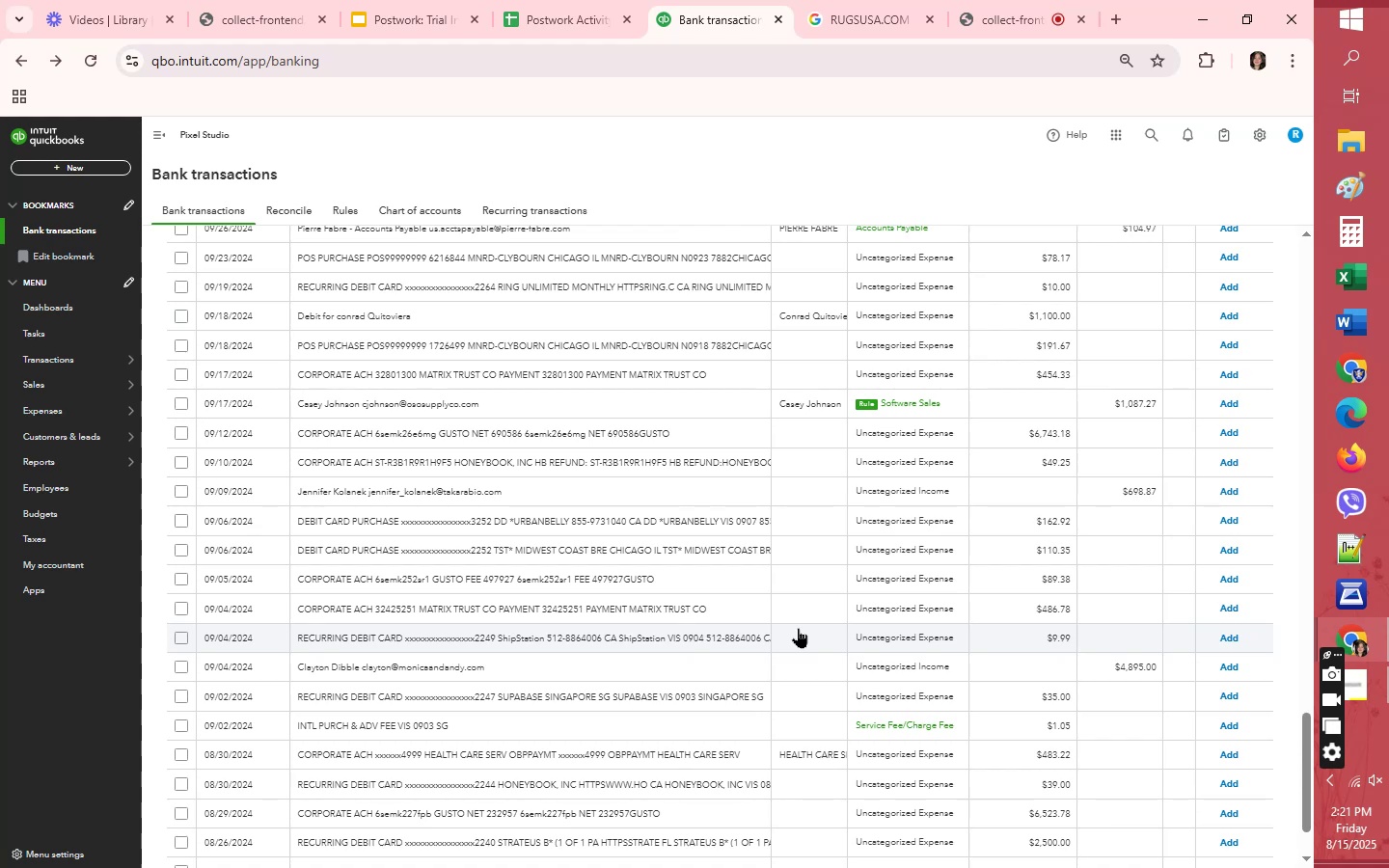 
wait(22.74)
 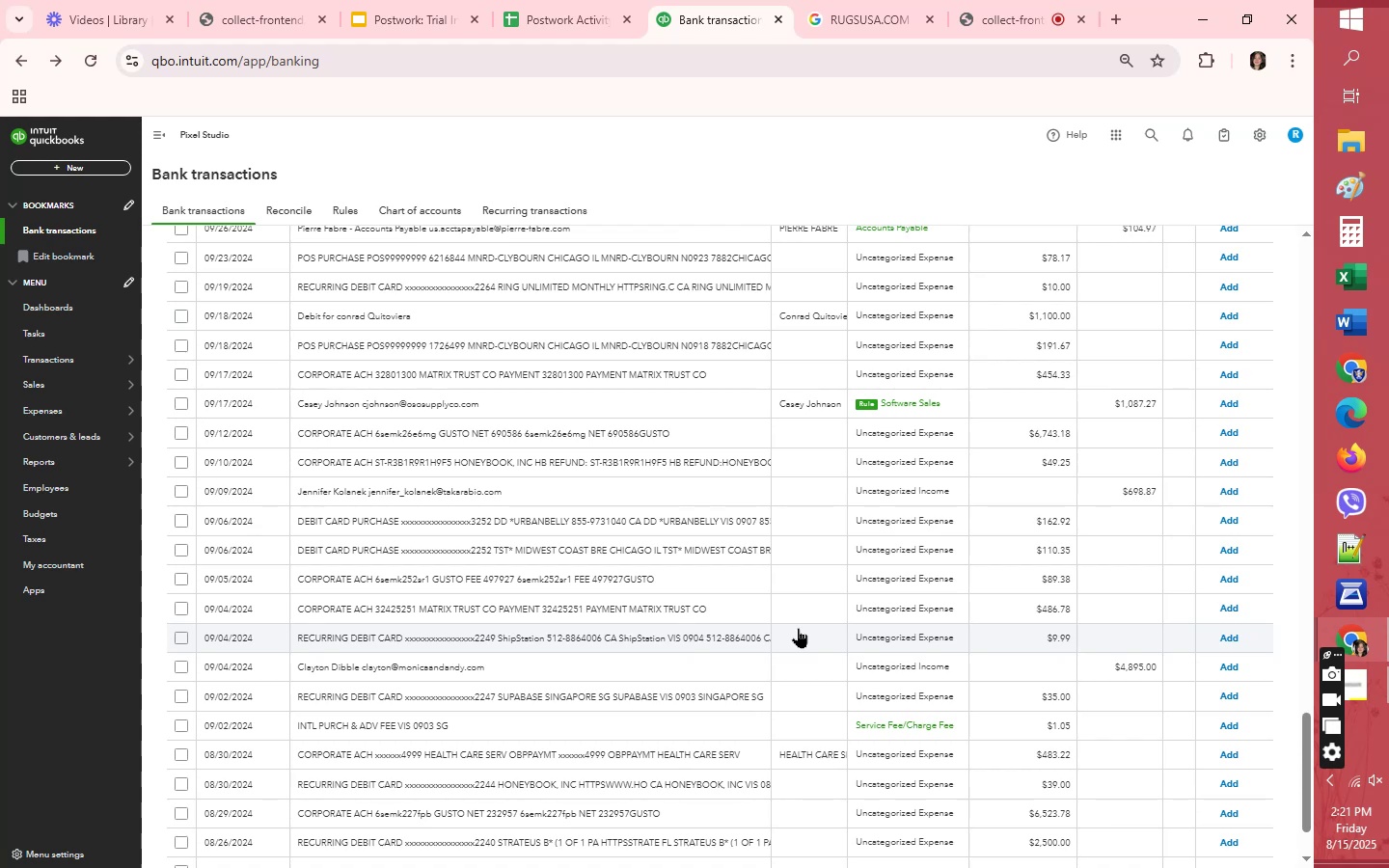 
scroll: coordinate [802, 628], scroll_direction: down, amount: 3.0
 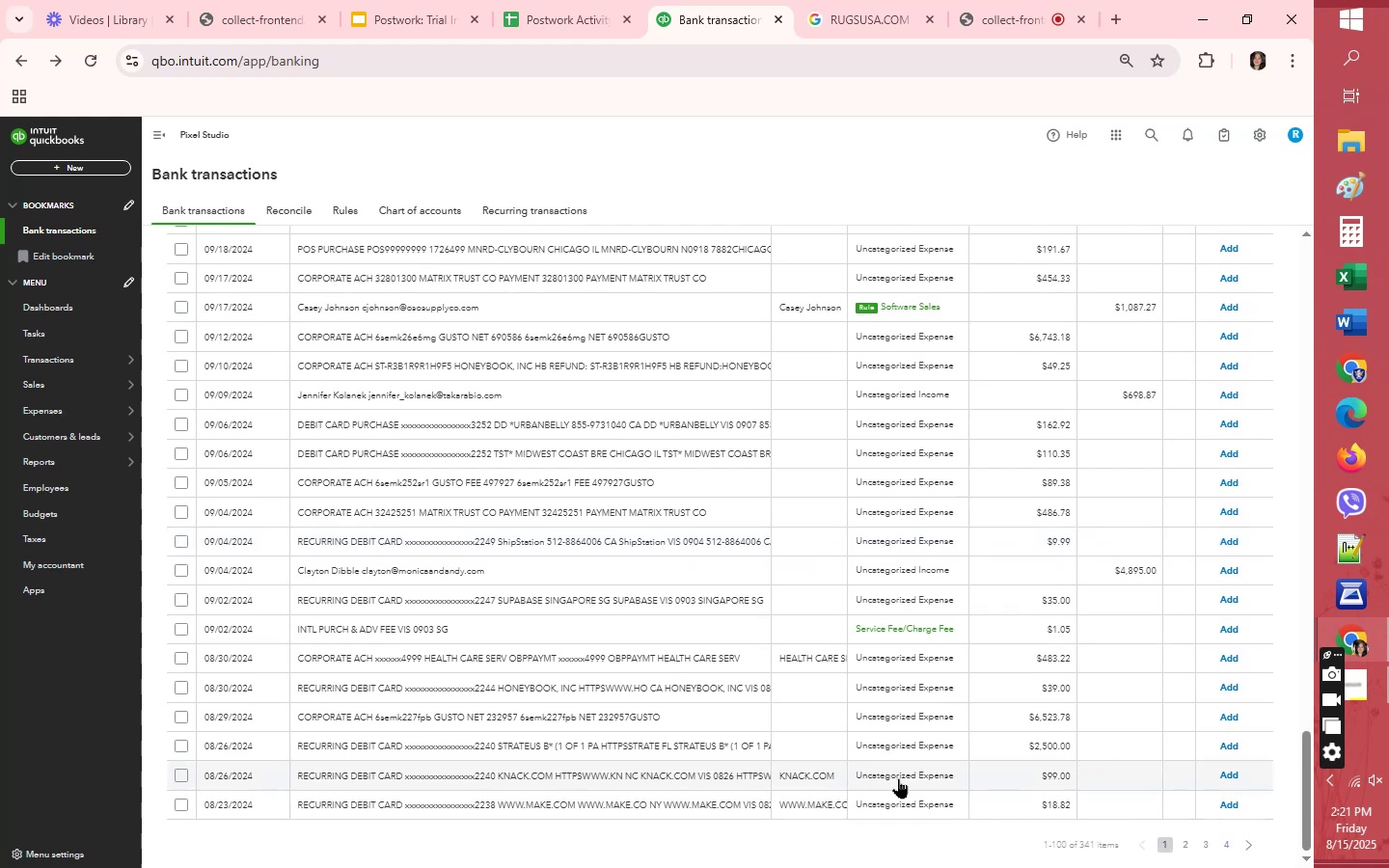 
left_click([898, 778])
 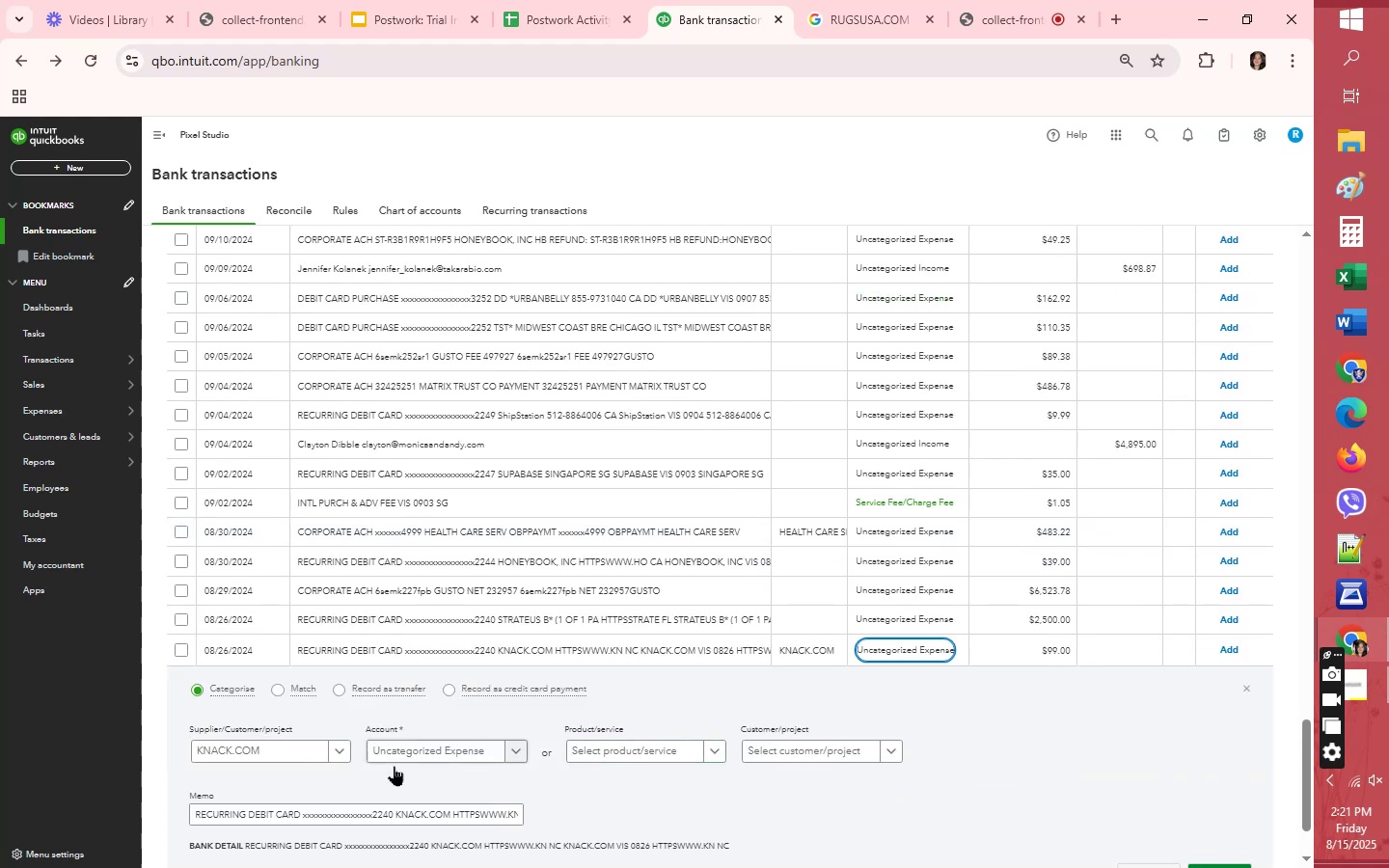 
left_click([416, 752])
 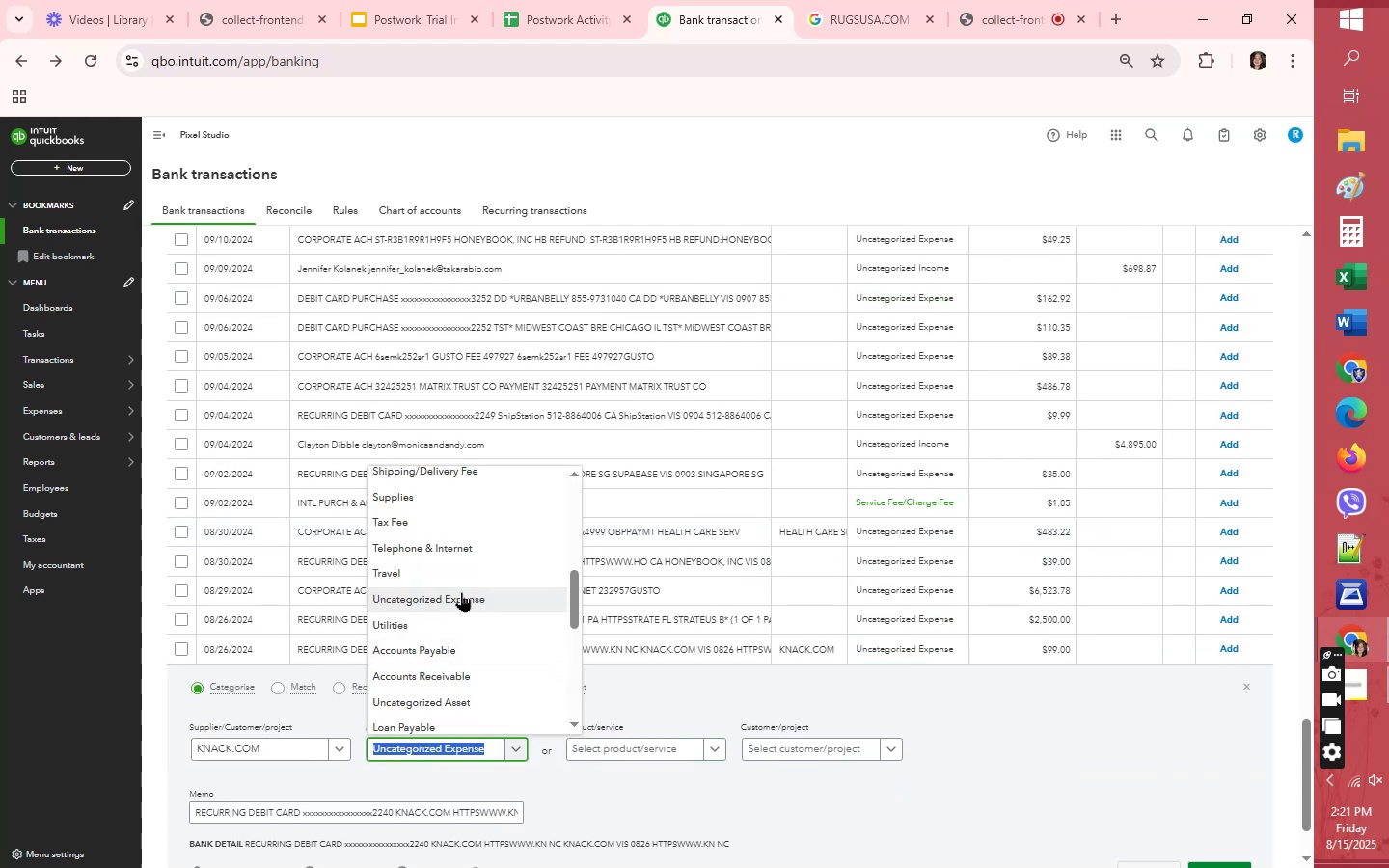 
scroll: coordinate [461, 592], scroll_direction: up, amount: 1.0
 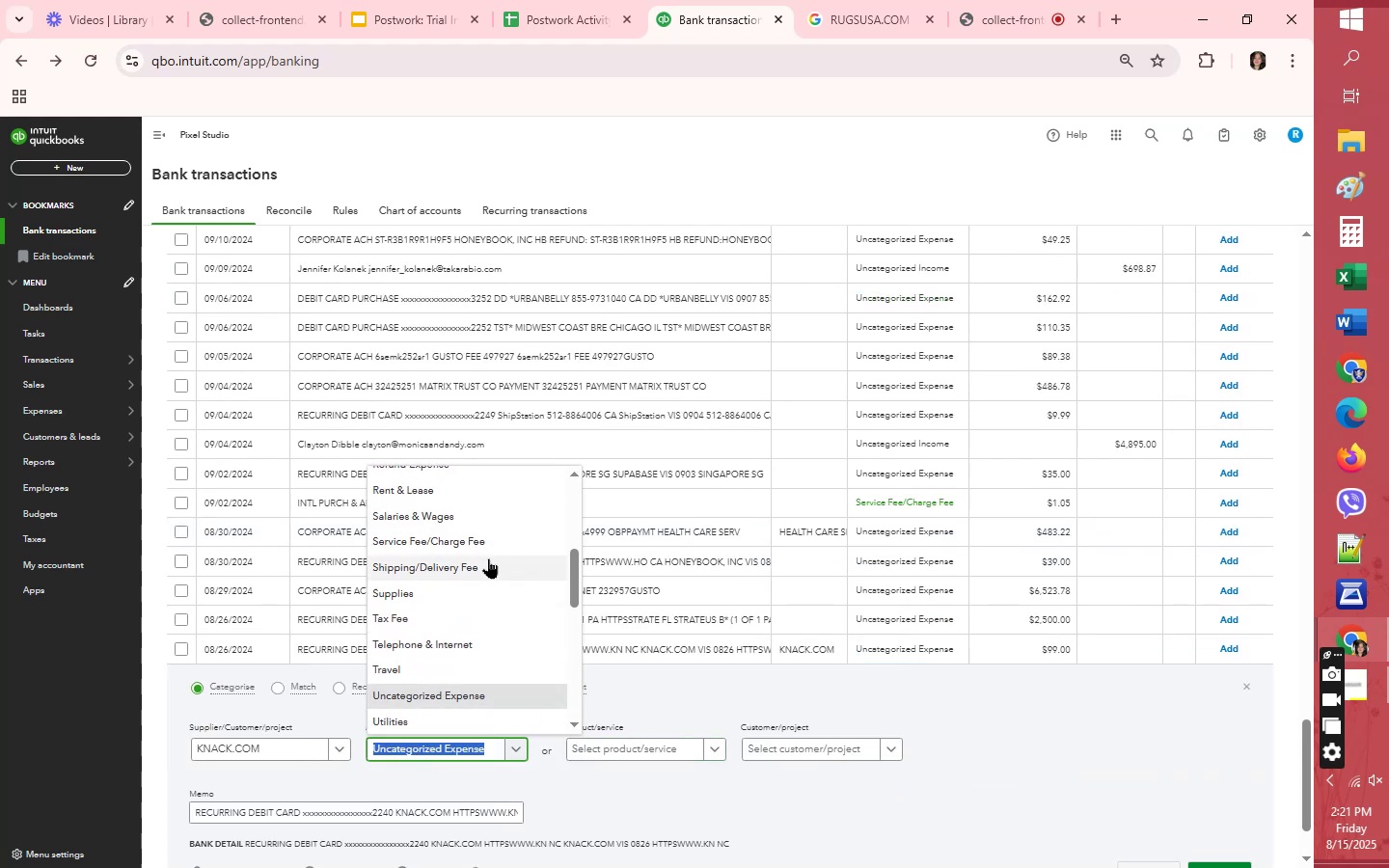 
left_click([490, 538])
 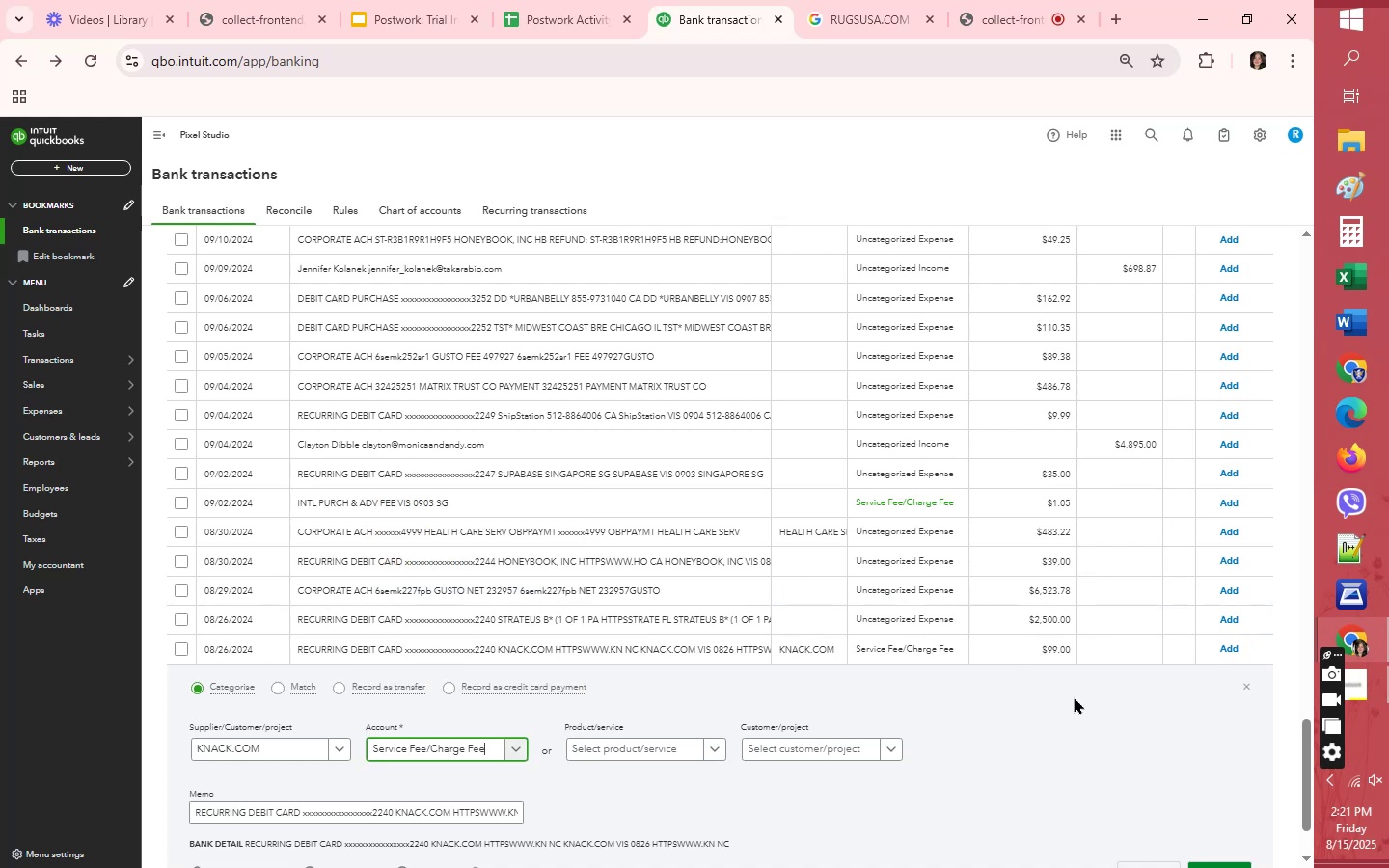 
scroll: coordinate [1181, 764], scroll_direction: down, amount: 2.0
 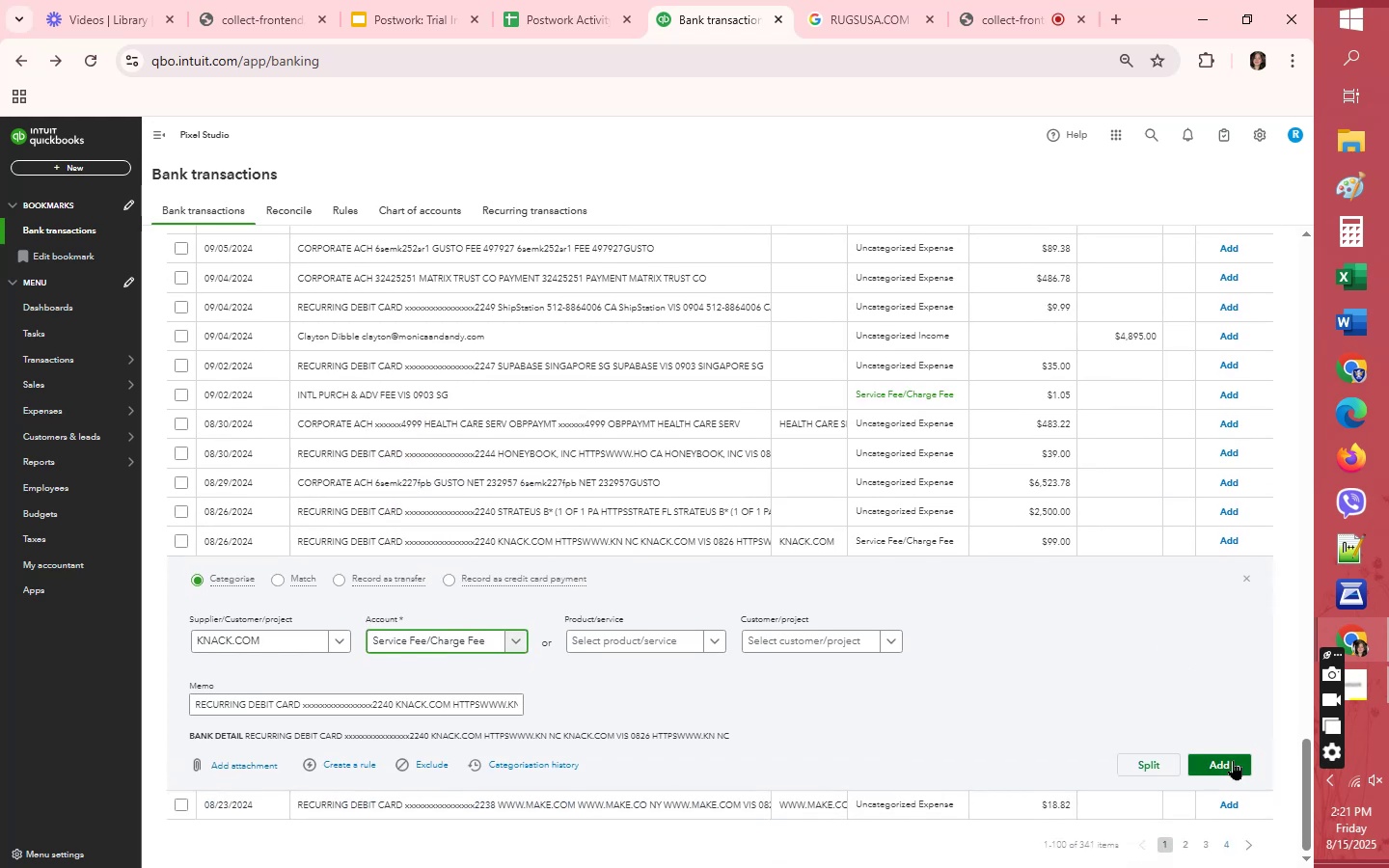 
left_click([1233, 760])
 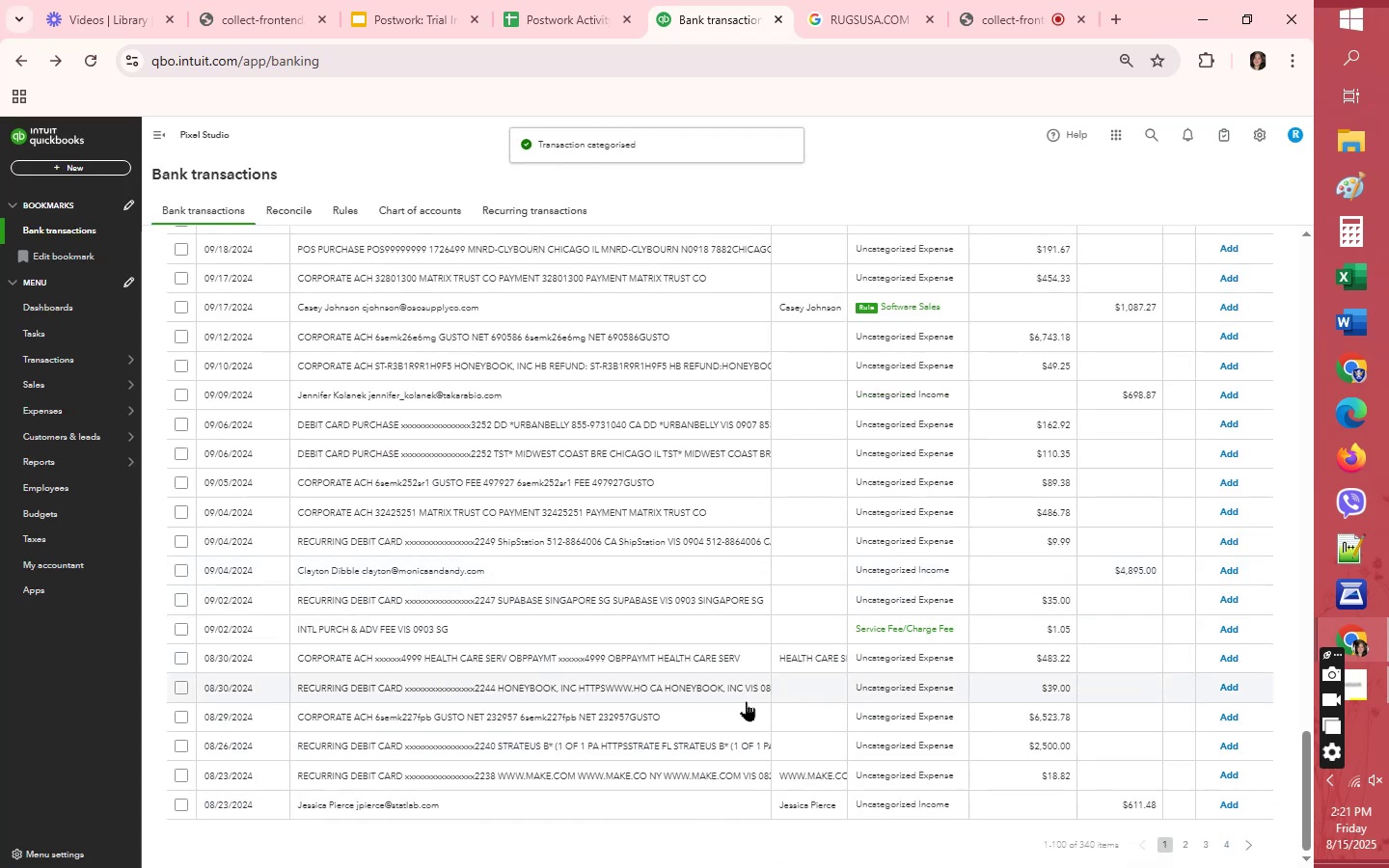 
wait(7.75)
 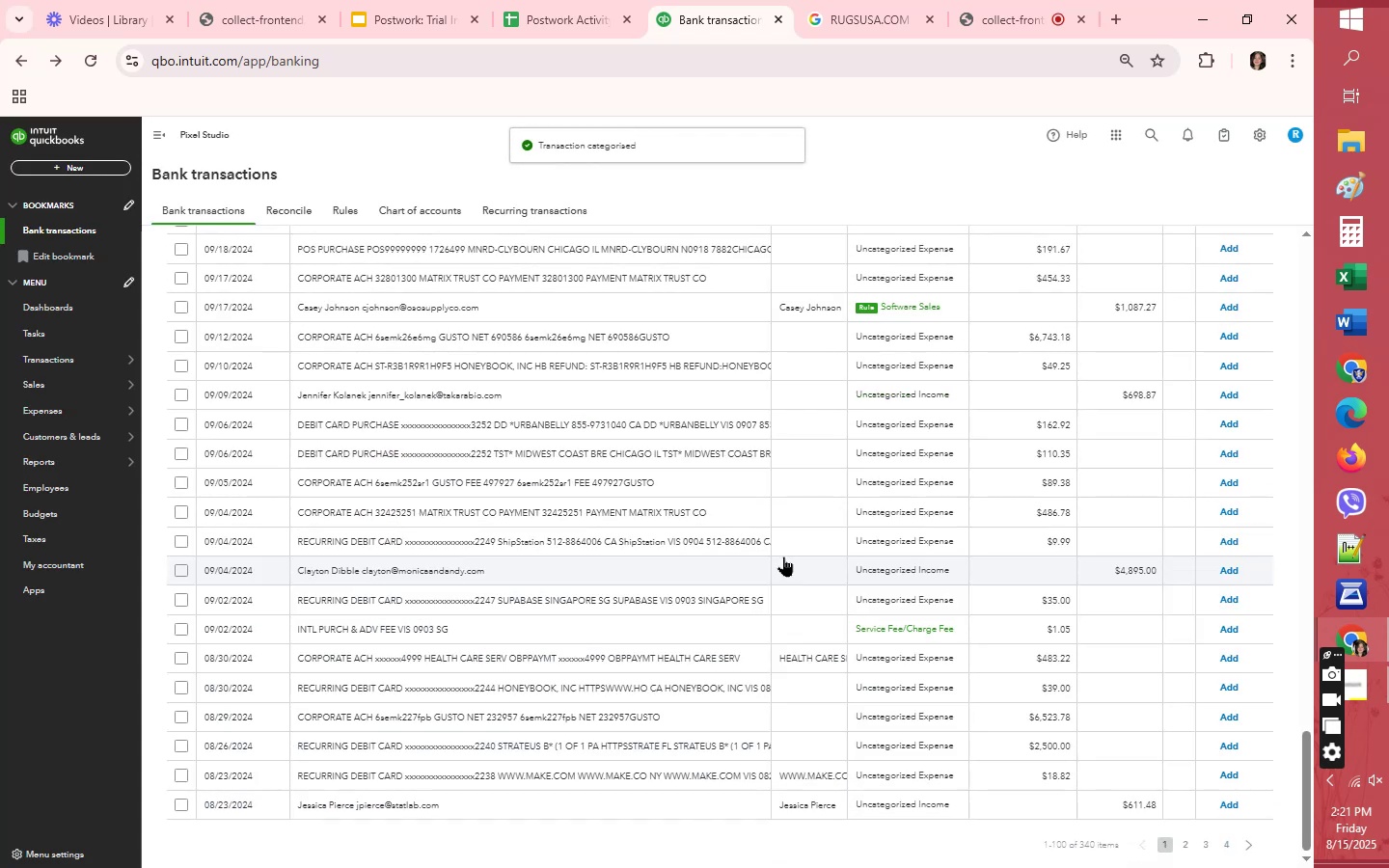 
left_click([908, 780])
 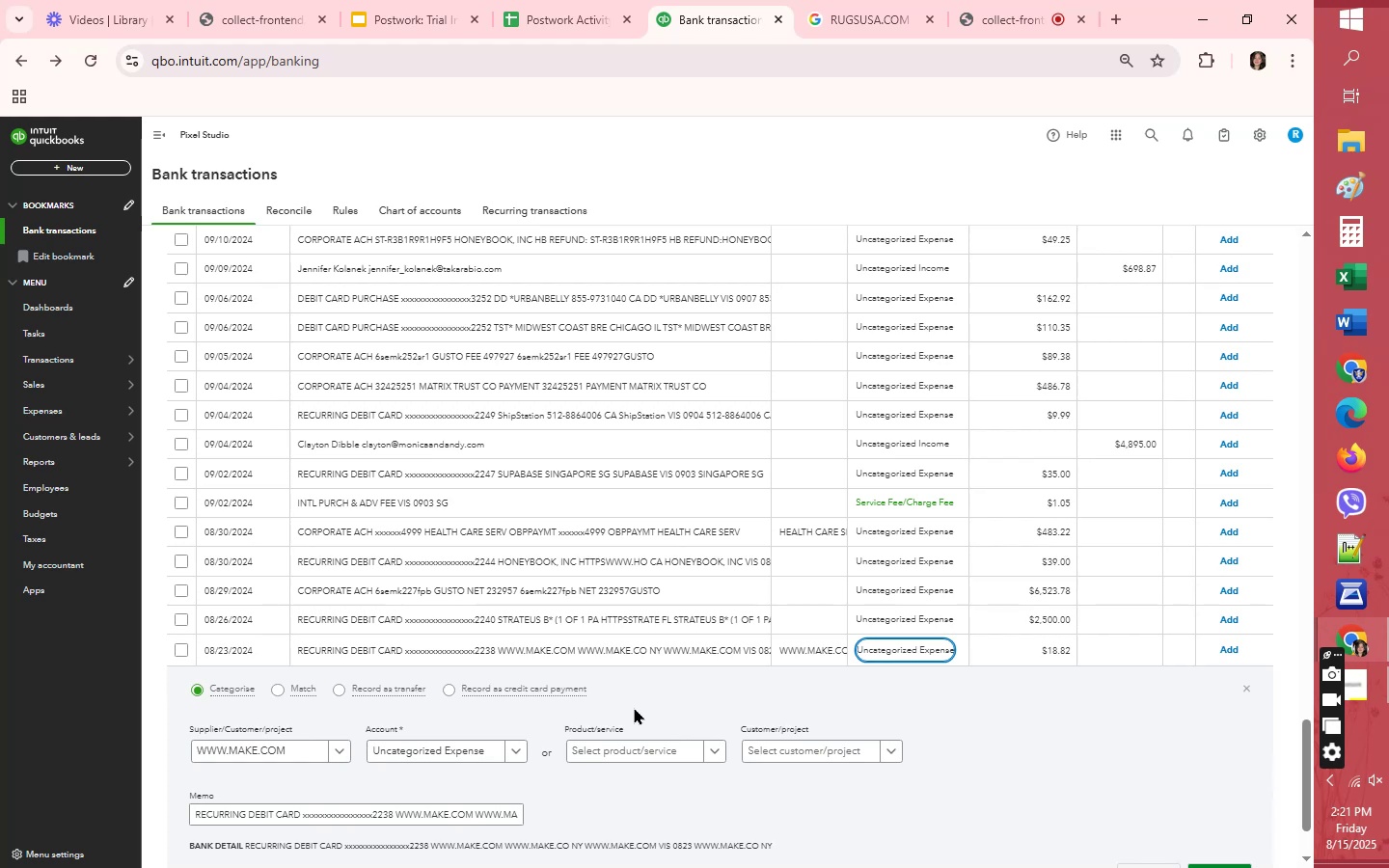 
scroll: coordinate [445, 638], scroll_direction: down, amount: 9.0
 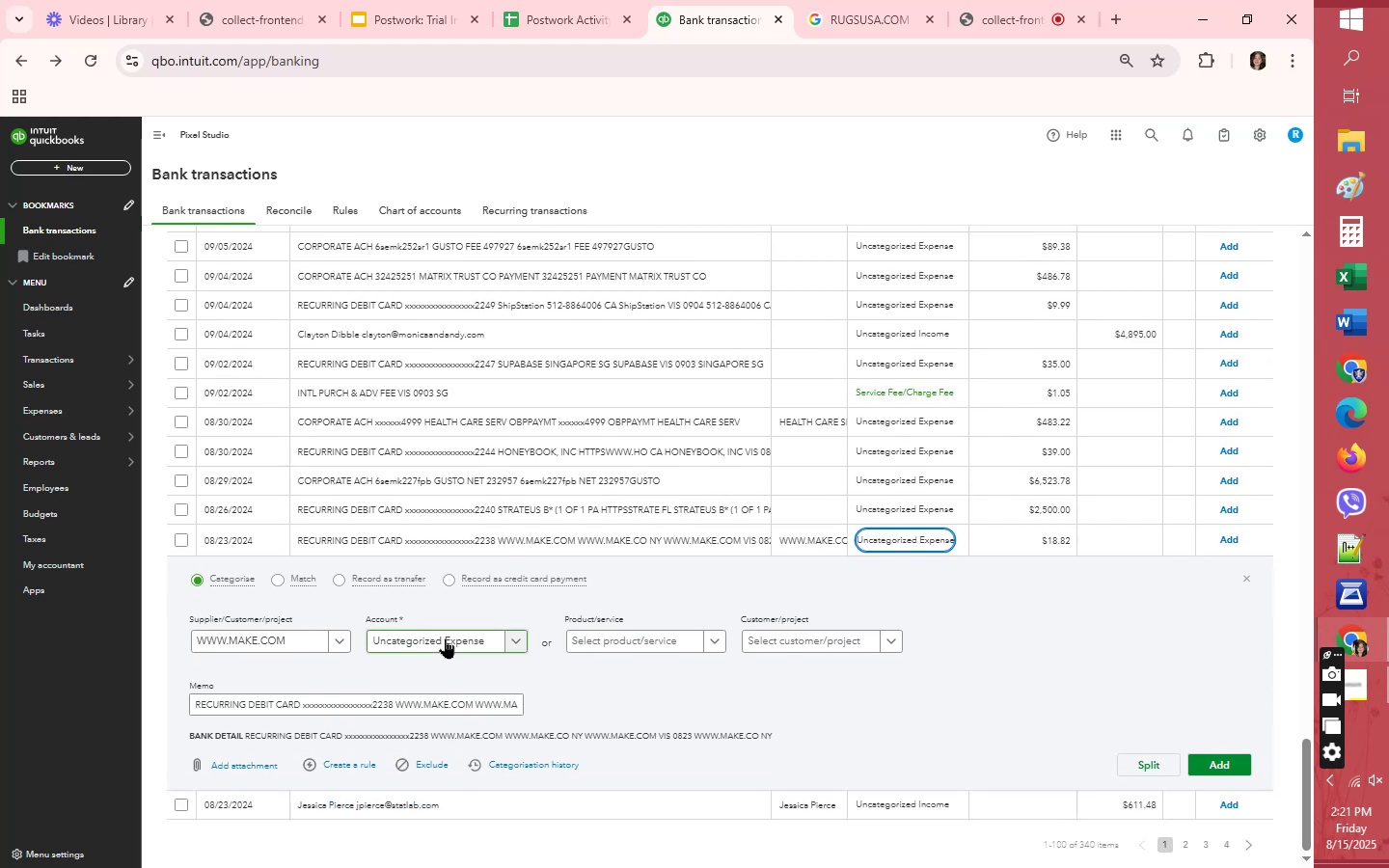 
left_click([445, 638])
 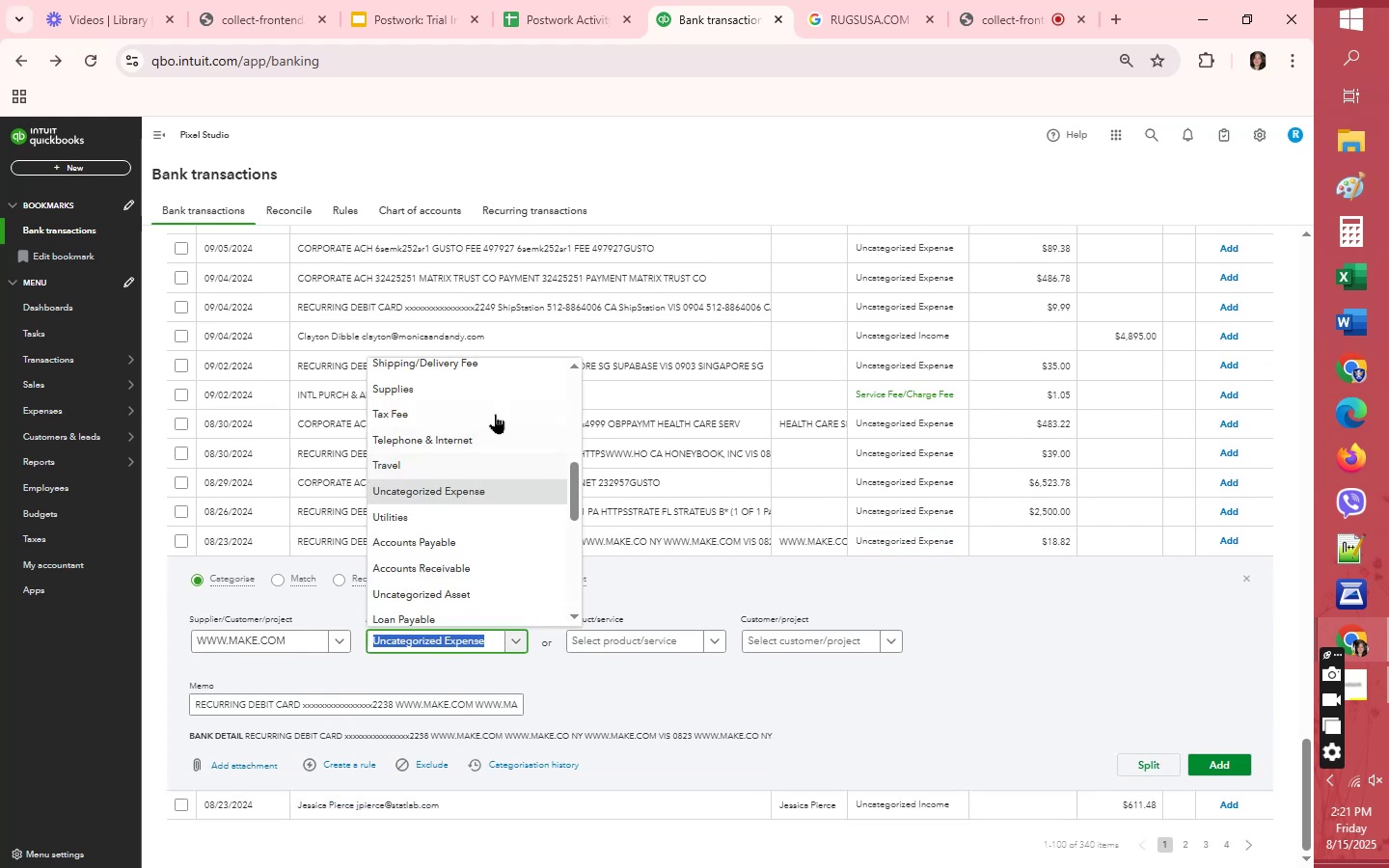 
scroll: coordinate [493, 459], scroll_direction: up, amount: 1.0
 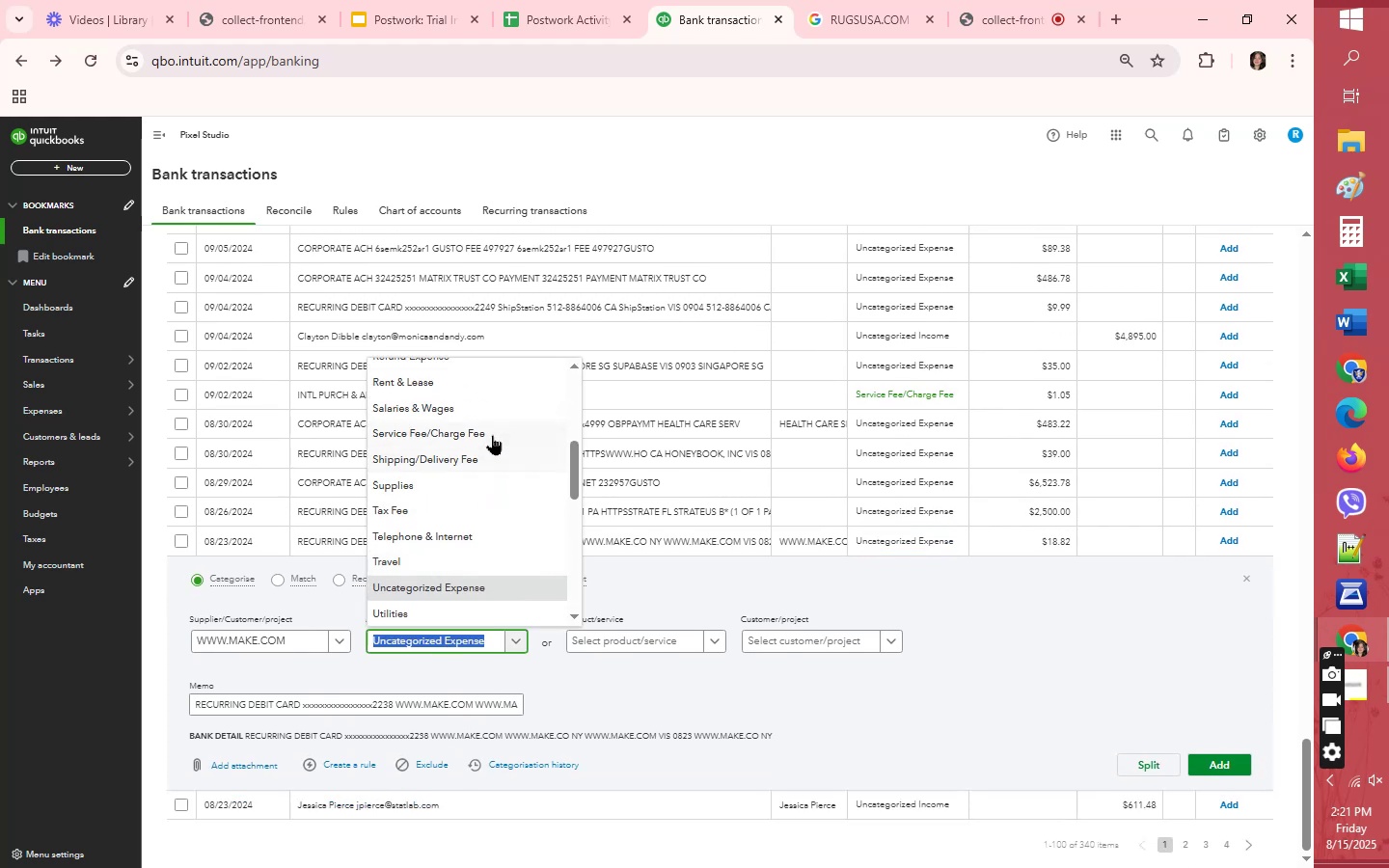 
left_click([492, 432])
 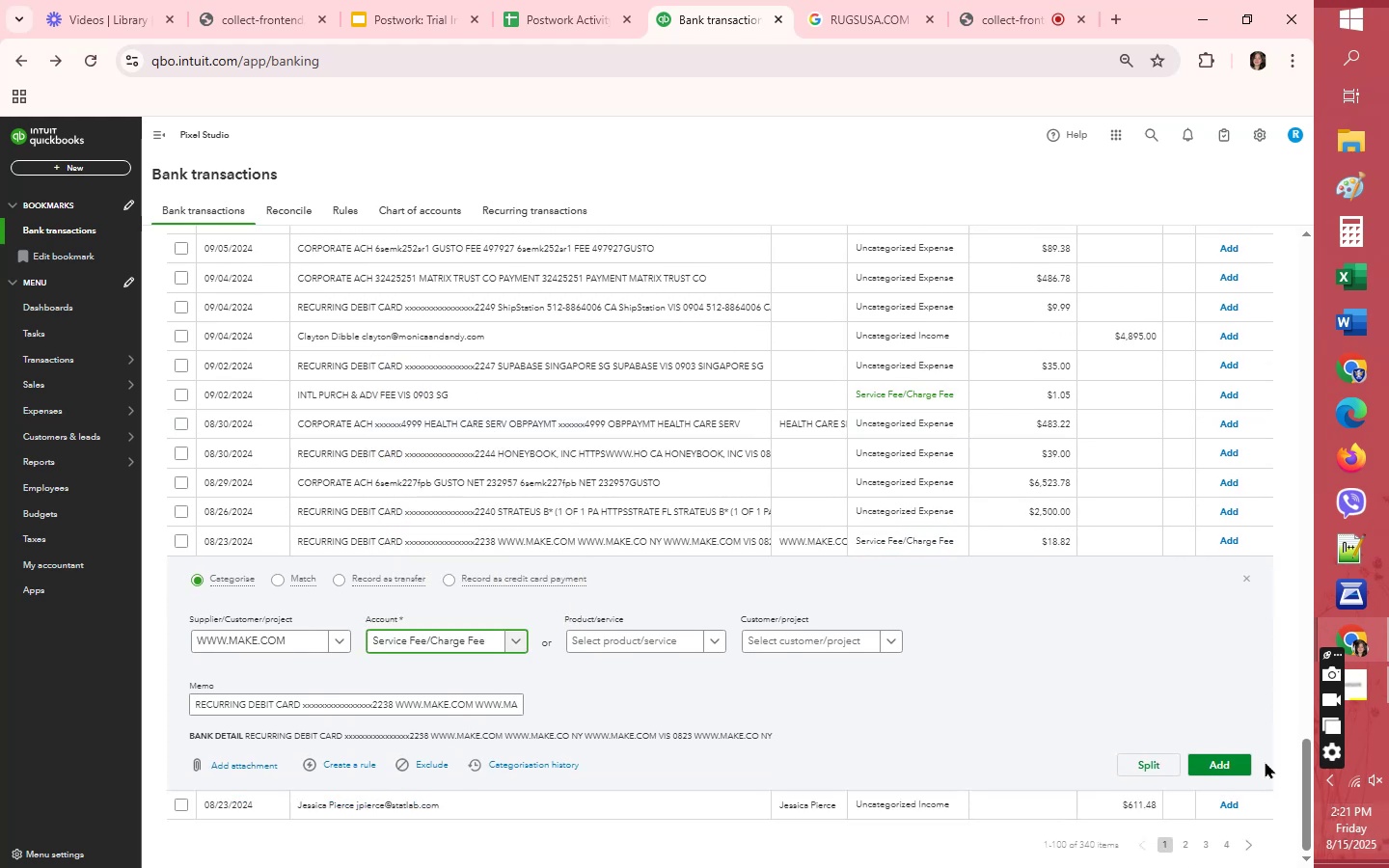 
left_click([1239, 758])
 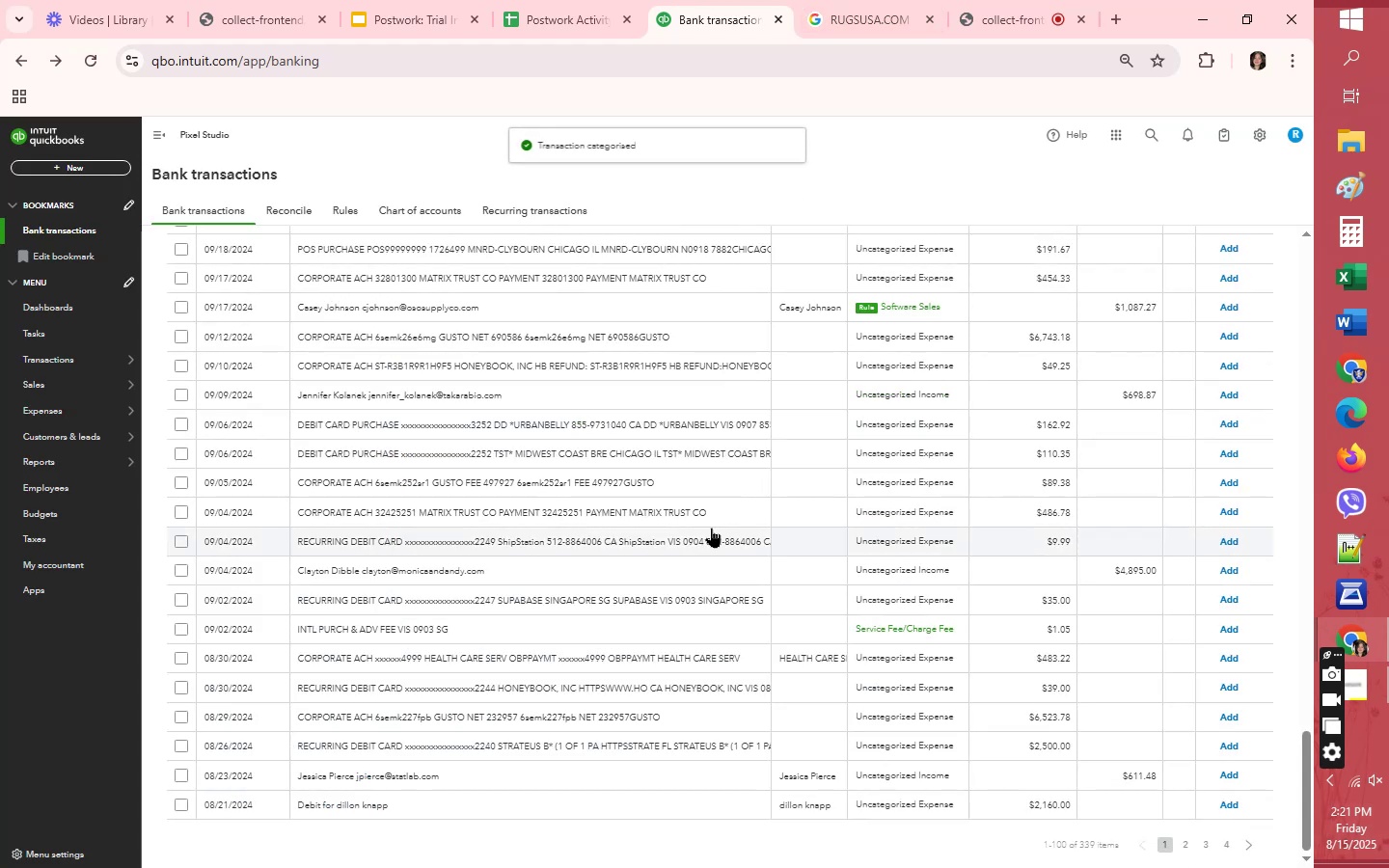 
left_click([871, 0])
 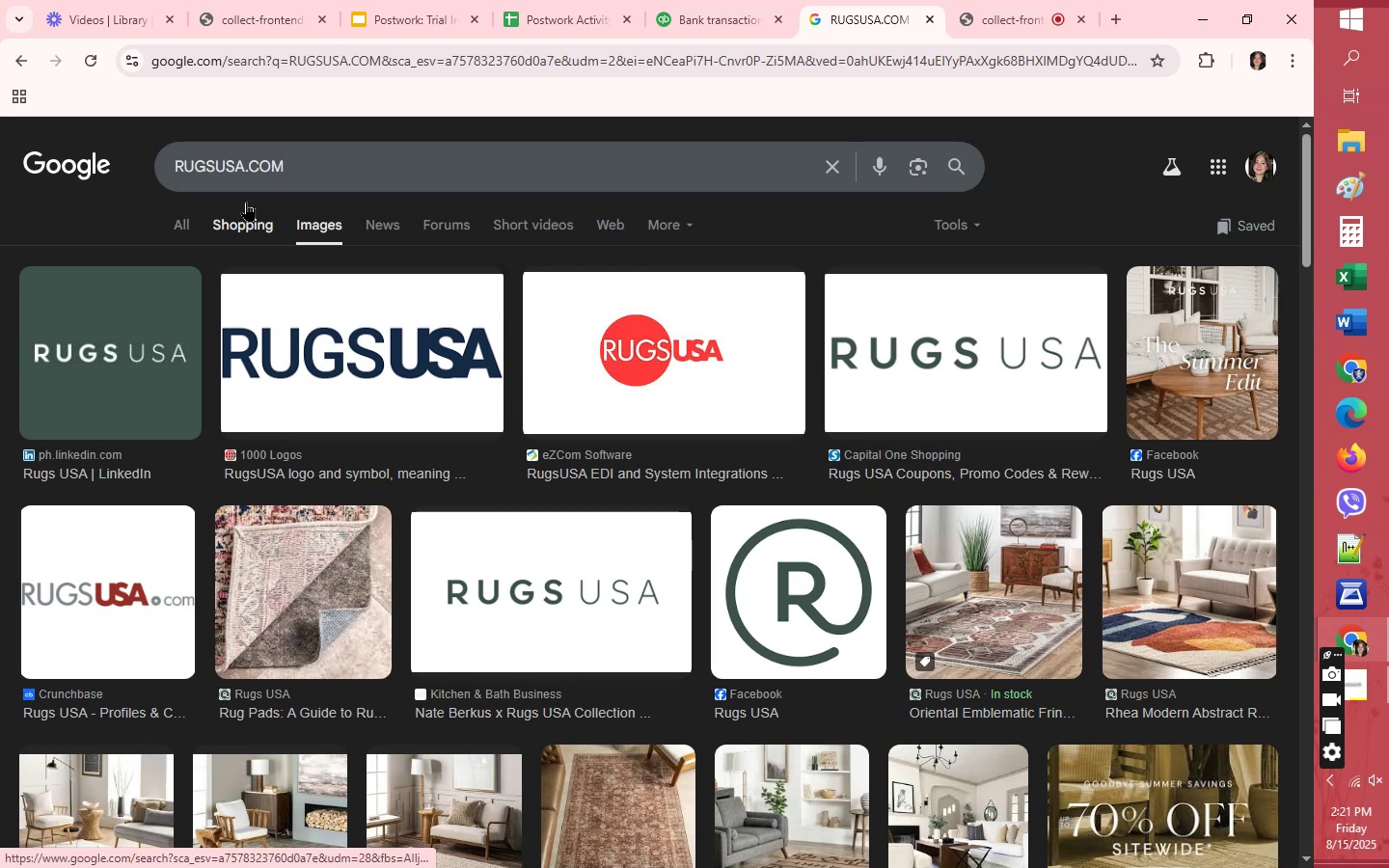 
left_click([709, 26])
 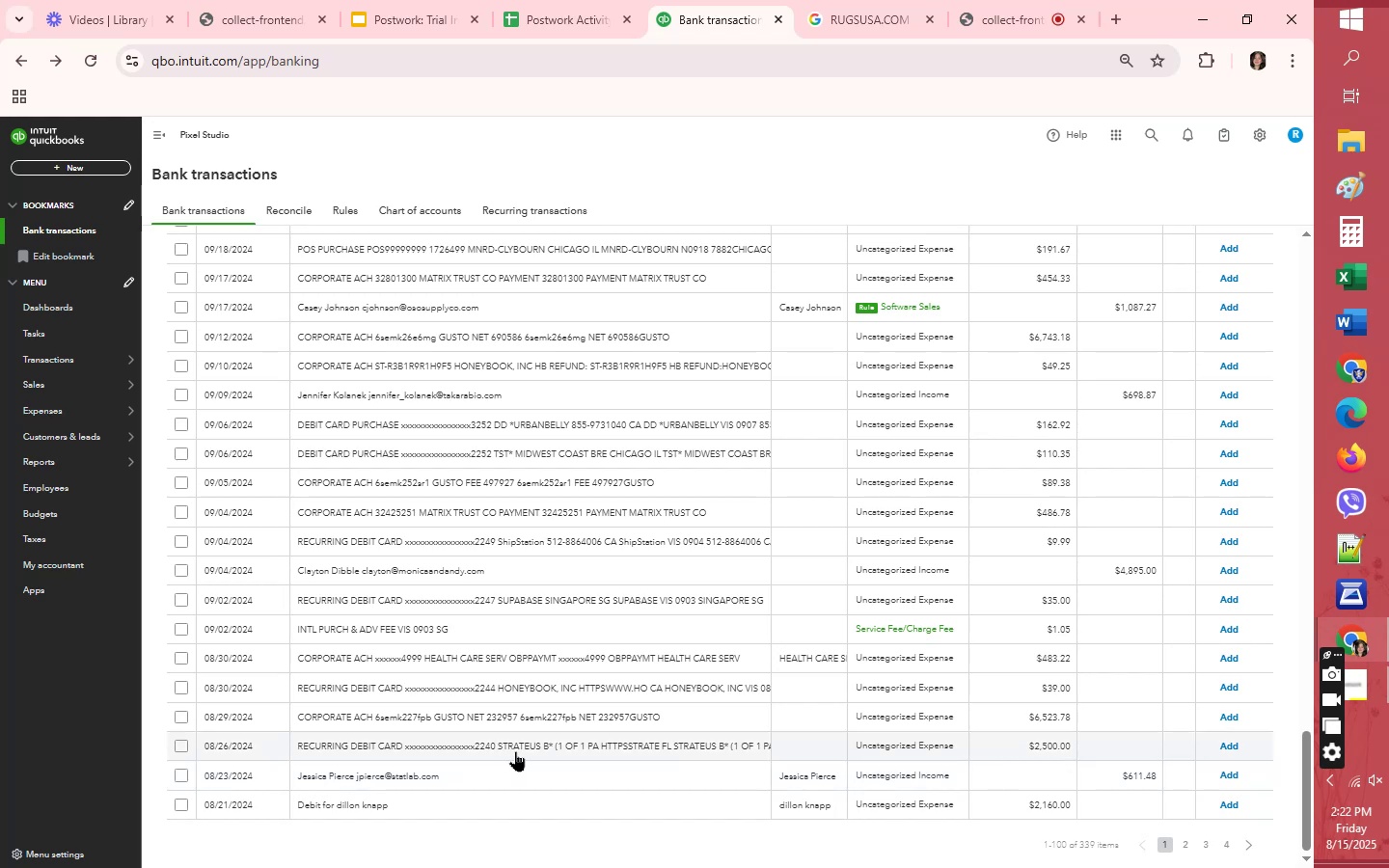 
wait(19.19)
 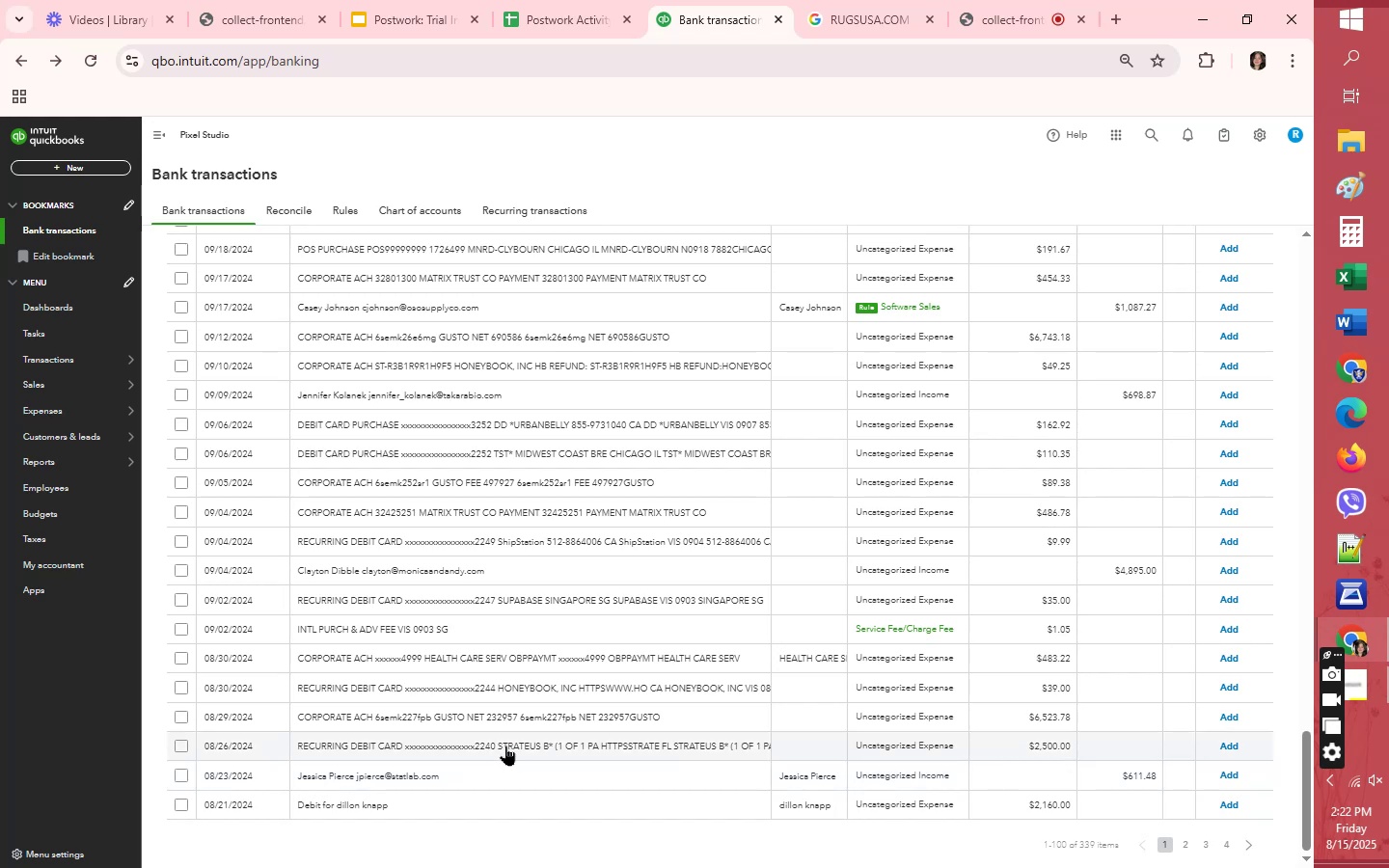 
key(Control+C)
 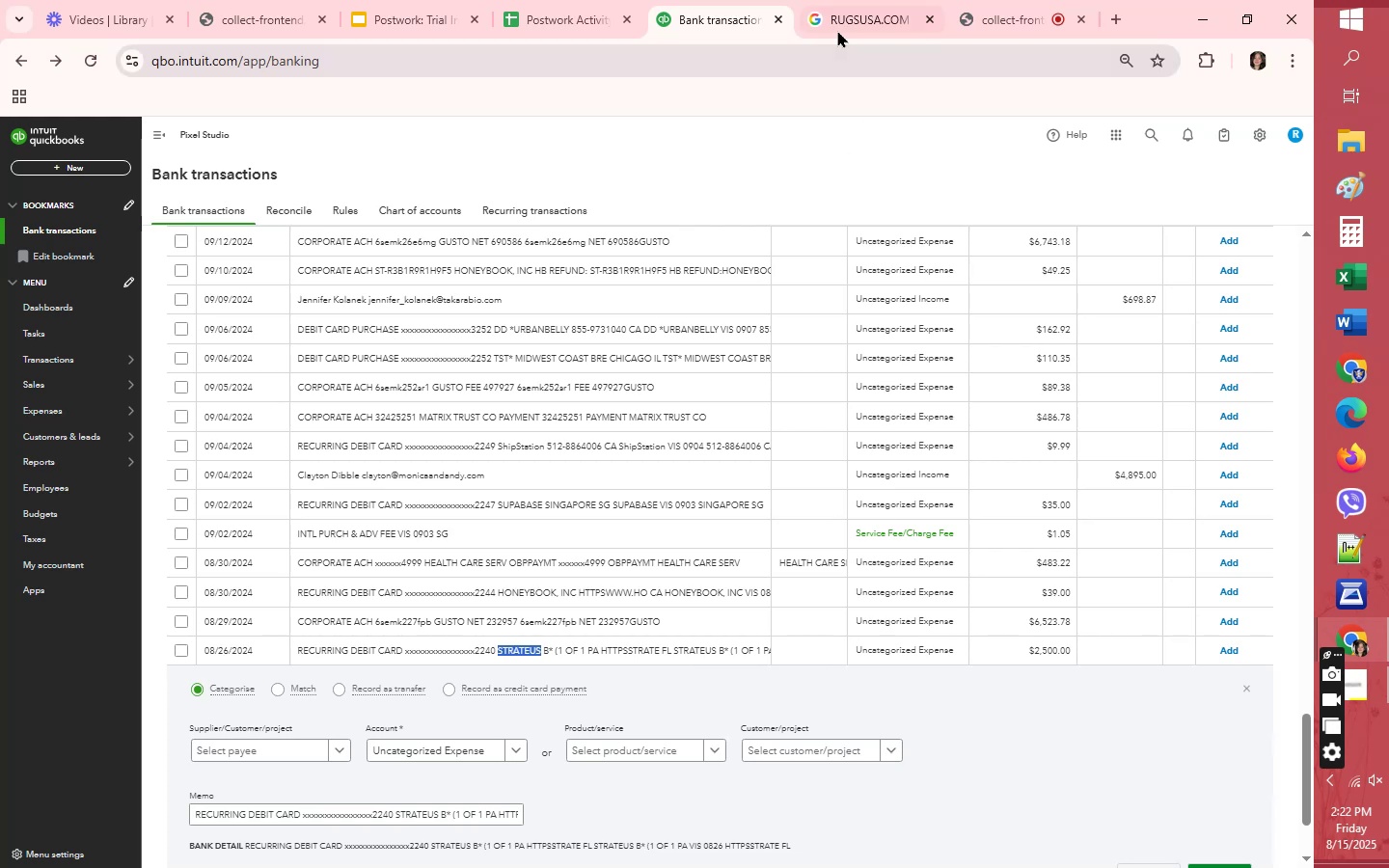 
left_click([837, 27])
 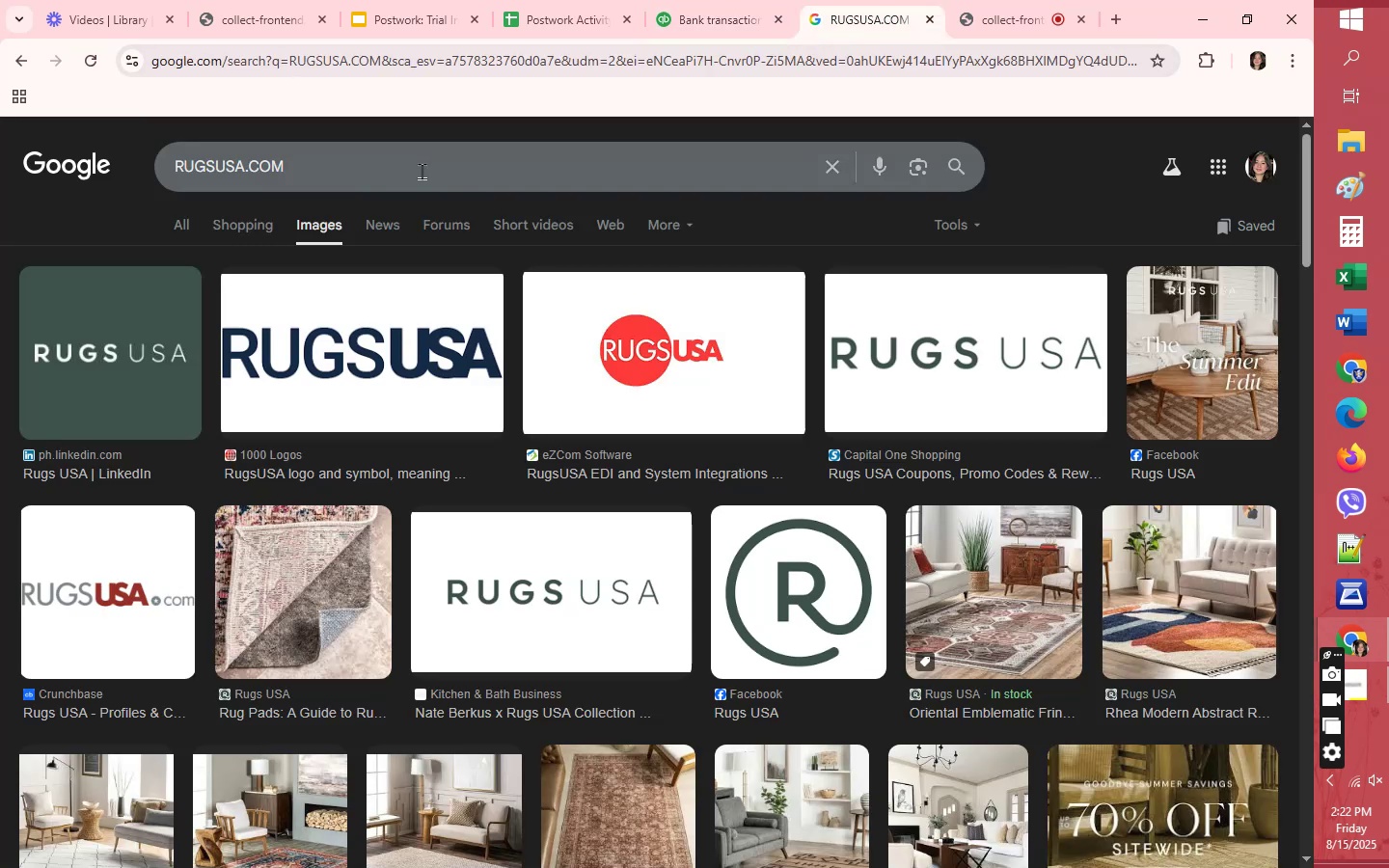 
double_click([422, 171])
 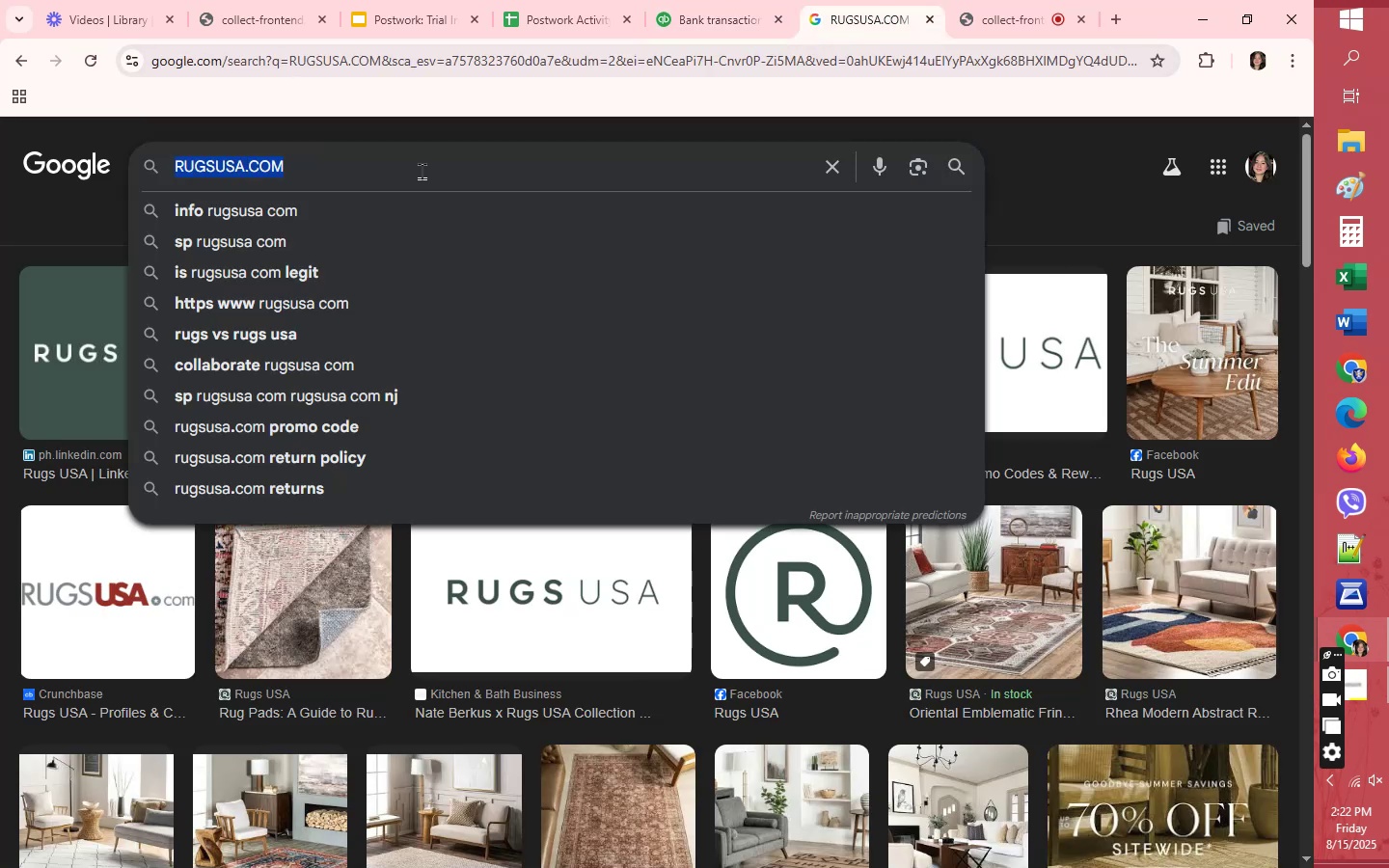 
triple_click([422, 171])
 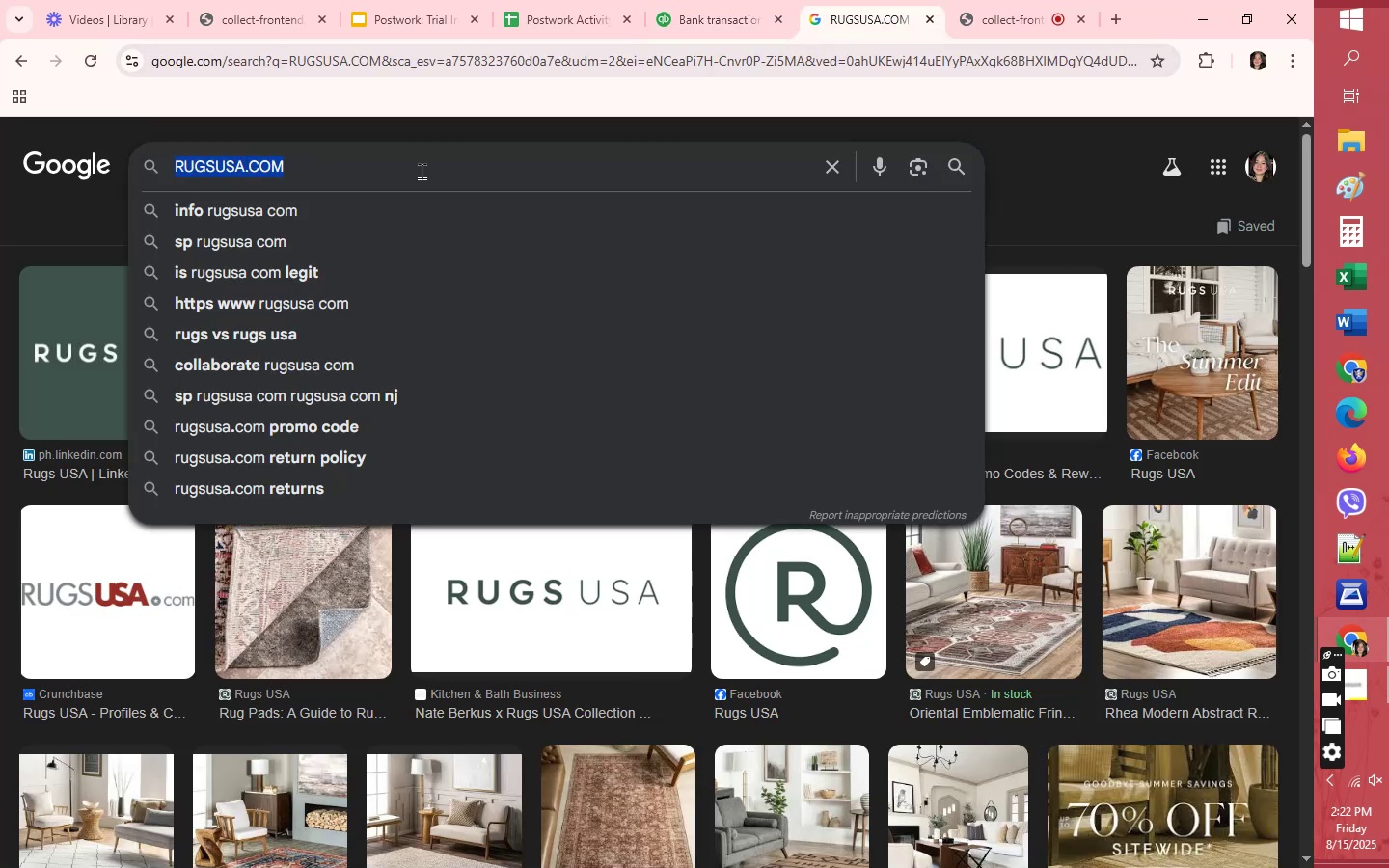 
key(Control+V)
 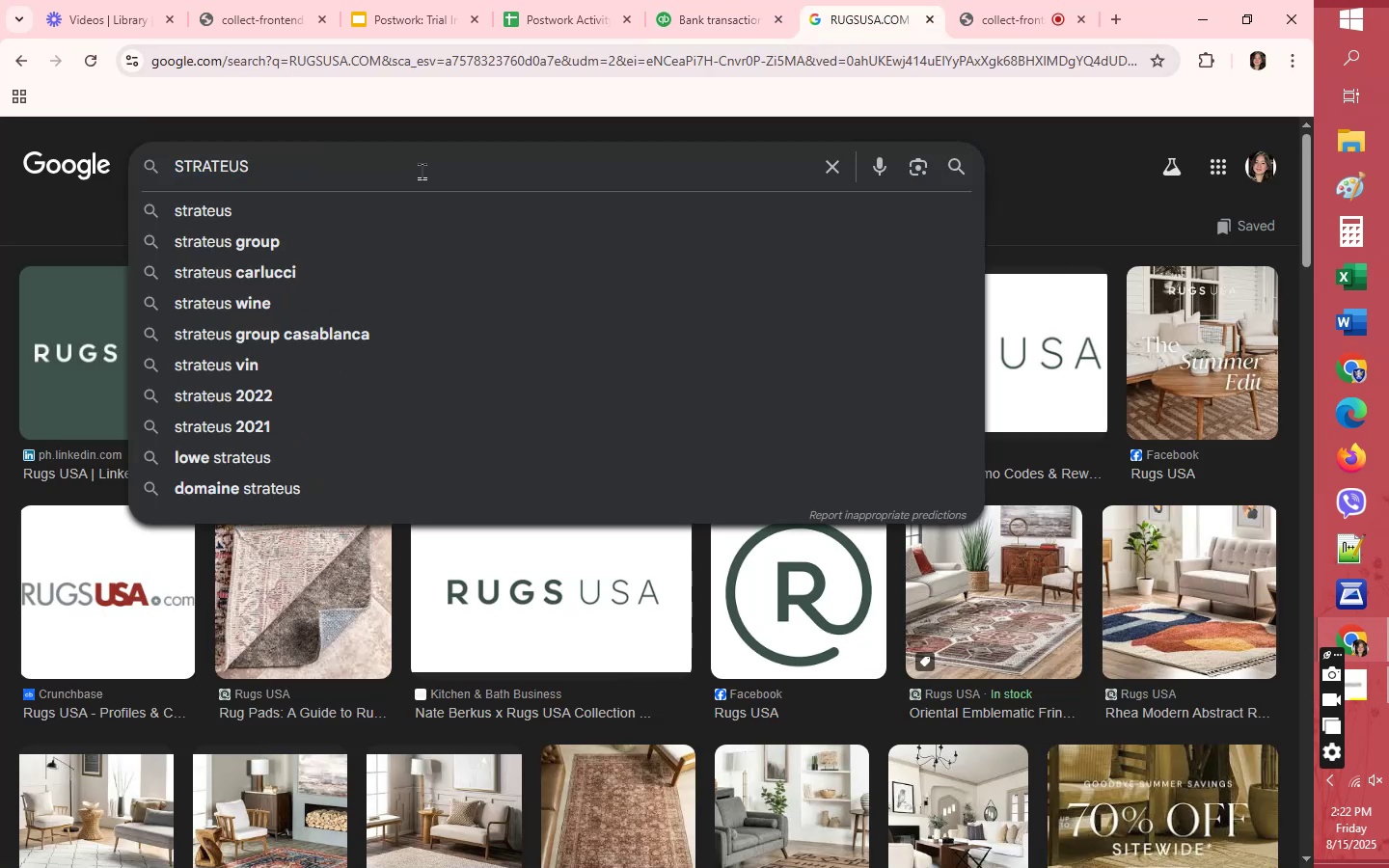 
key(Enter)
 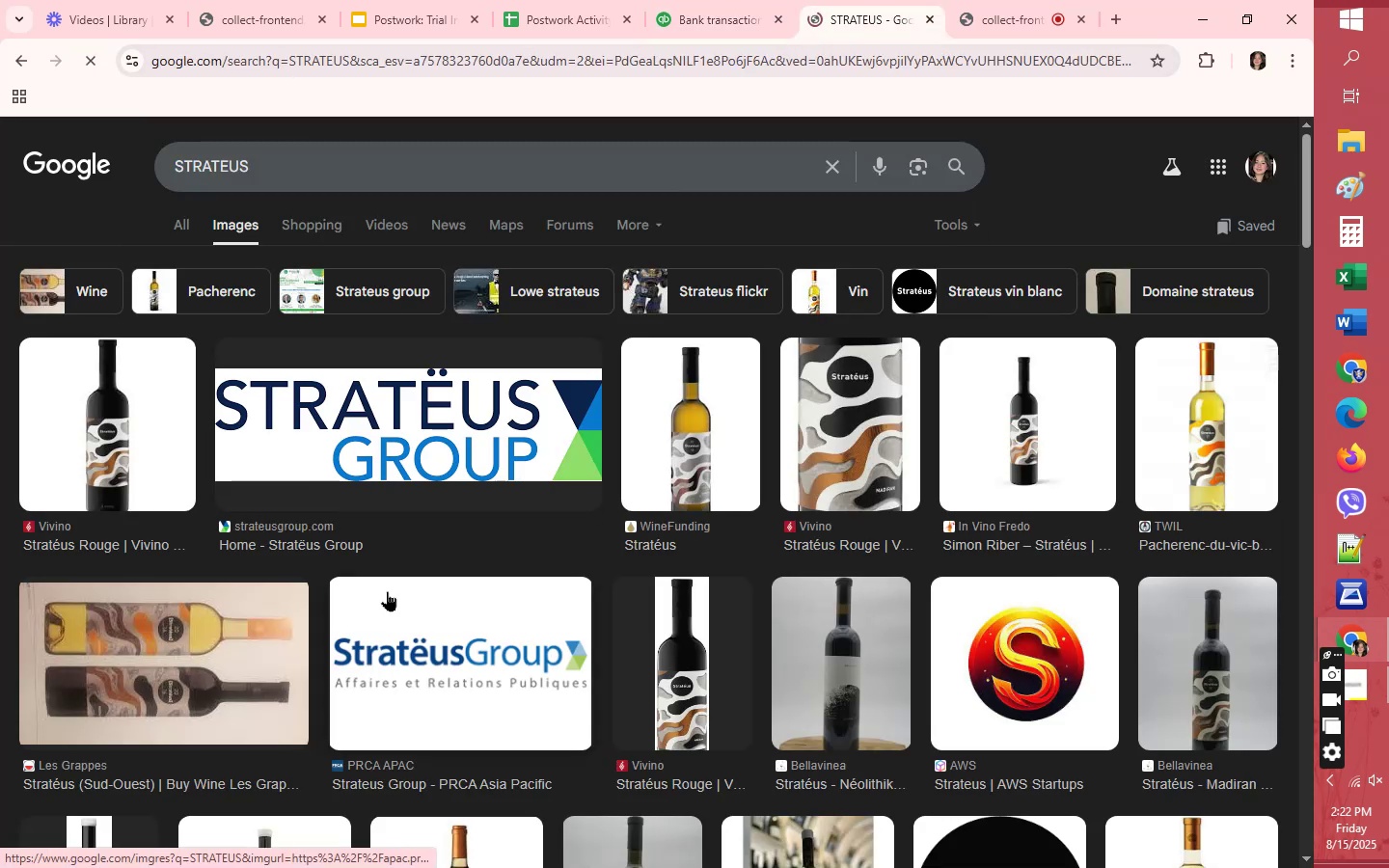 
scroll: coordinate [387, 591], scroll_direction: down, amount: 4.0
 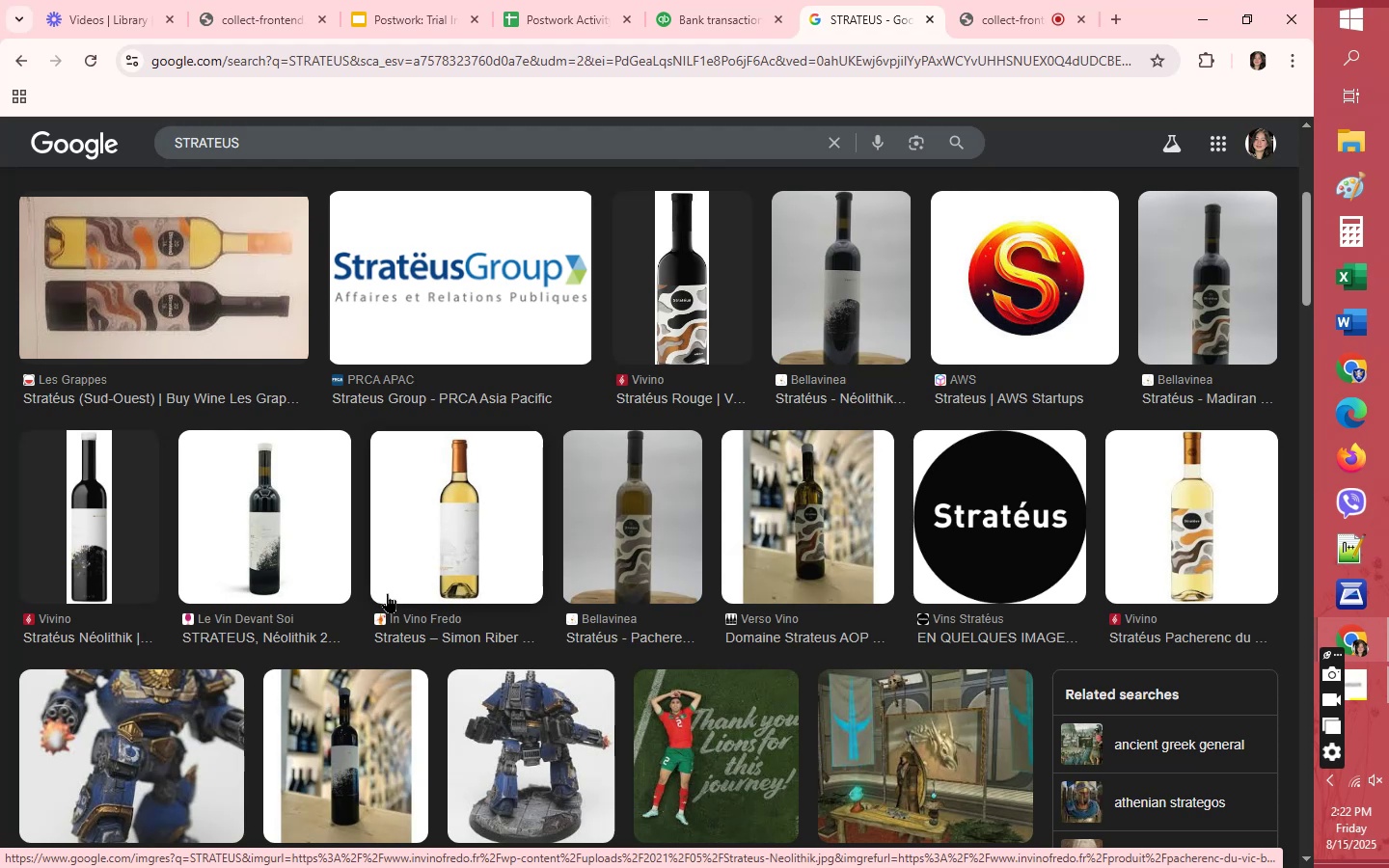 
left_click([712, 0])
 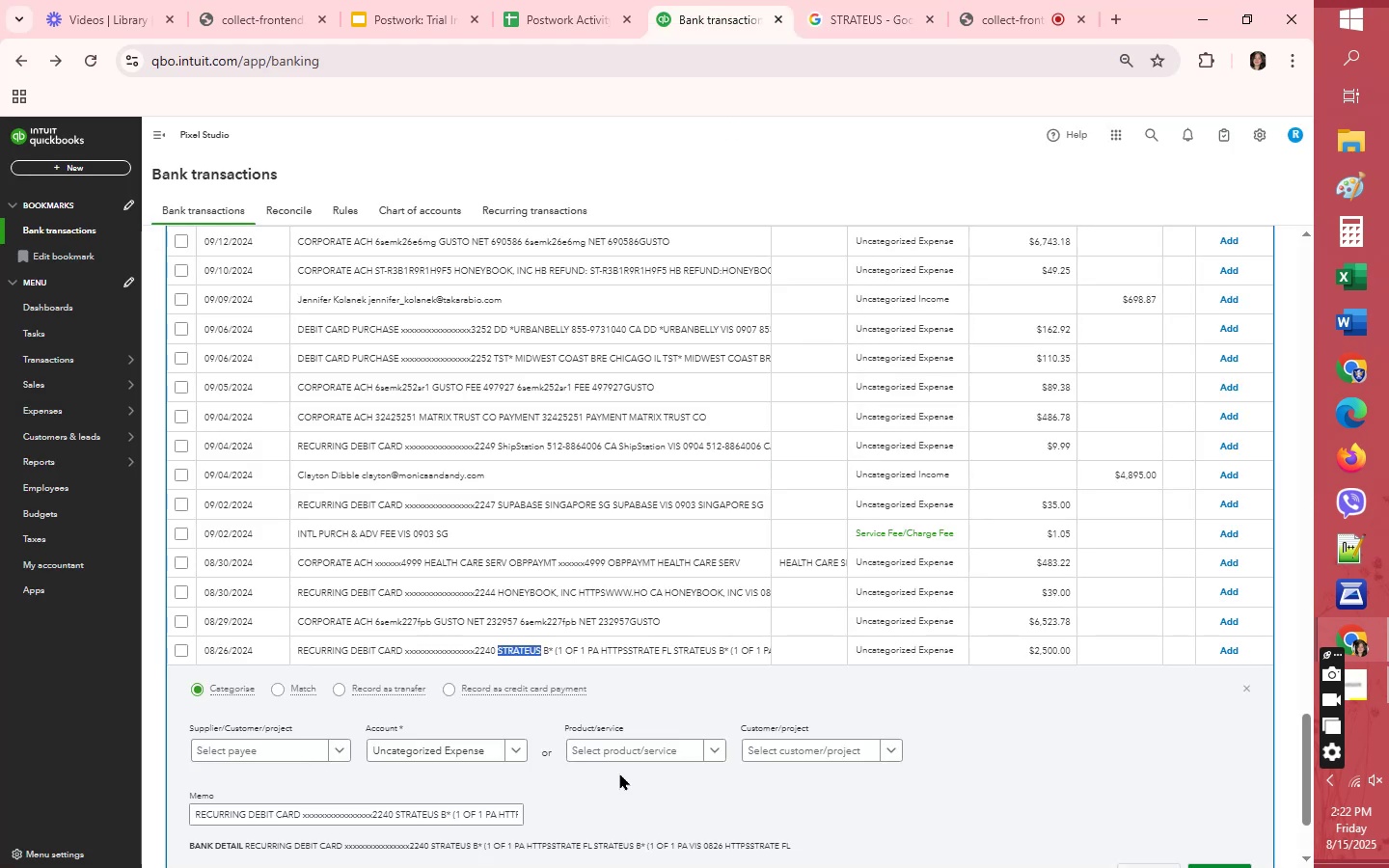 
key(Control+C)
 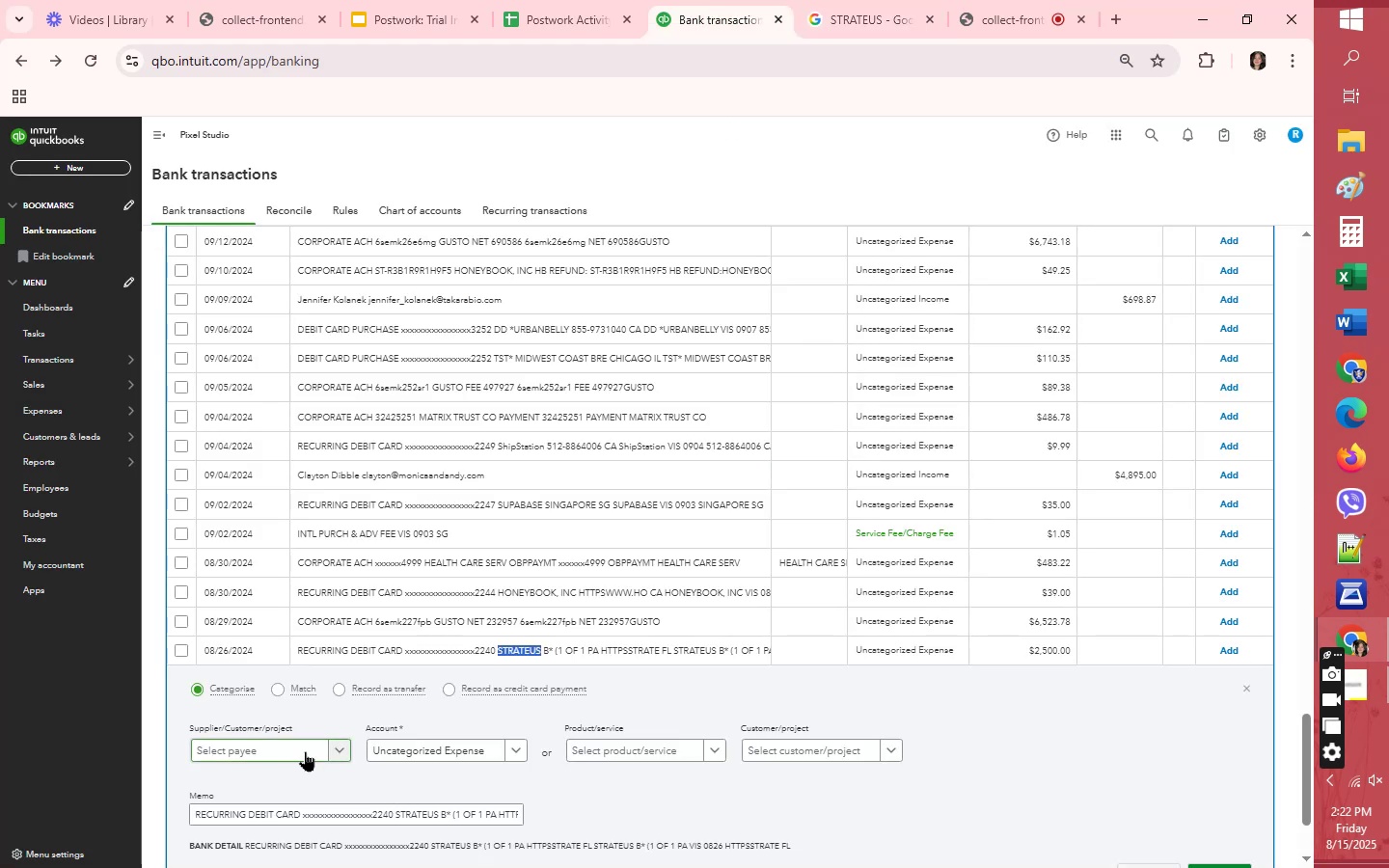 
left_click([307, 751])
 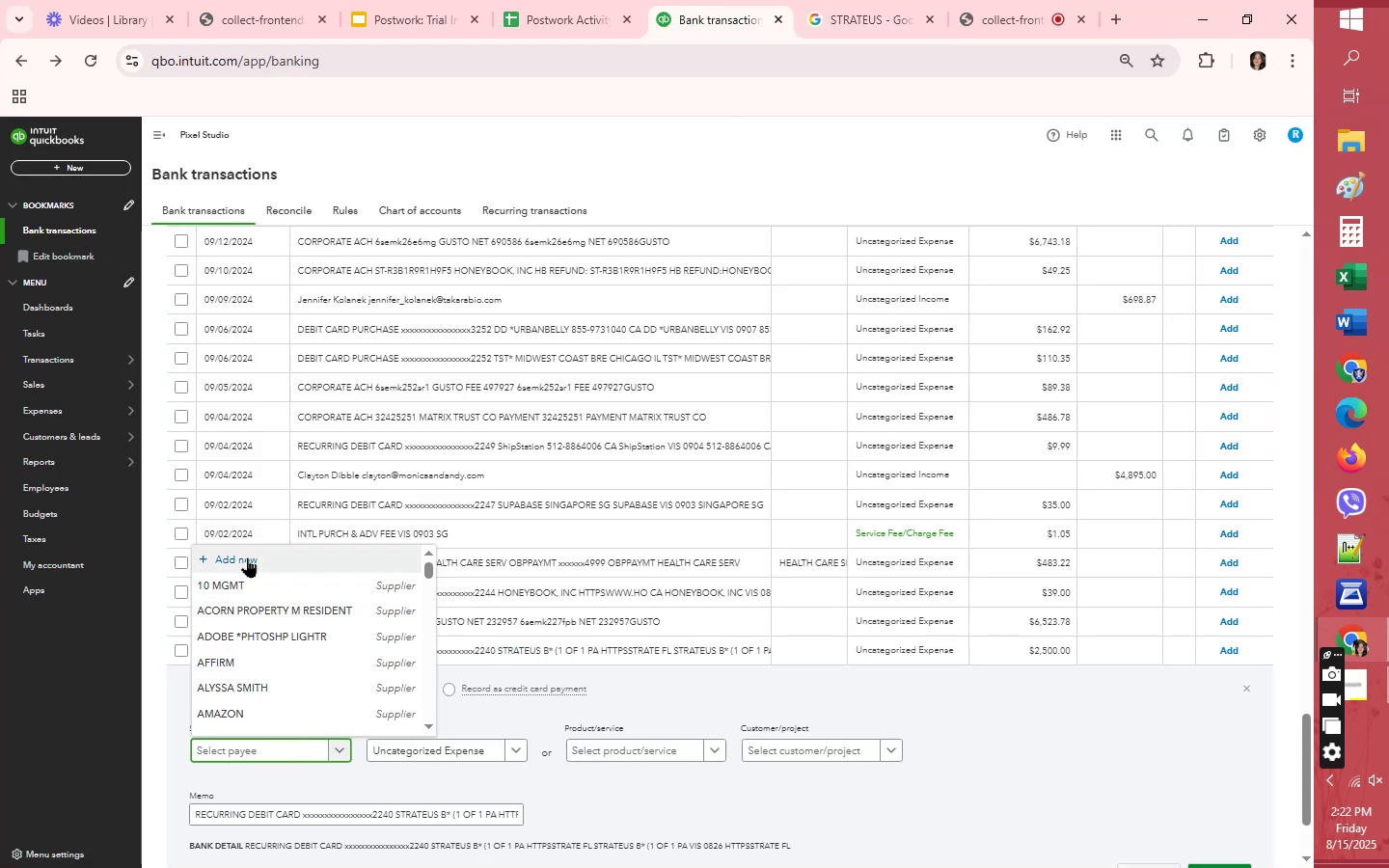 
wait(5.5)
 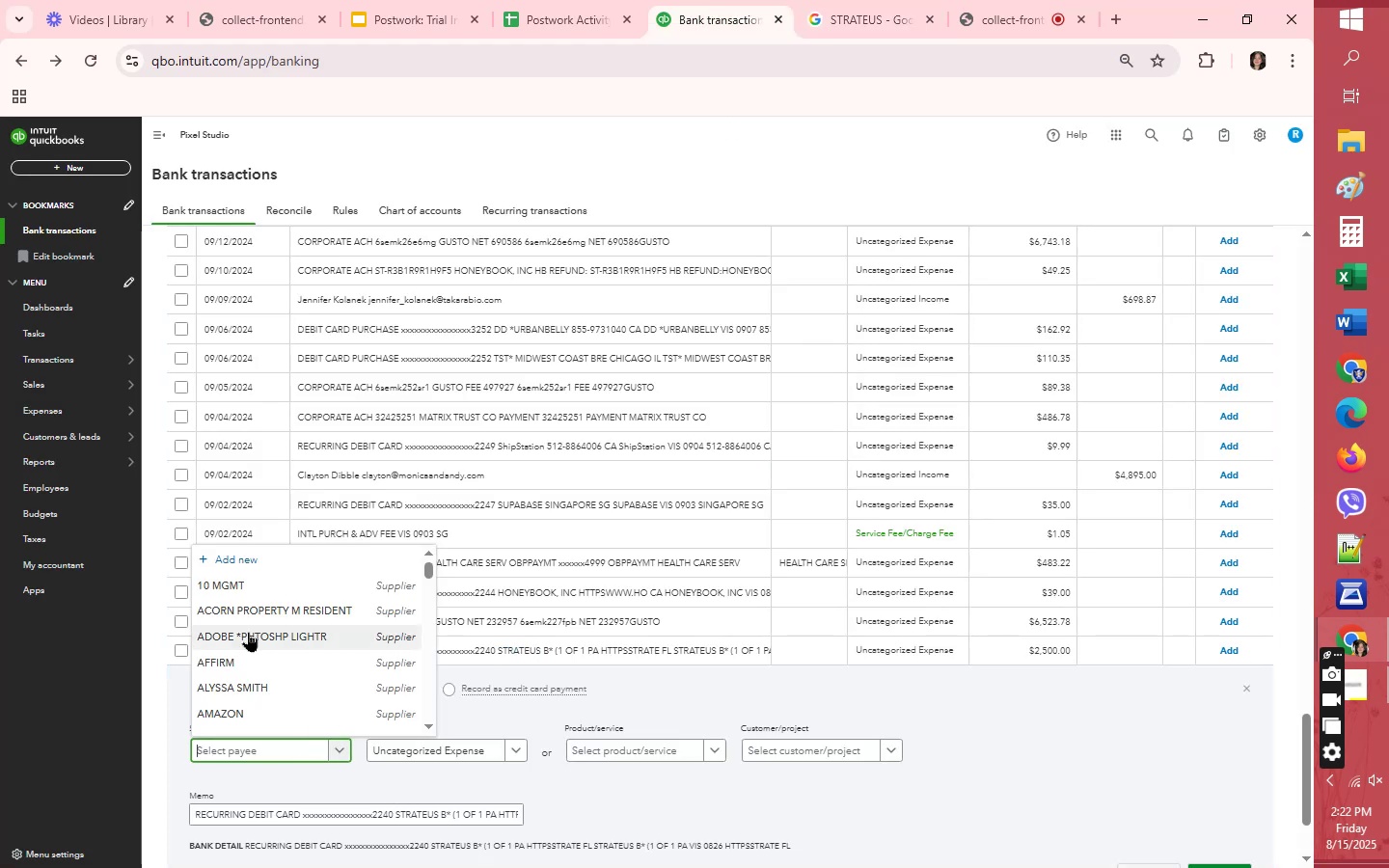 
left_click([247, 557])
 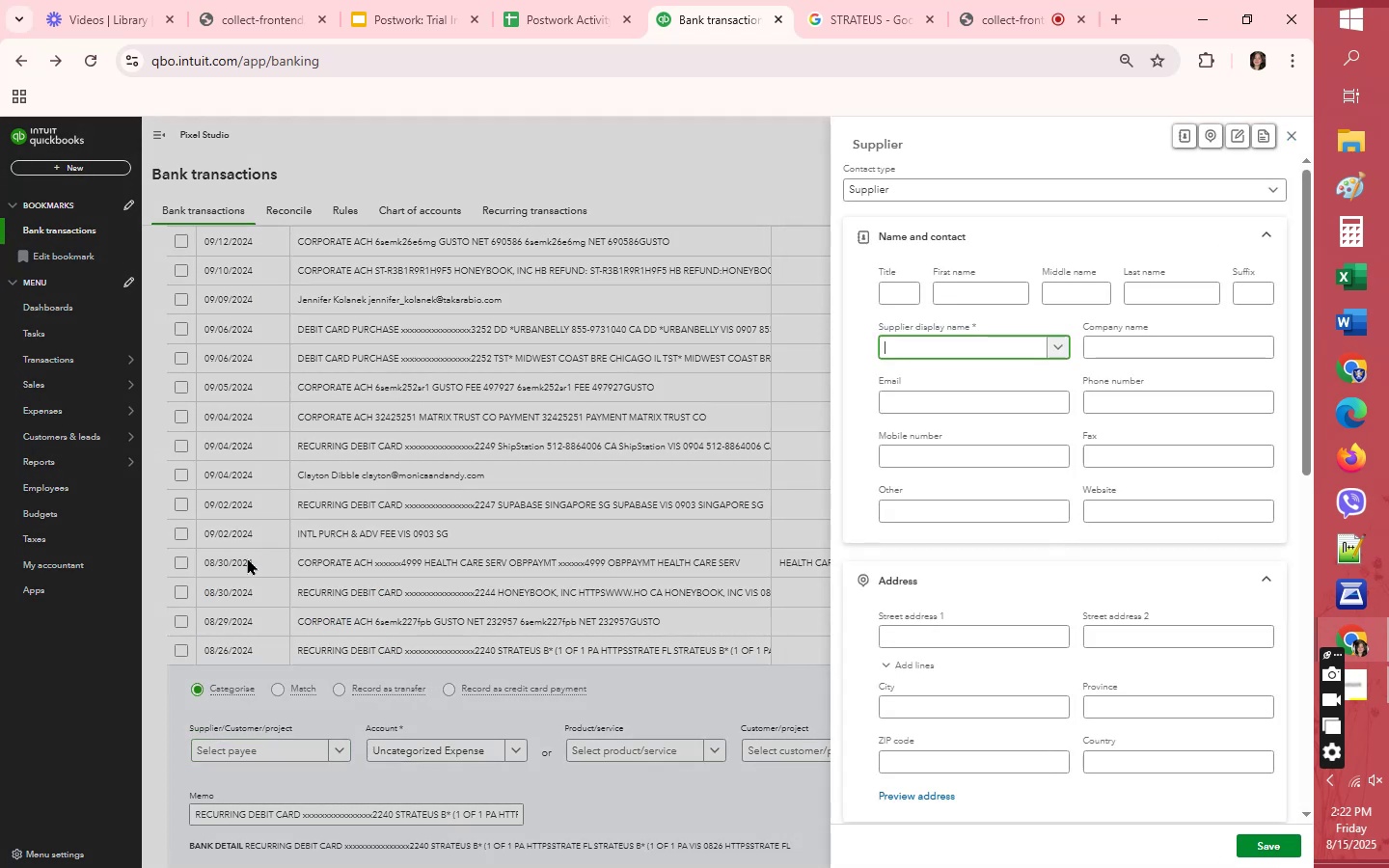 
key(Control+V)
 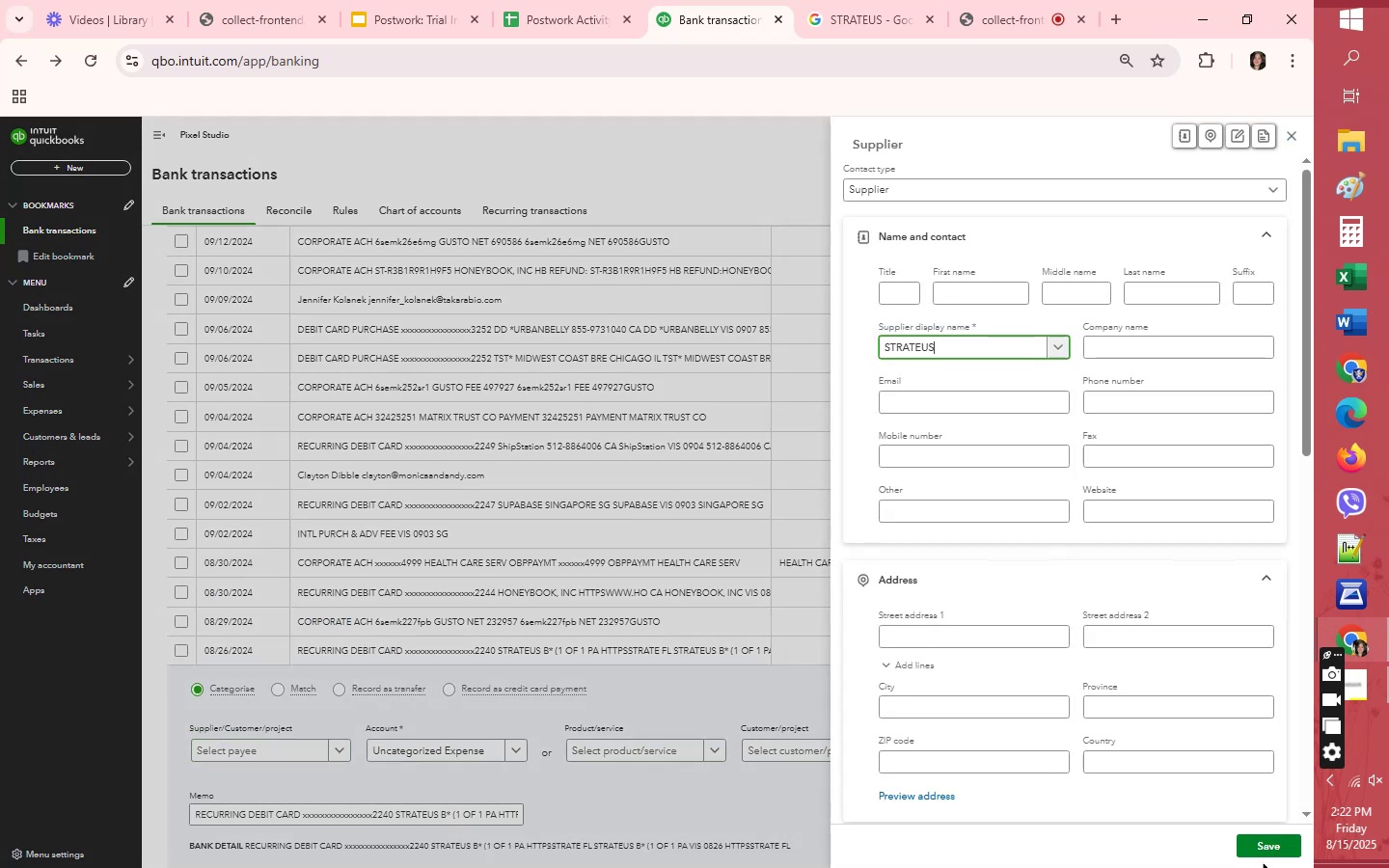 
left_click([1256, 846])
 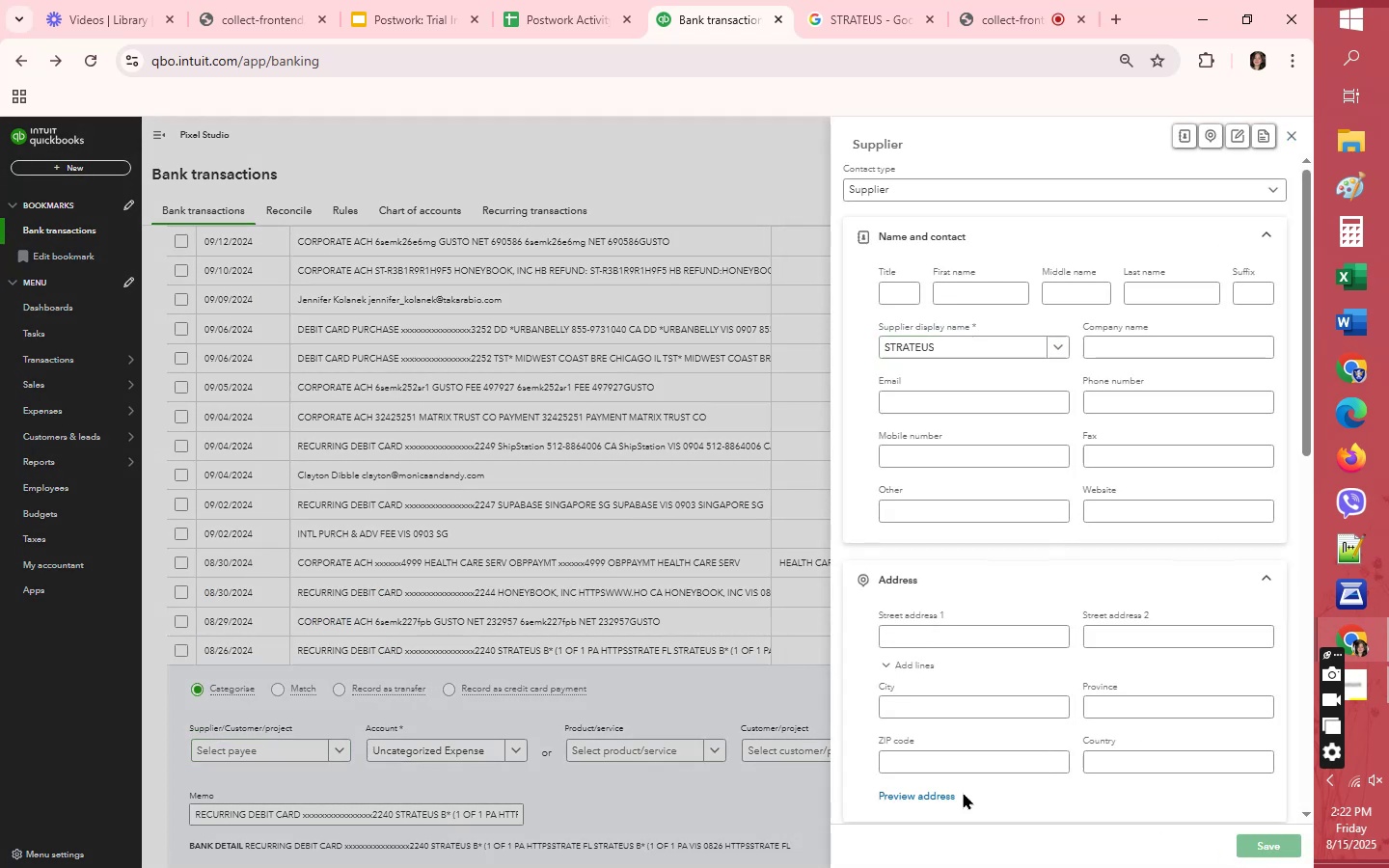 
mouse_move([610, 752])
 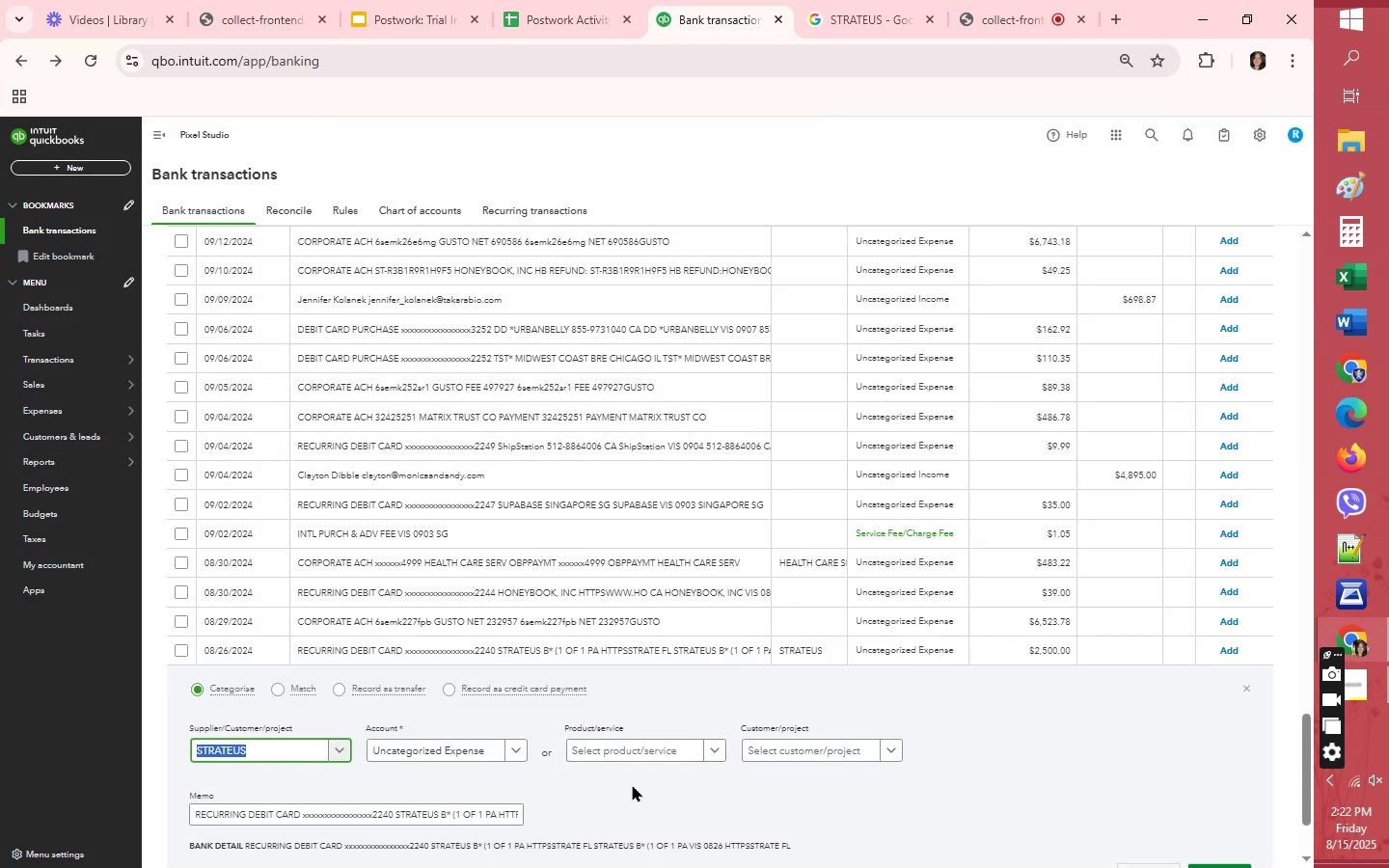 
mouse_move([498, 732])
 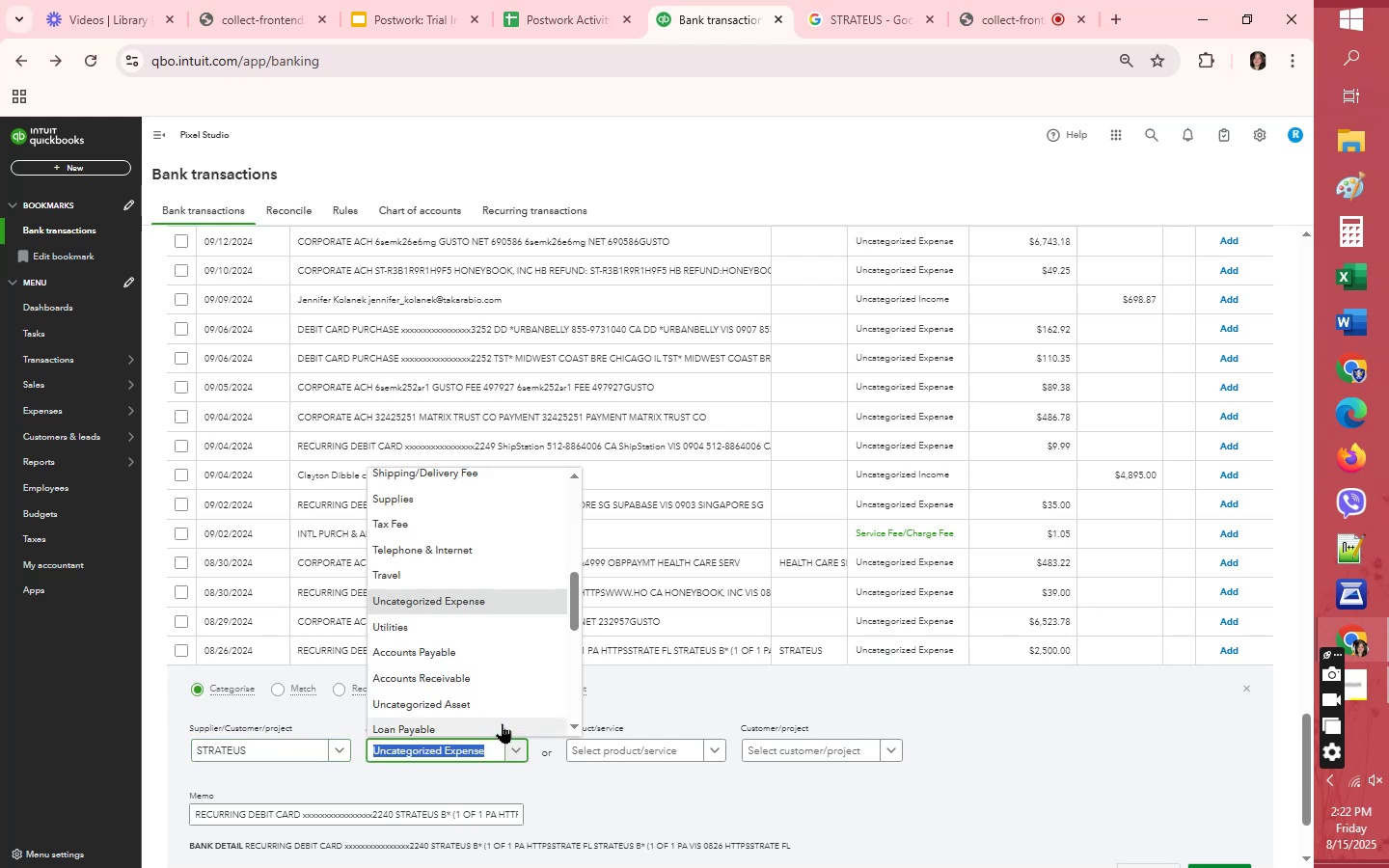 
scroll: coordinate [504, 719], scroll_direction: down, amount: 1.0
 